 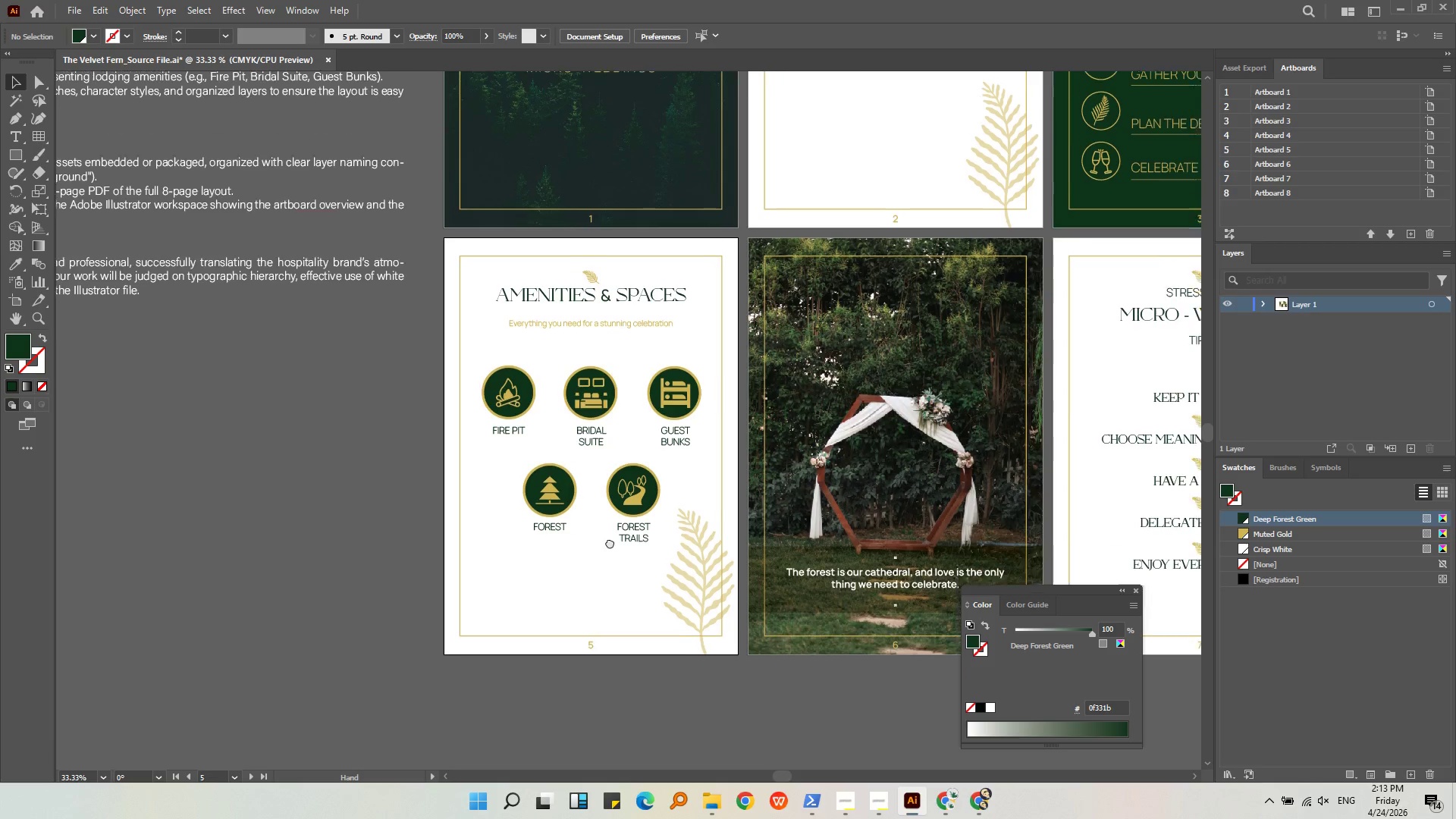 
key(Alt+AltLeft)
 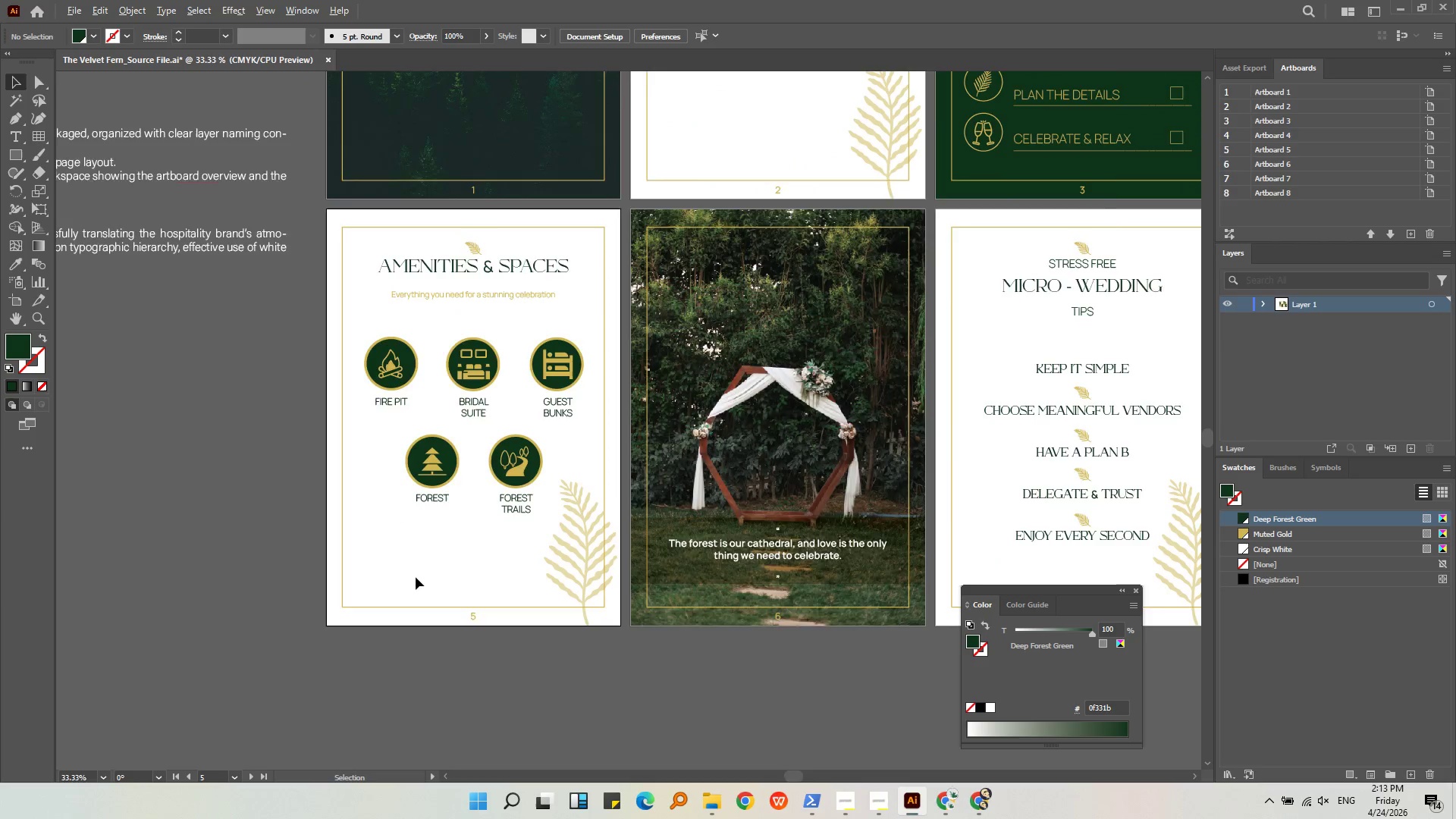 
scroll: coordinate [416, 578], scroll_direction: down, amount: 2.0
 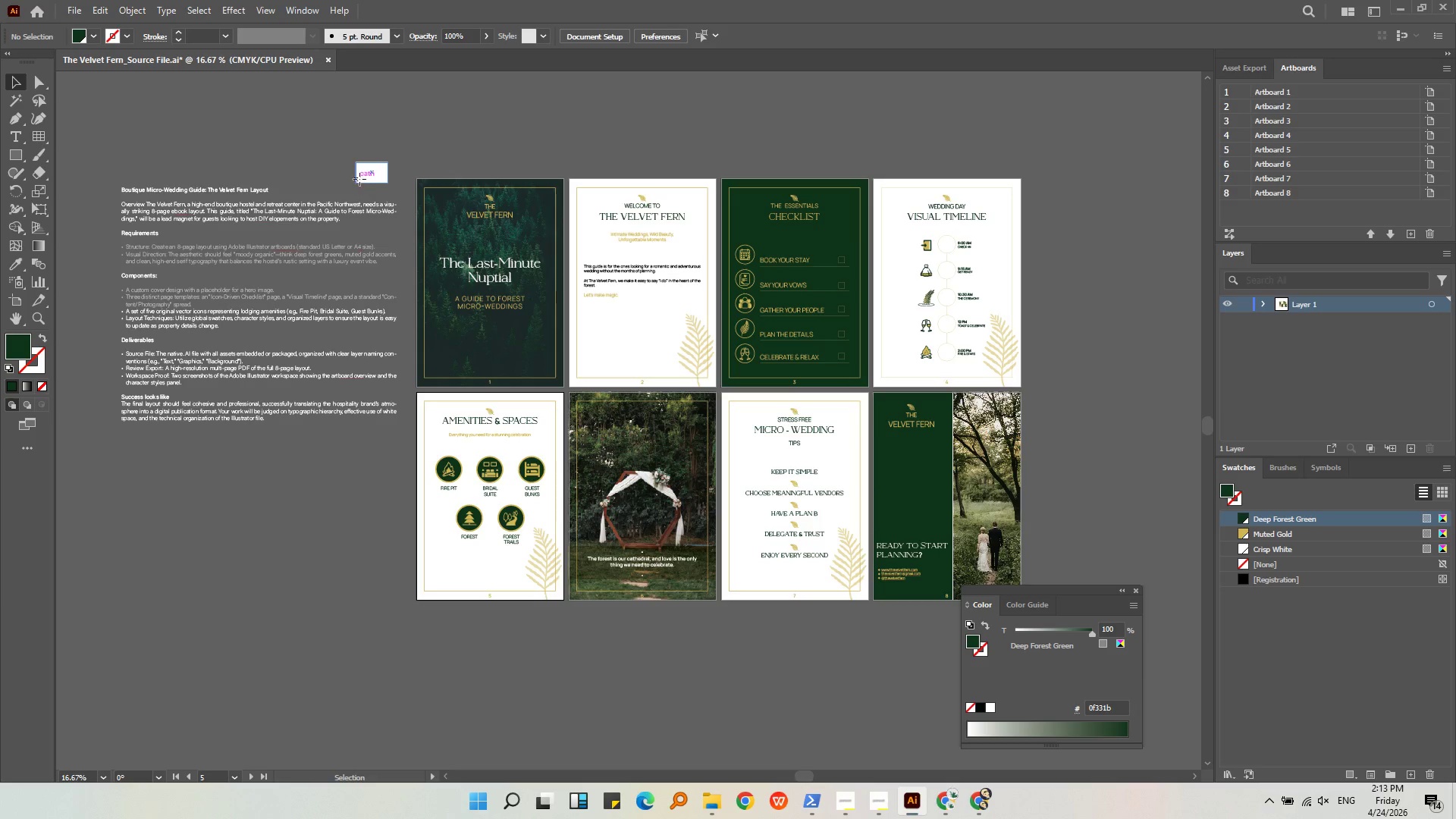 
key(Backspace)
 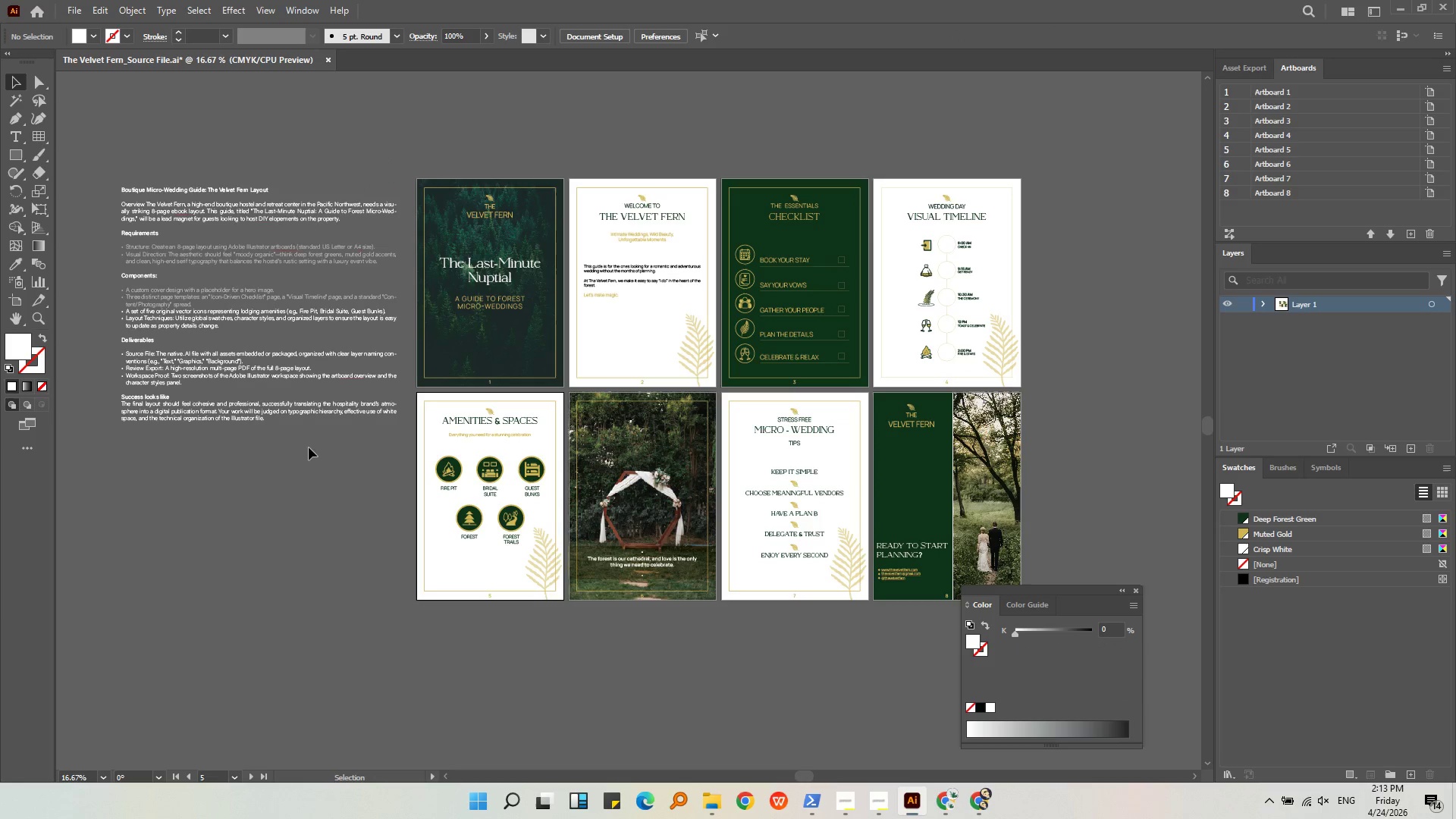 
double_click([300, 415])
 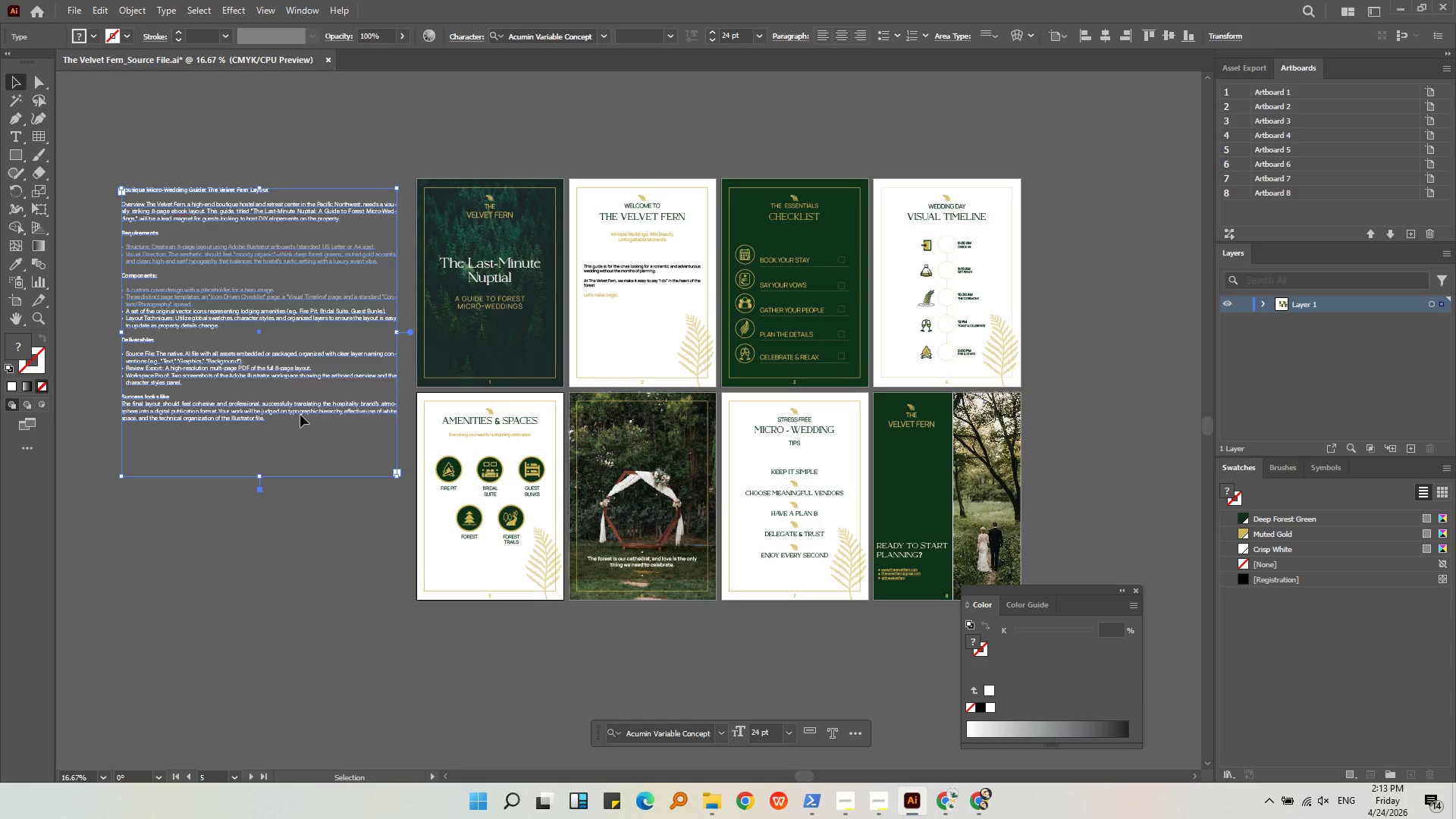 
wait(10.56)
 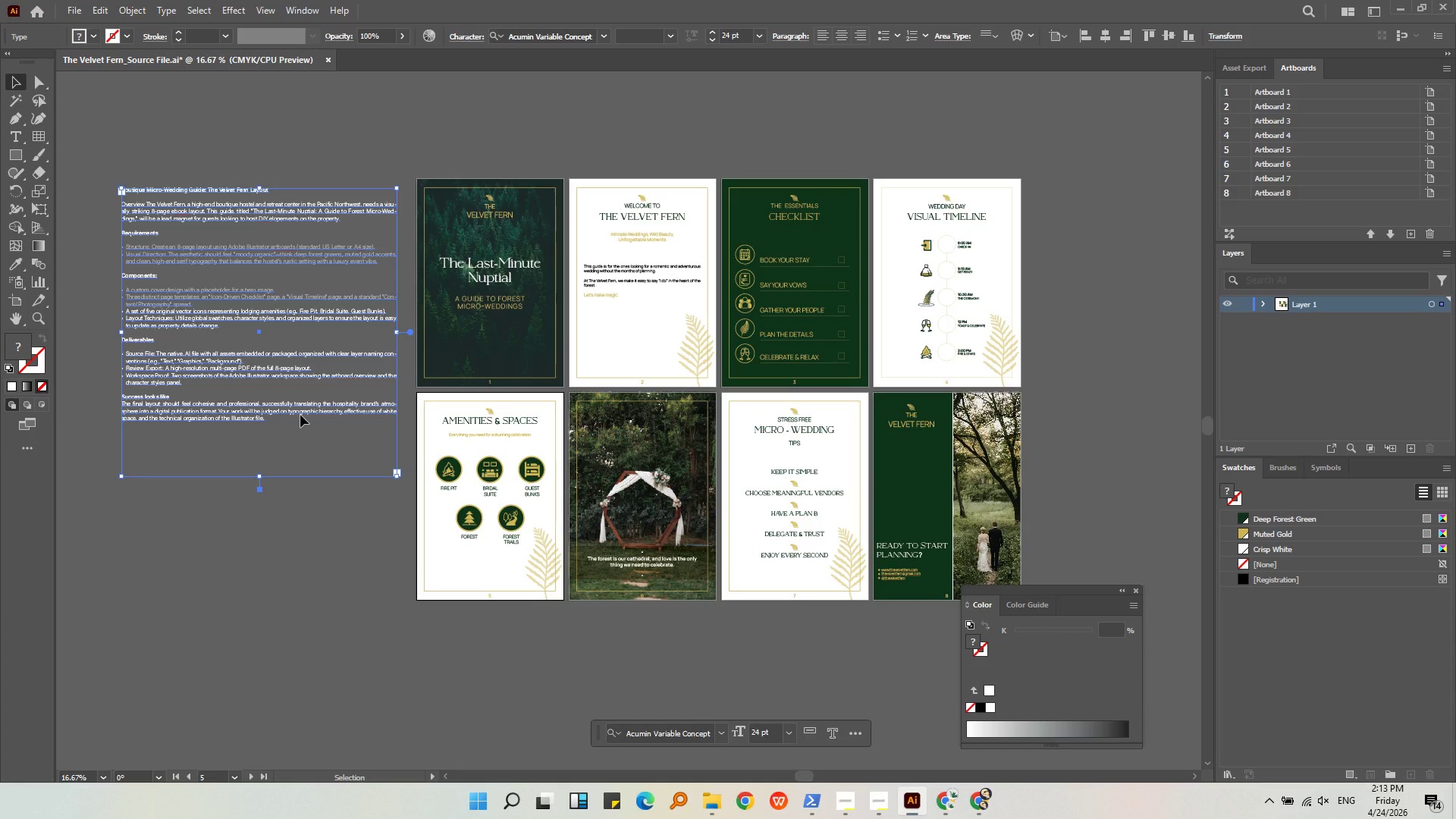 
hold_key(key=AltLeft, duration=0.45)
scroll: coordinate [148, 370], scroll_direction: up, amount: 2.0
 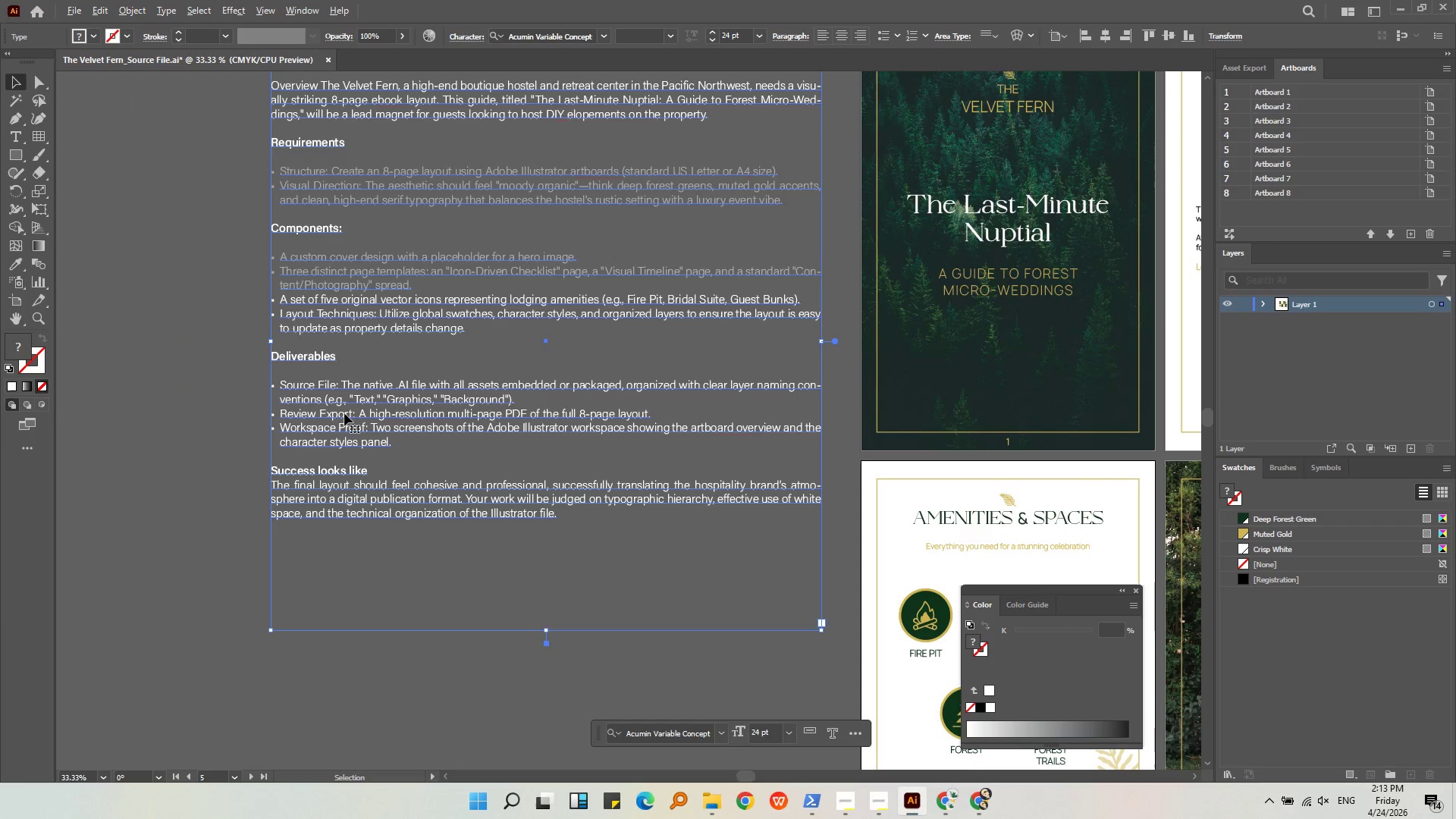 
wait(10.76)
 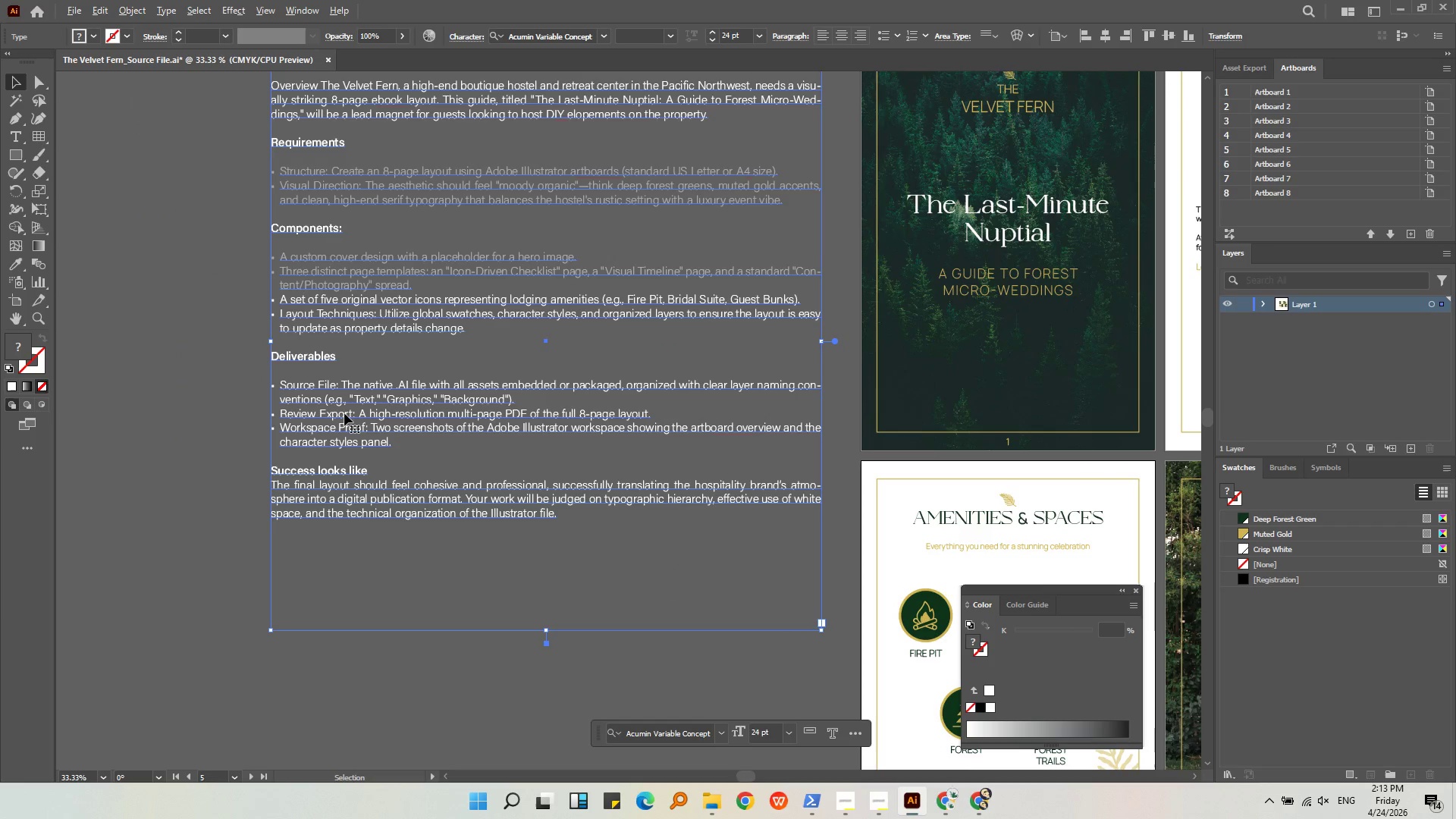 
key(Alt+AltLeft)
 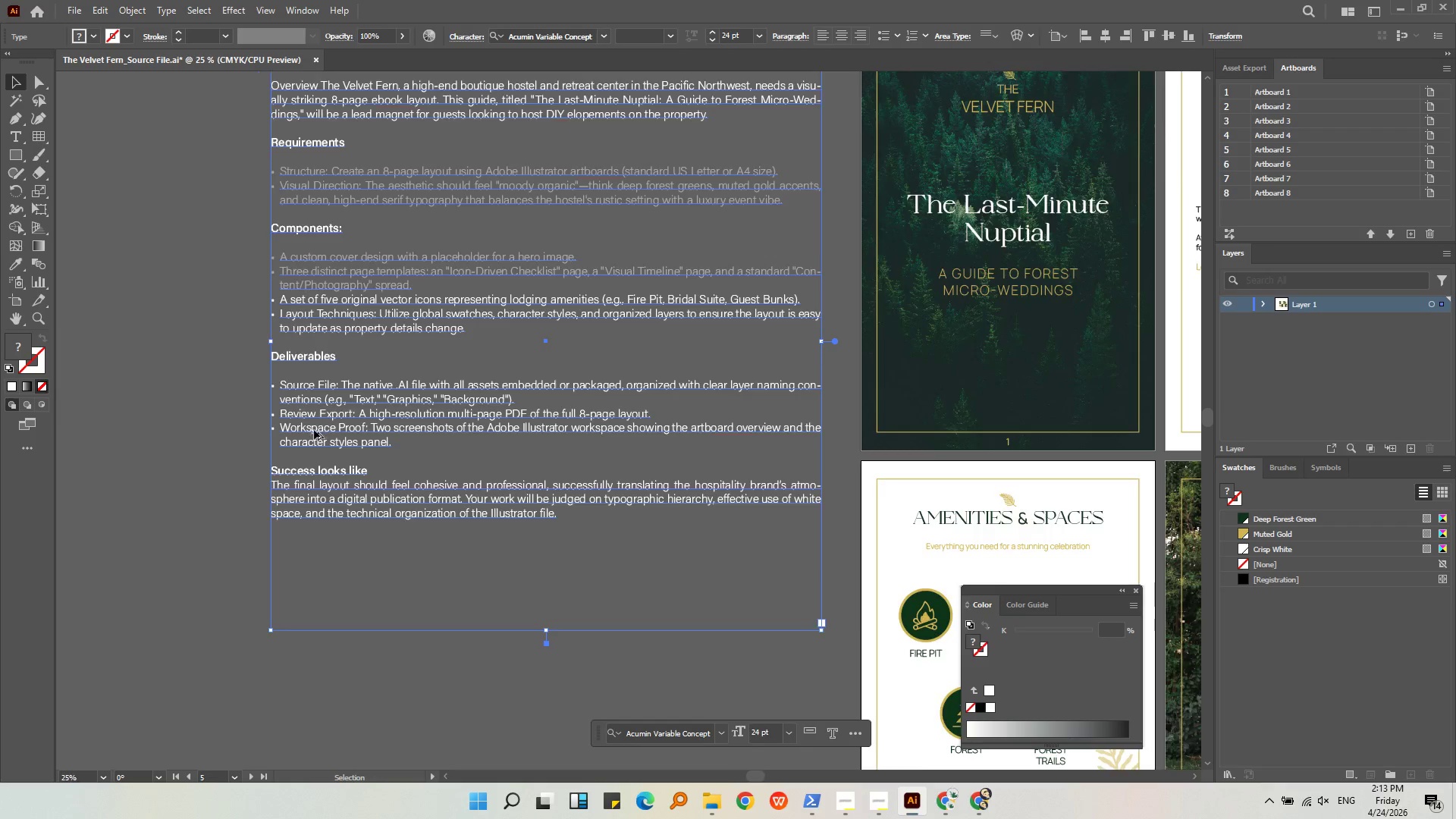 
key(Alt+AltLeft)
 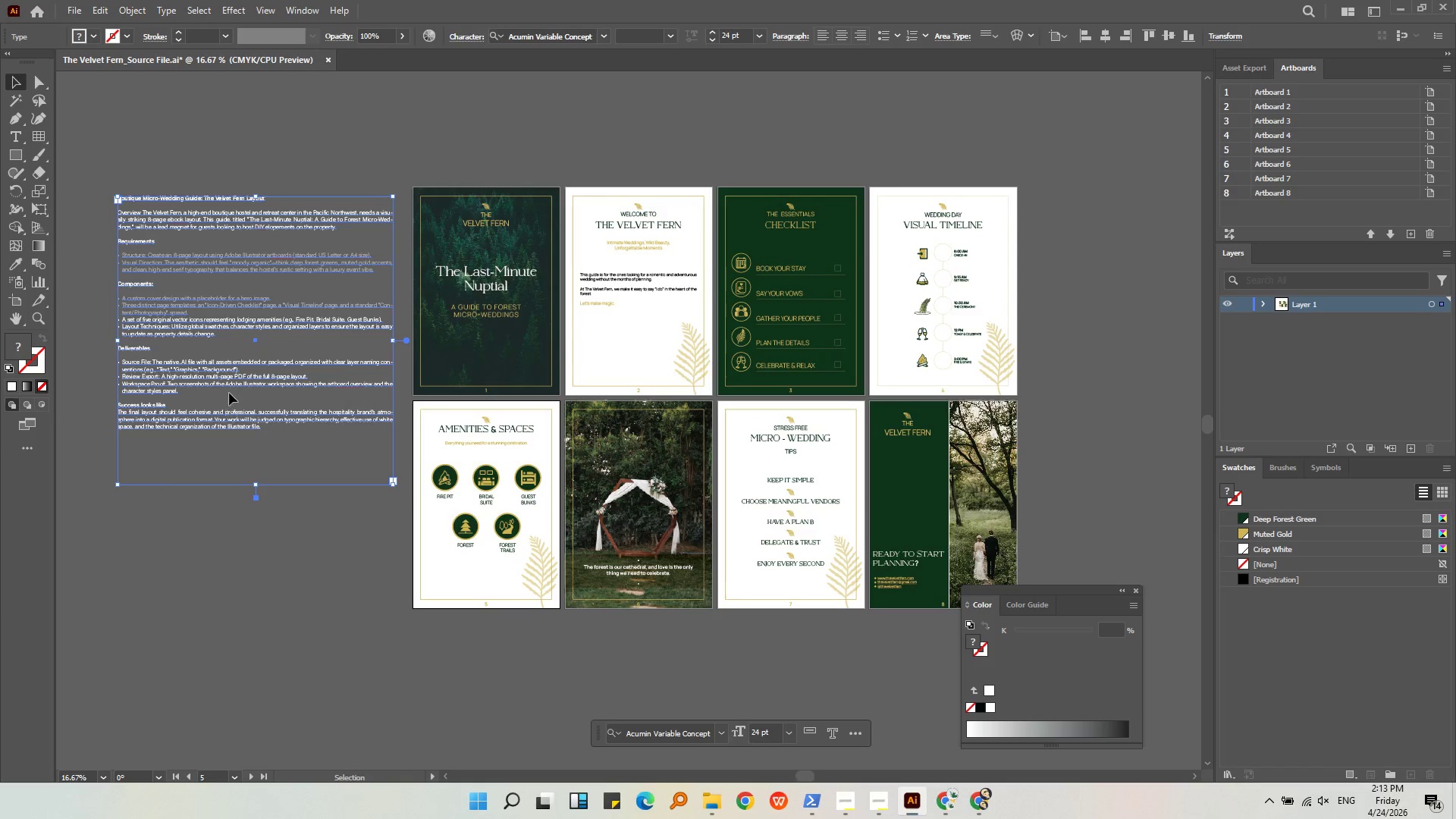 
scroll: coordinate [373, 447], scroll_direction: down, amount: 2.0
 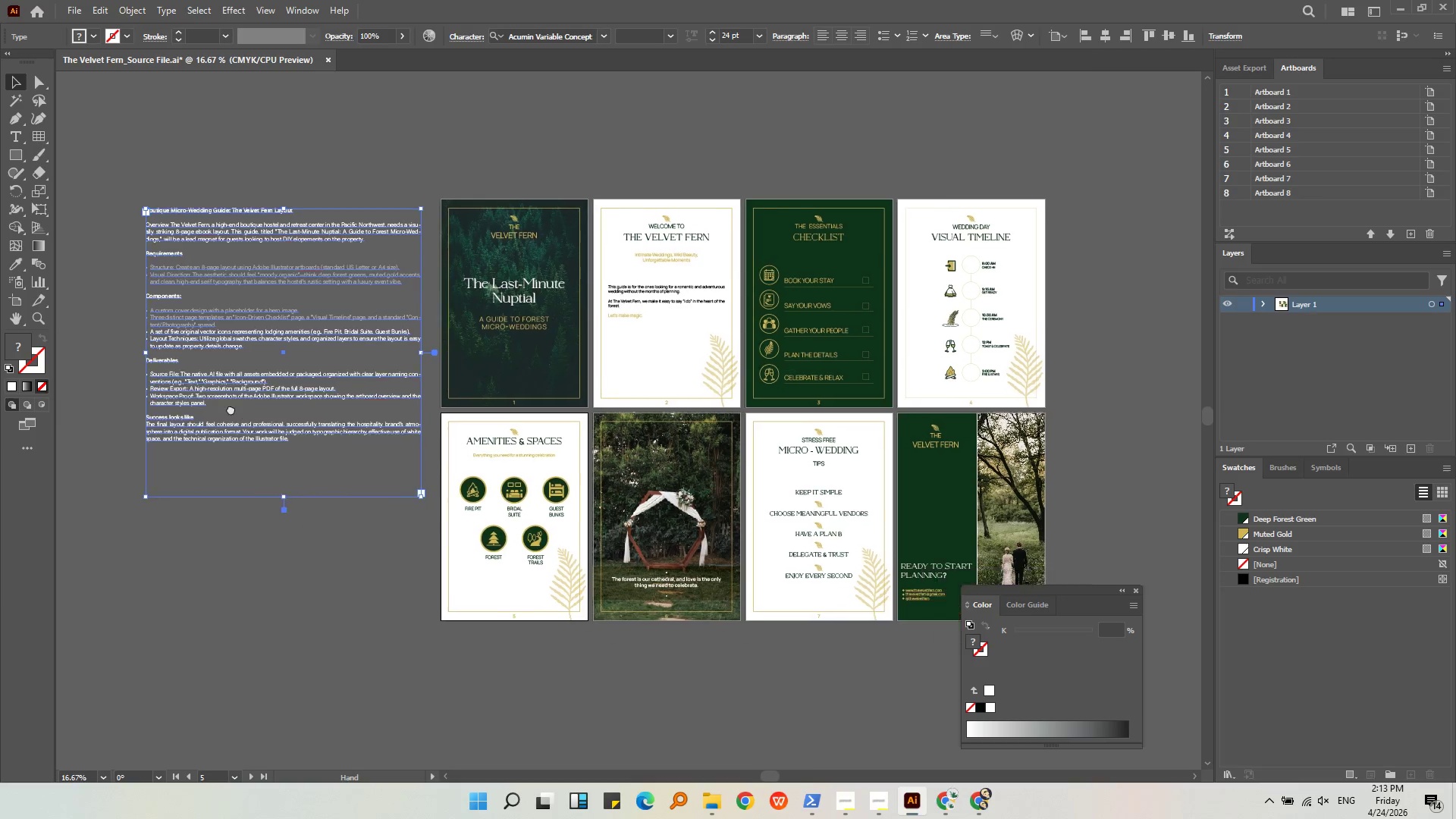 
left_click([233, 243])
 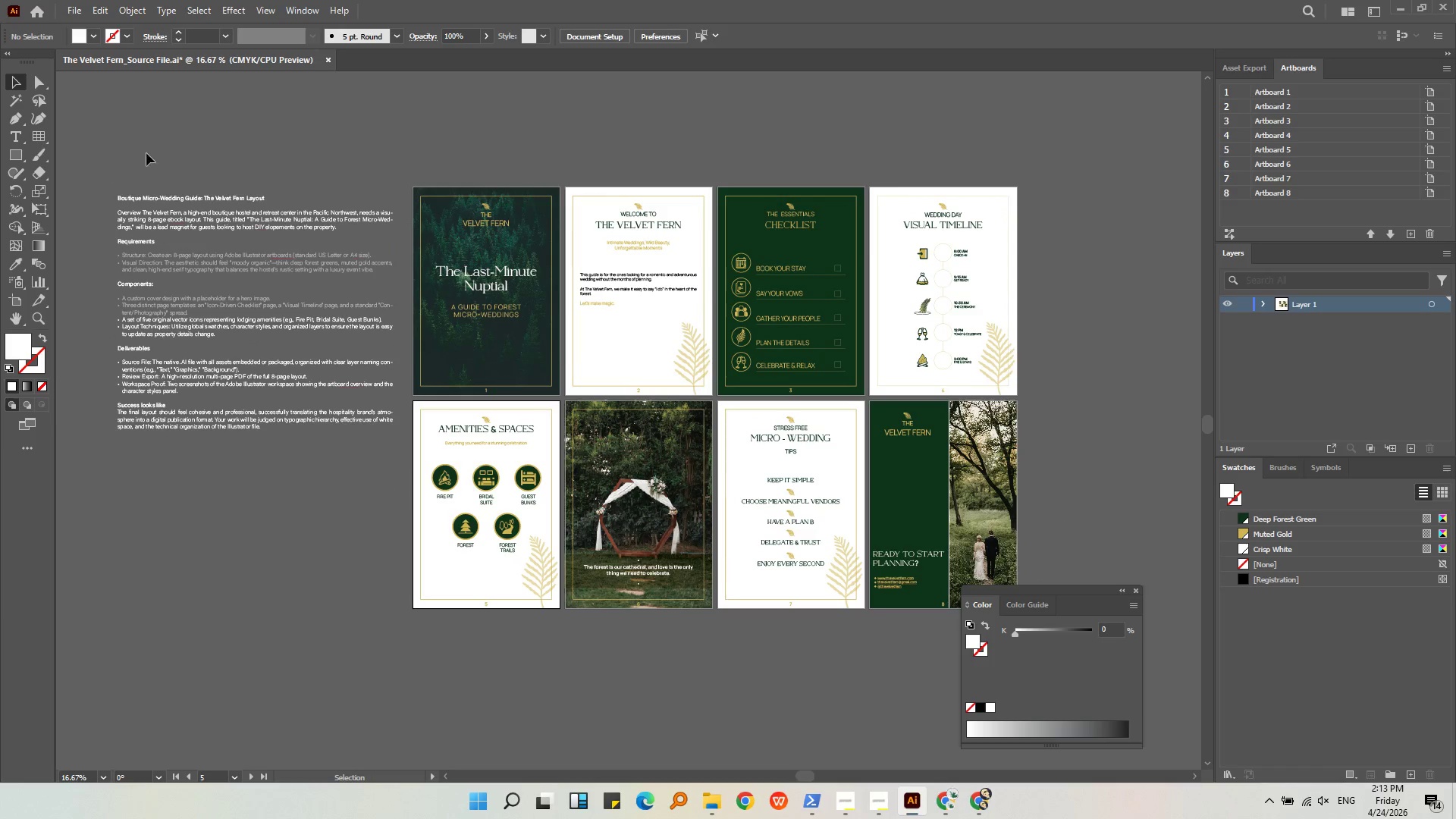 
left_click([154, 145])
 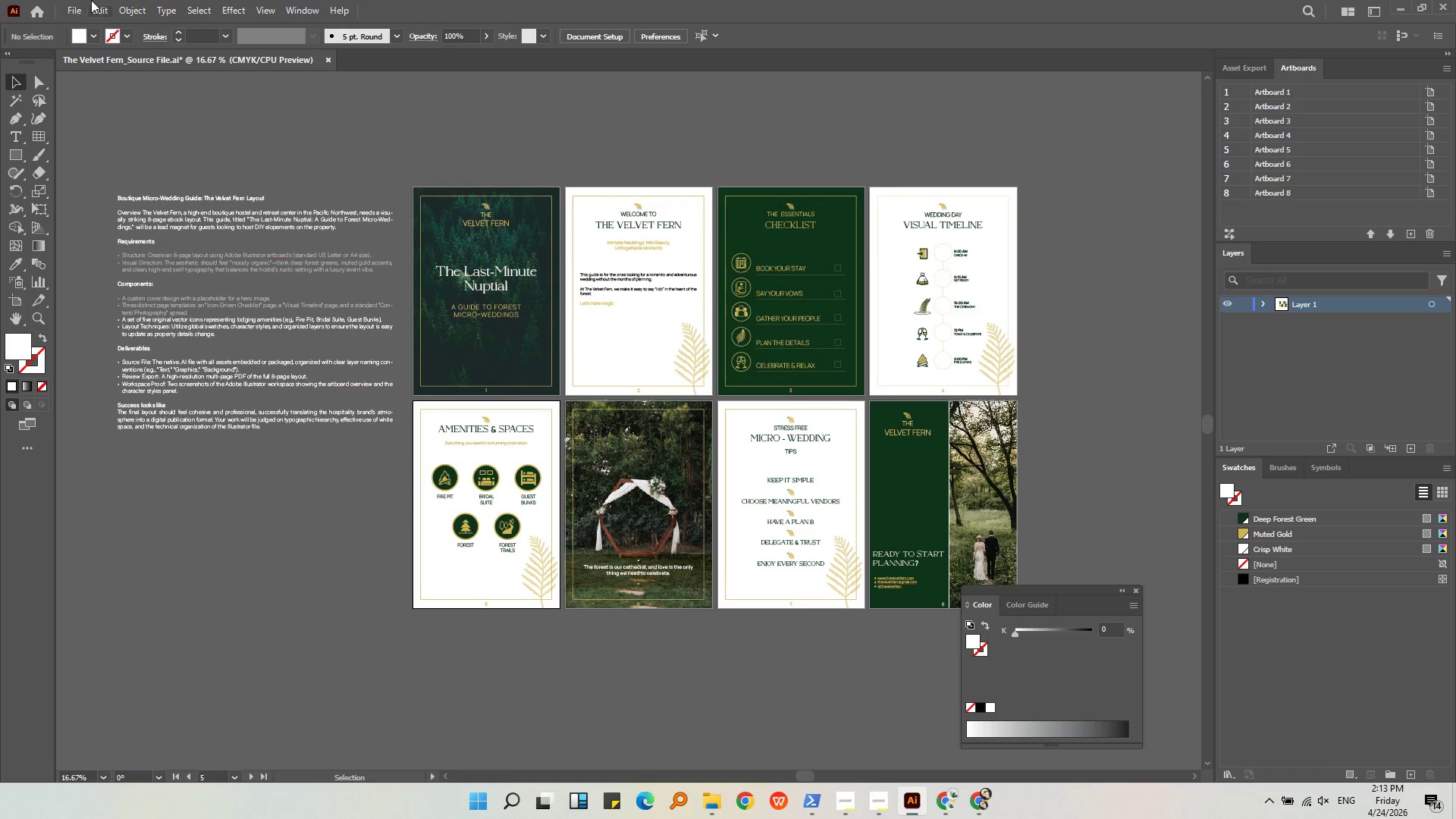 
left_click([80, 8])
 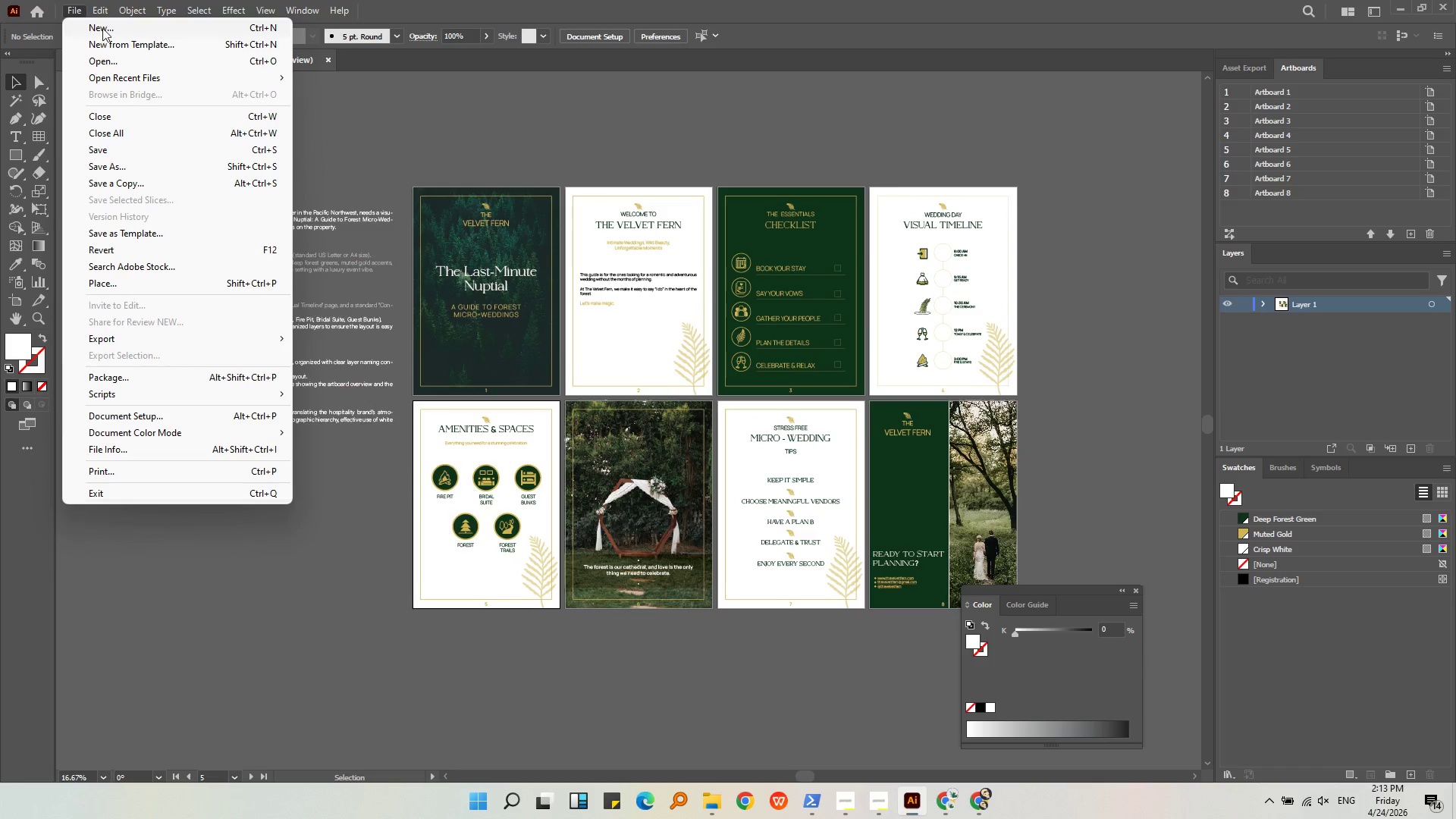 
left_click([102, 28])
 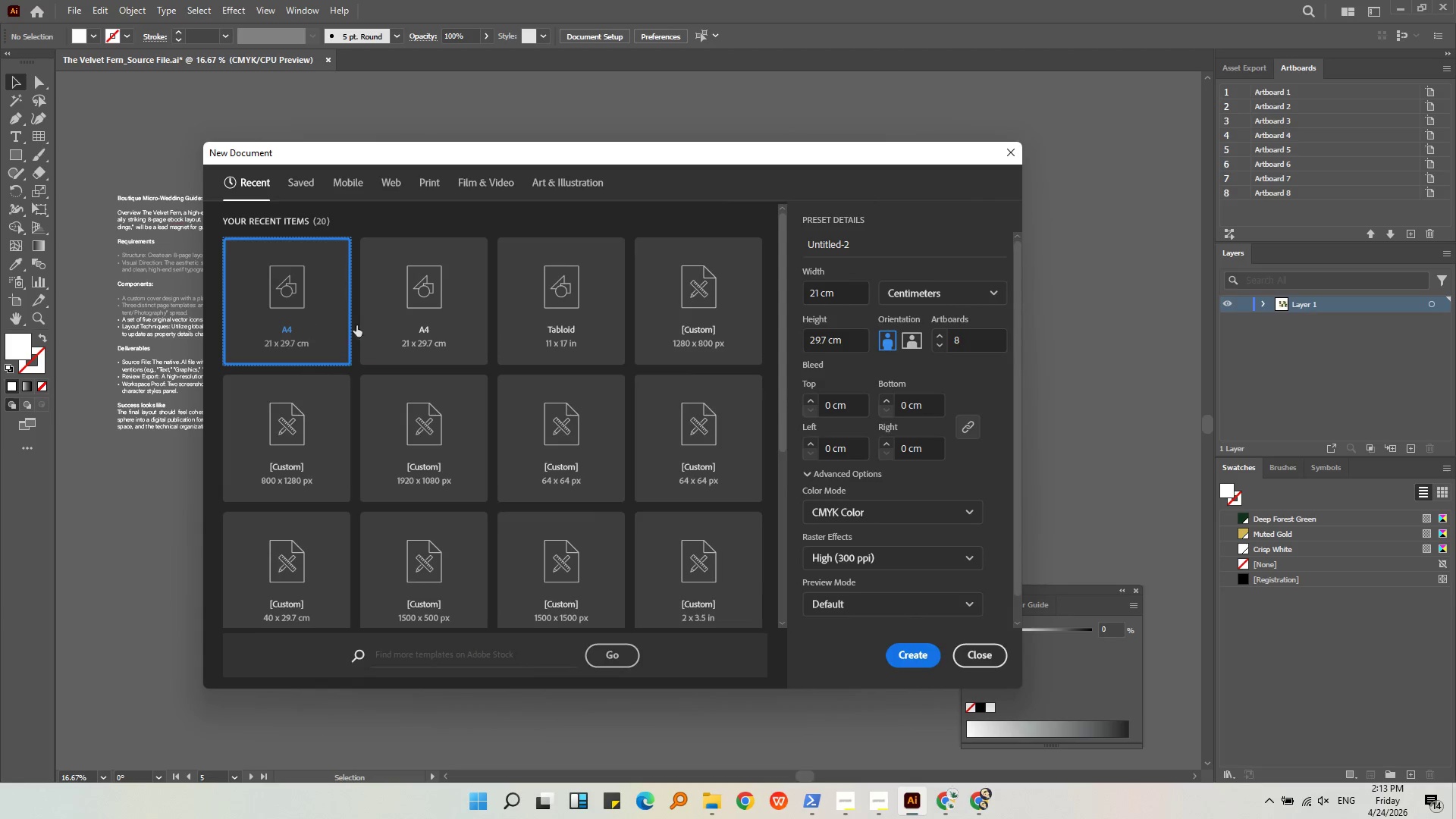 
left_click([318, 315])
 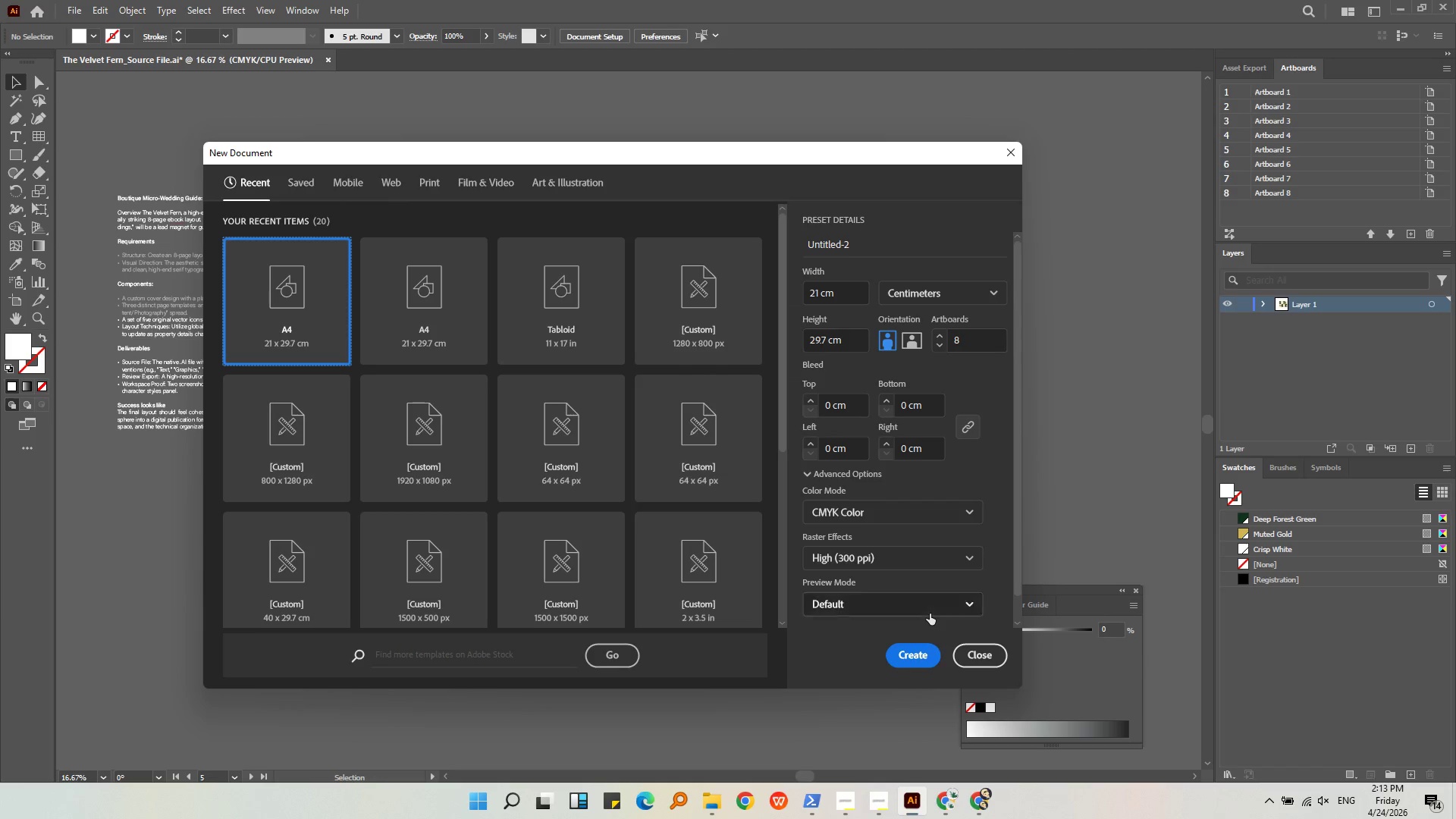 
left_click([921, 653])
 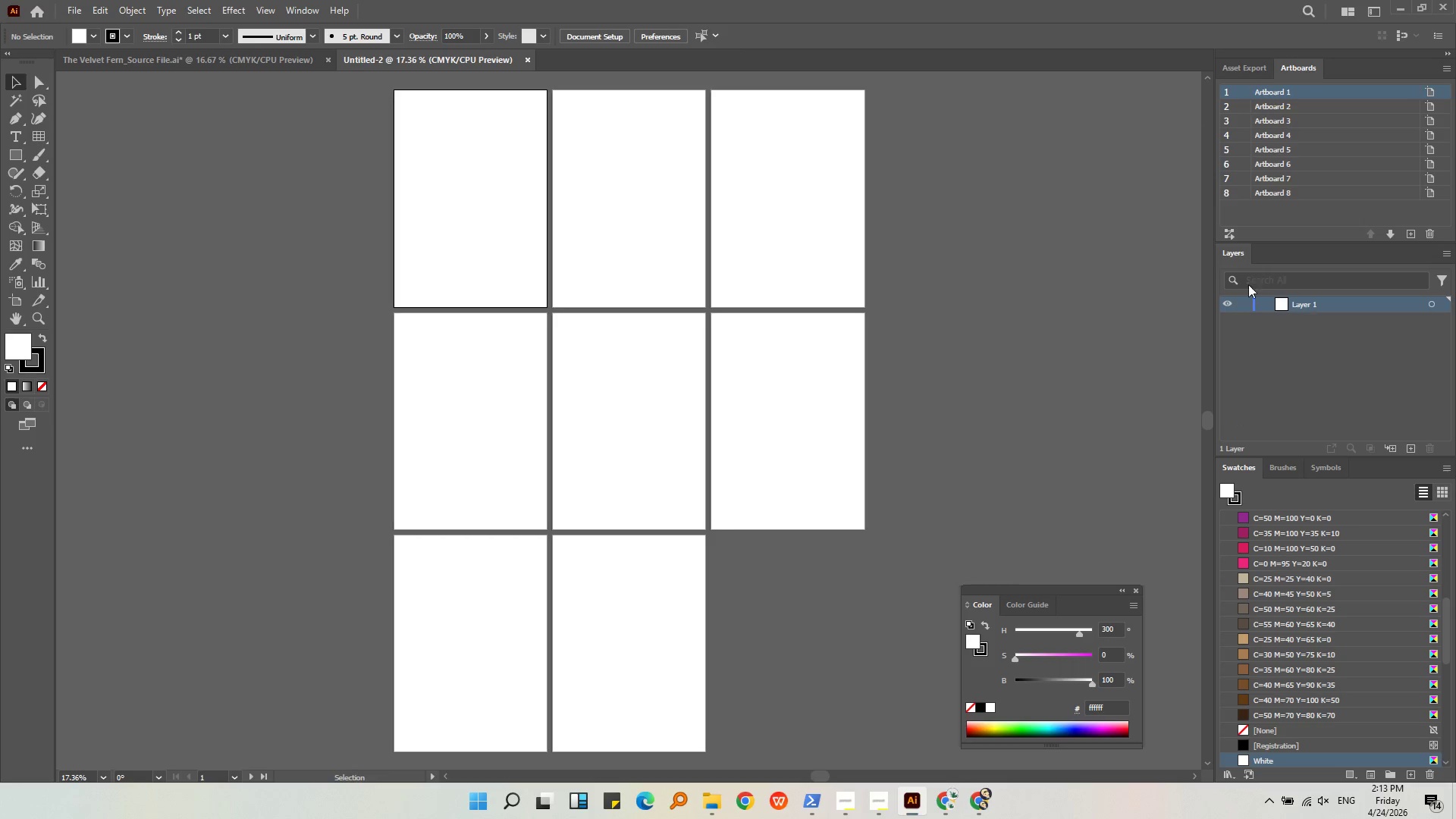 
left_click([1222, 236])
 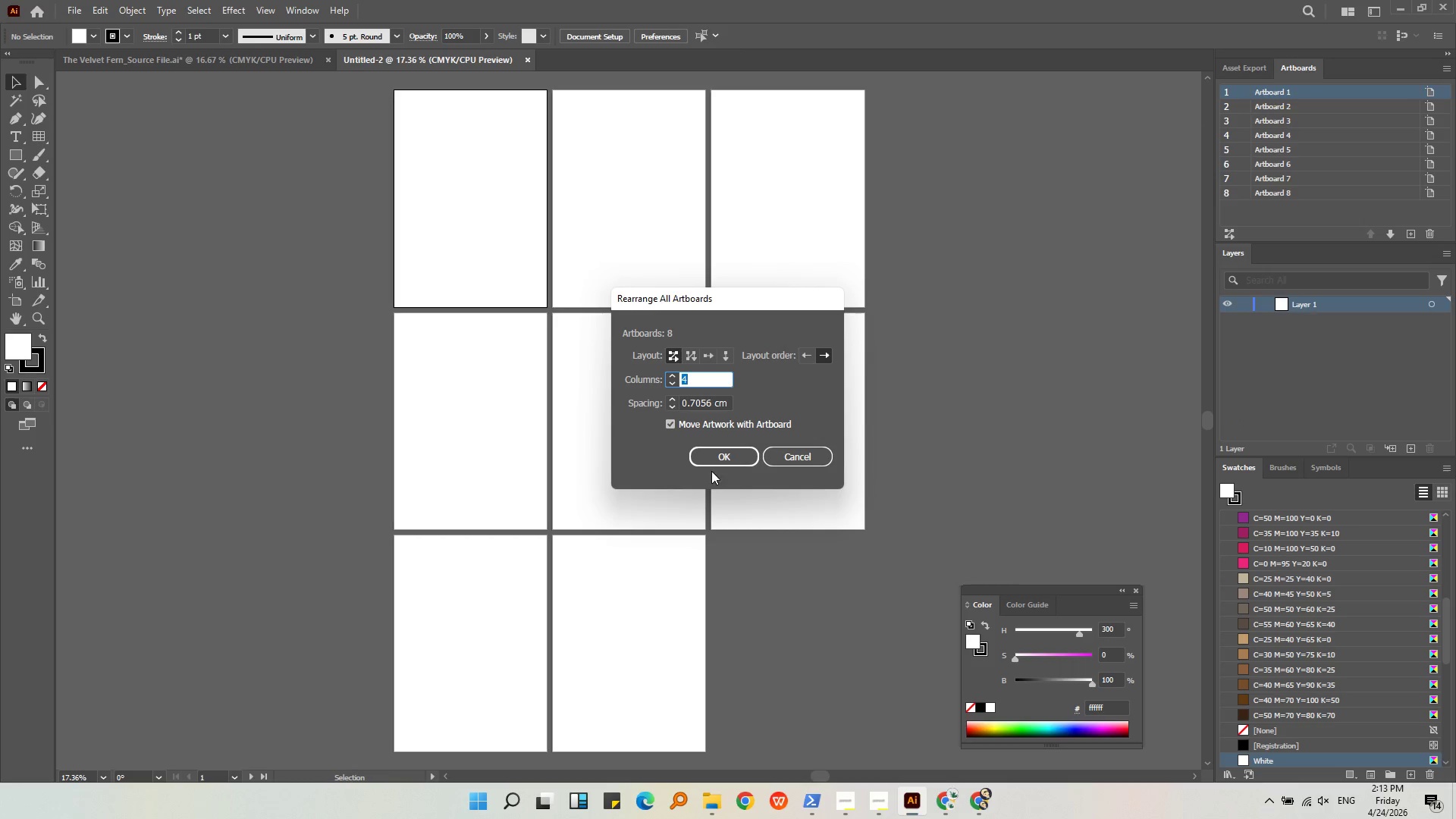 
left_click([719, 462])
 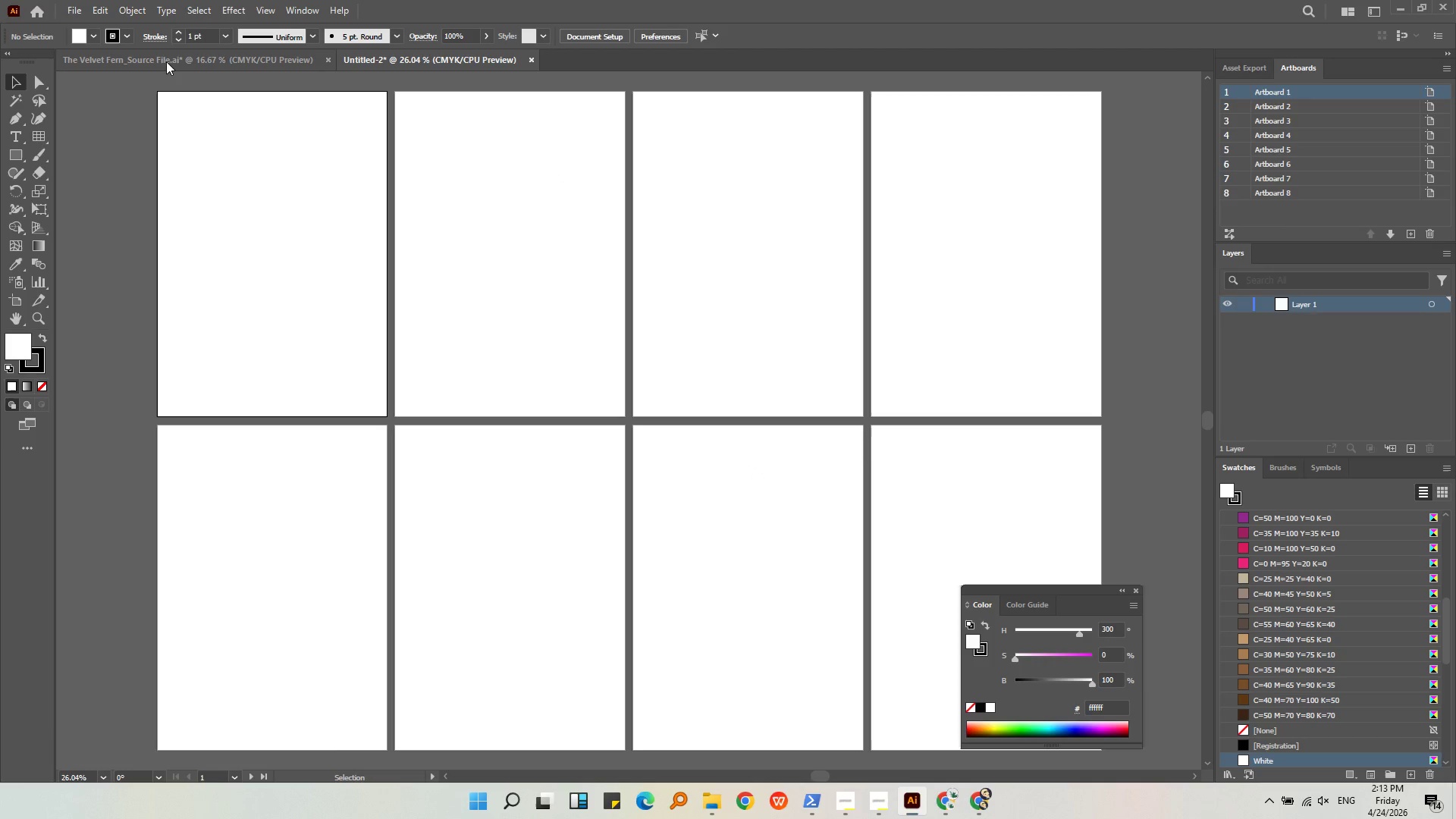 
left_click([166, 61])
 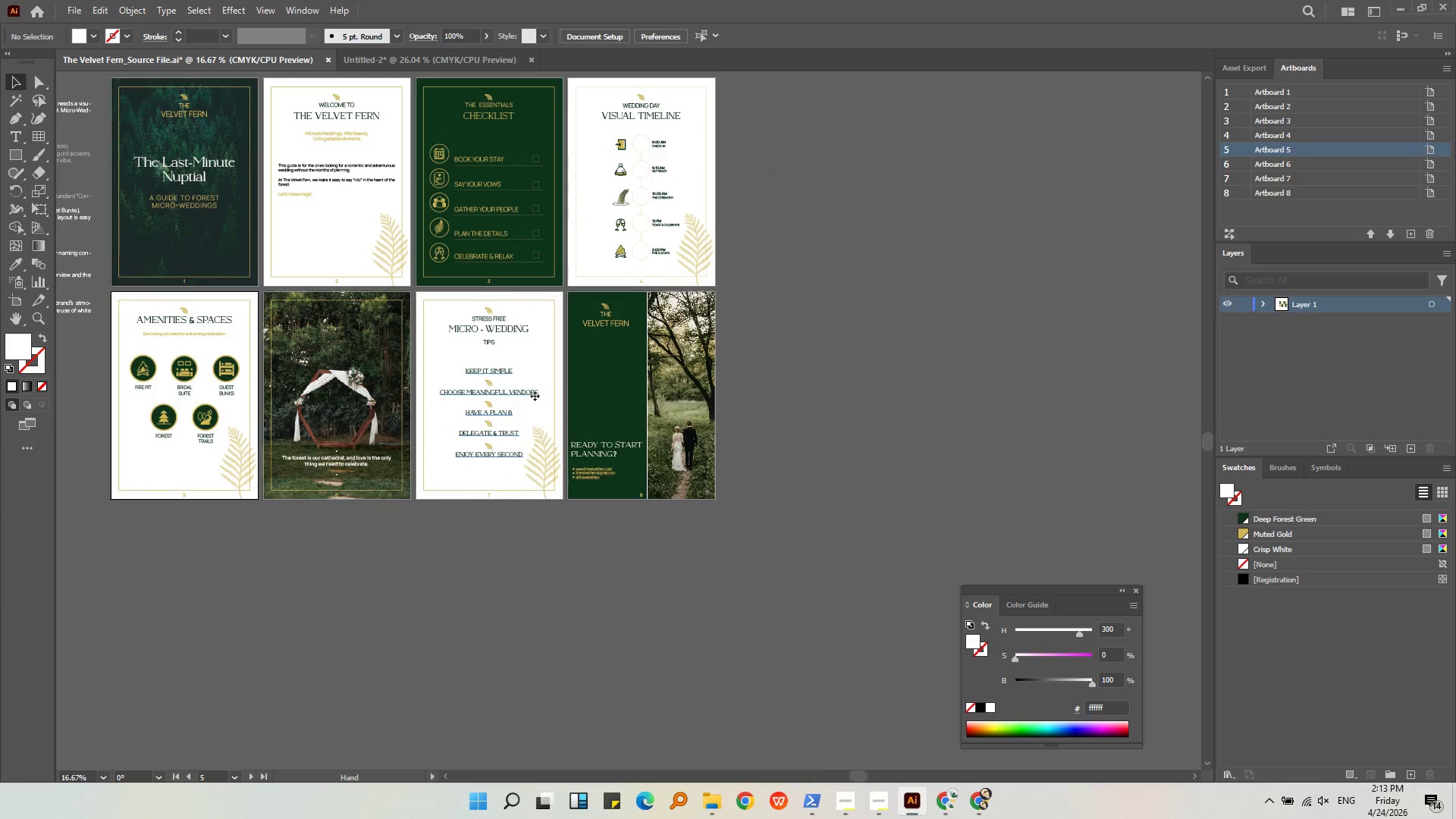 
left_click([1127, 425])
 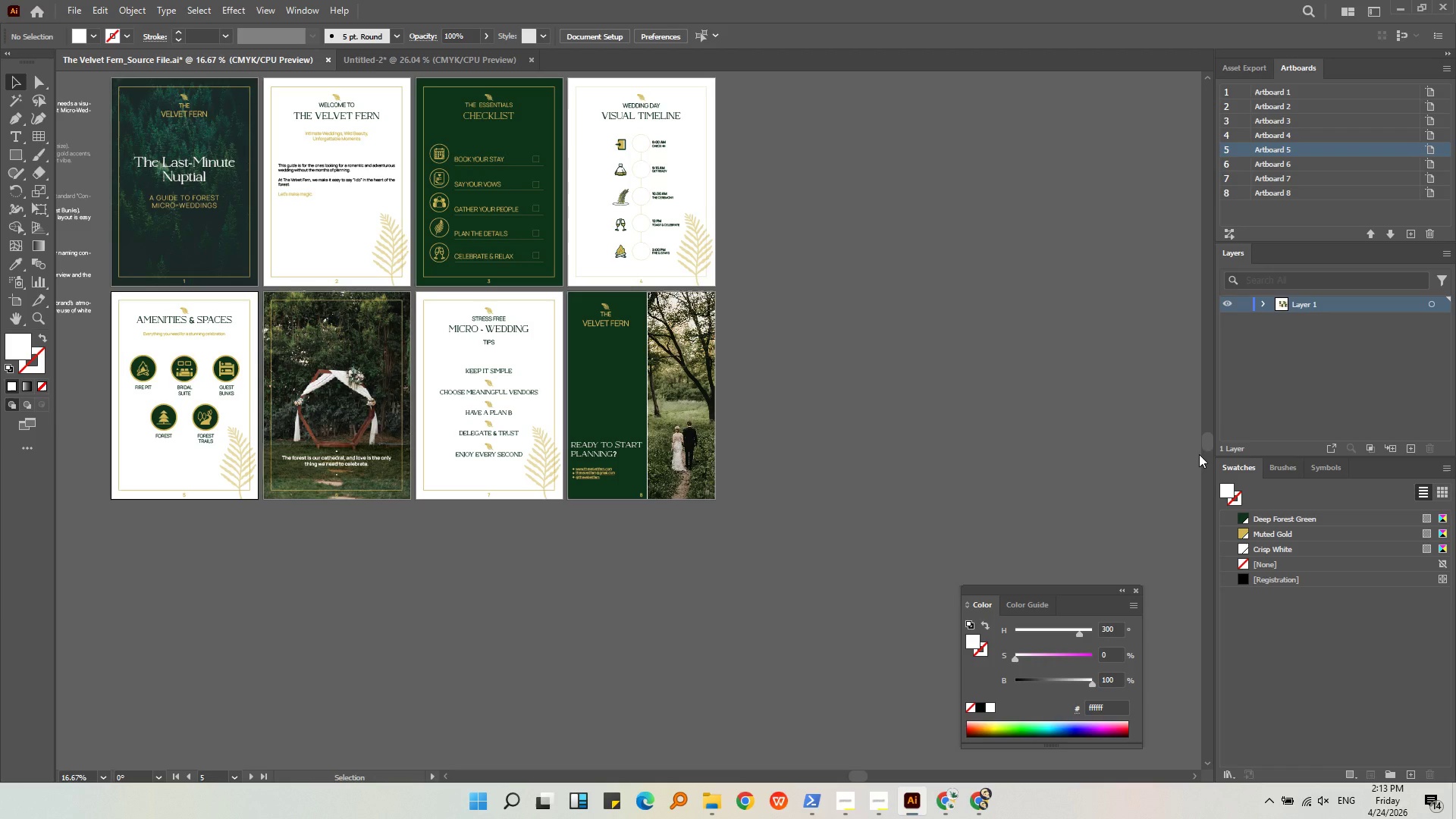 
double_click([1138, 592])
 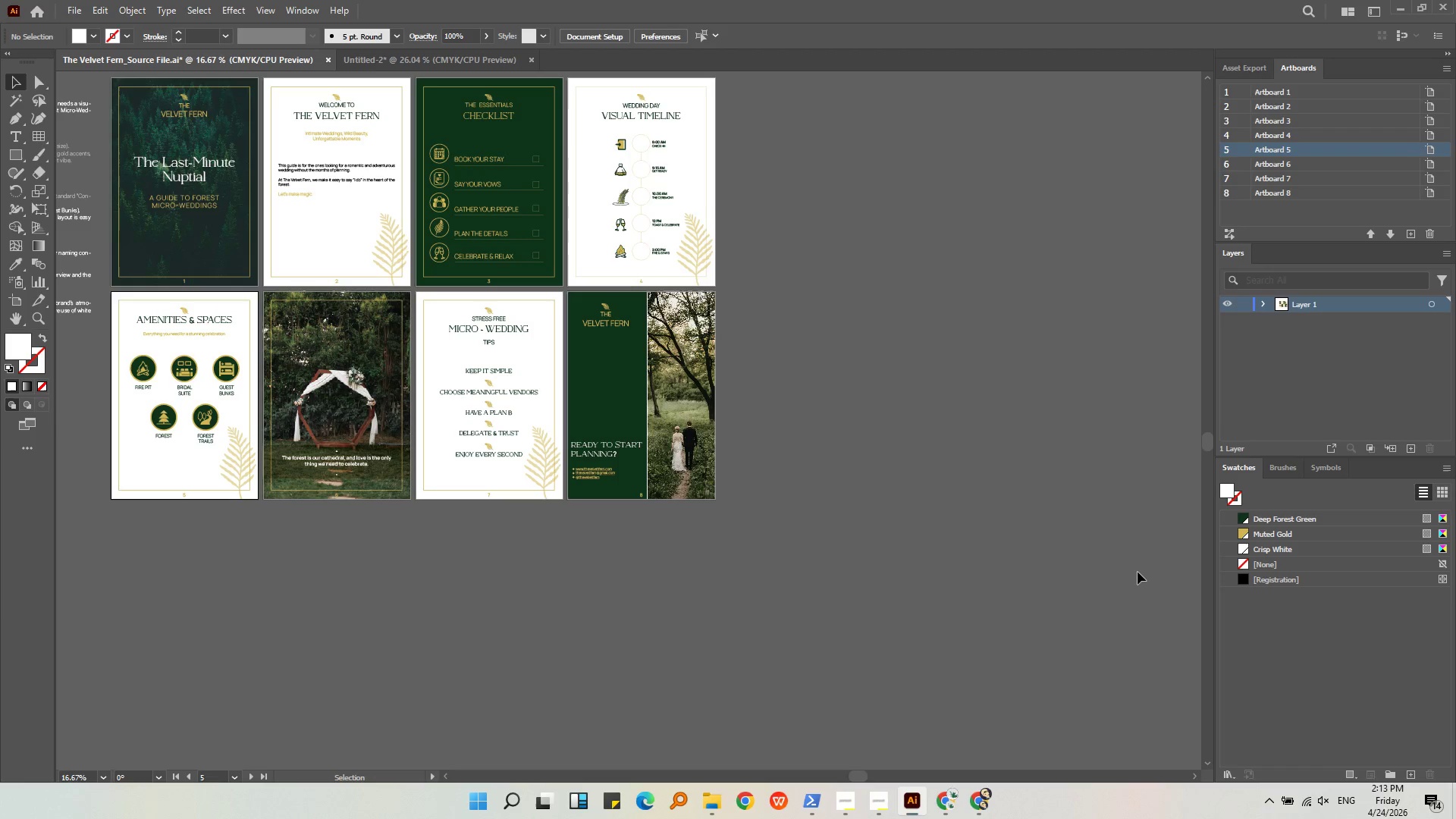 
triple_click([1138, 572])
 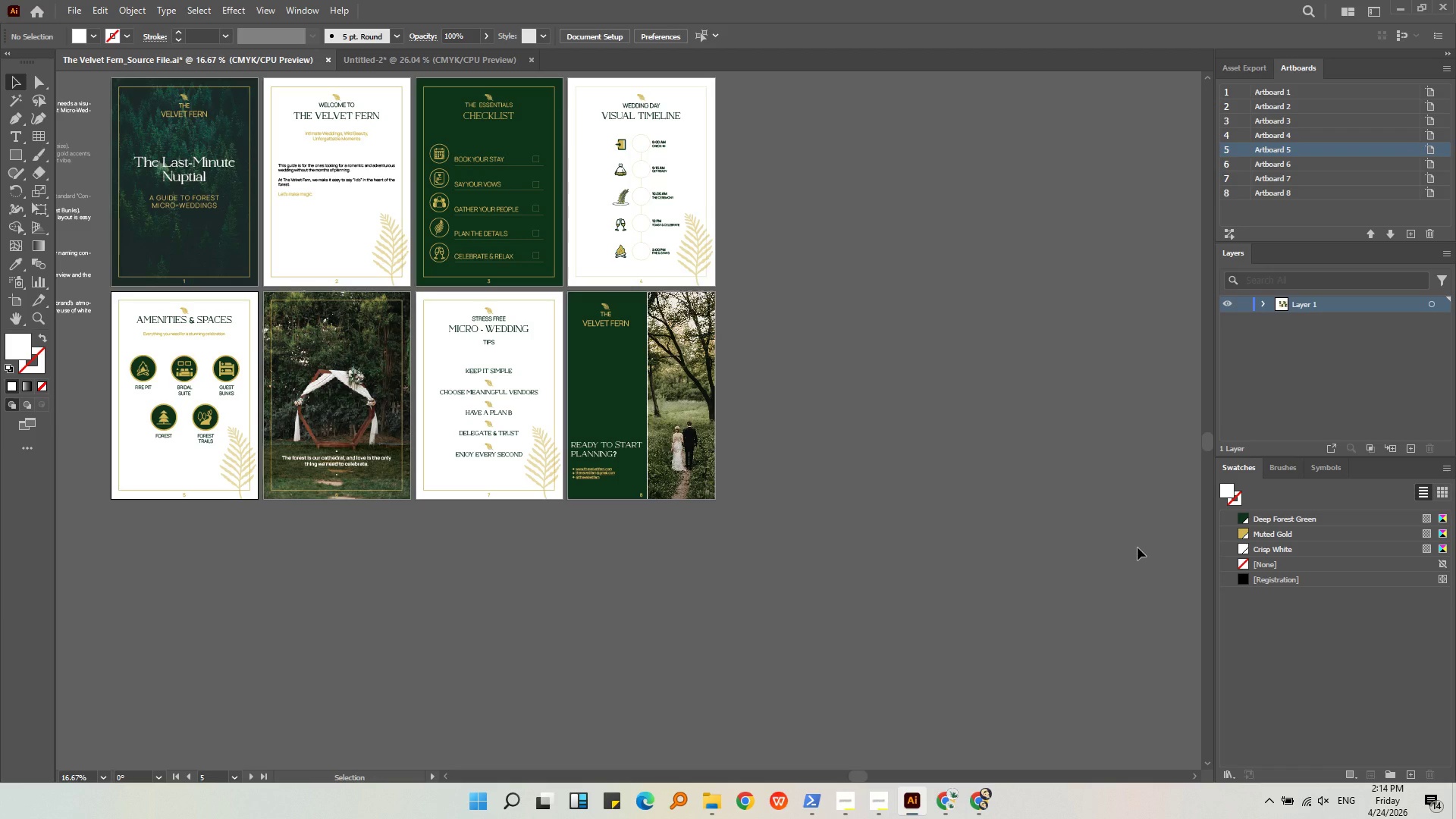 
key(Unknown)
 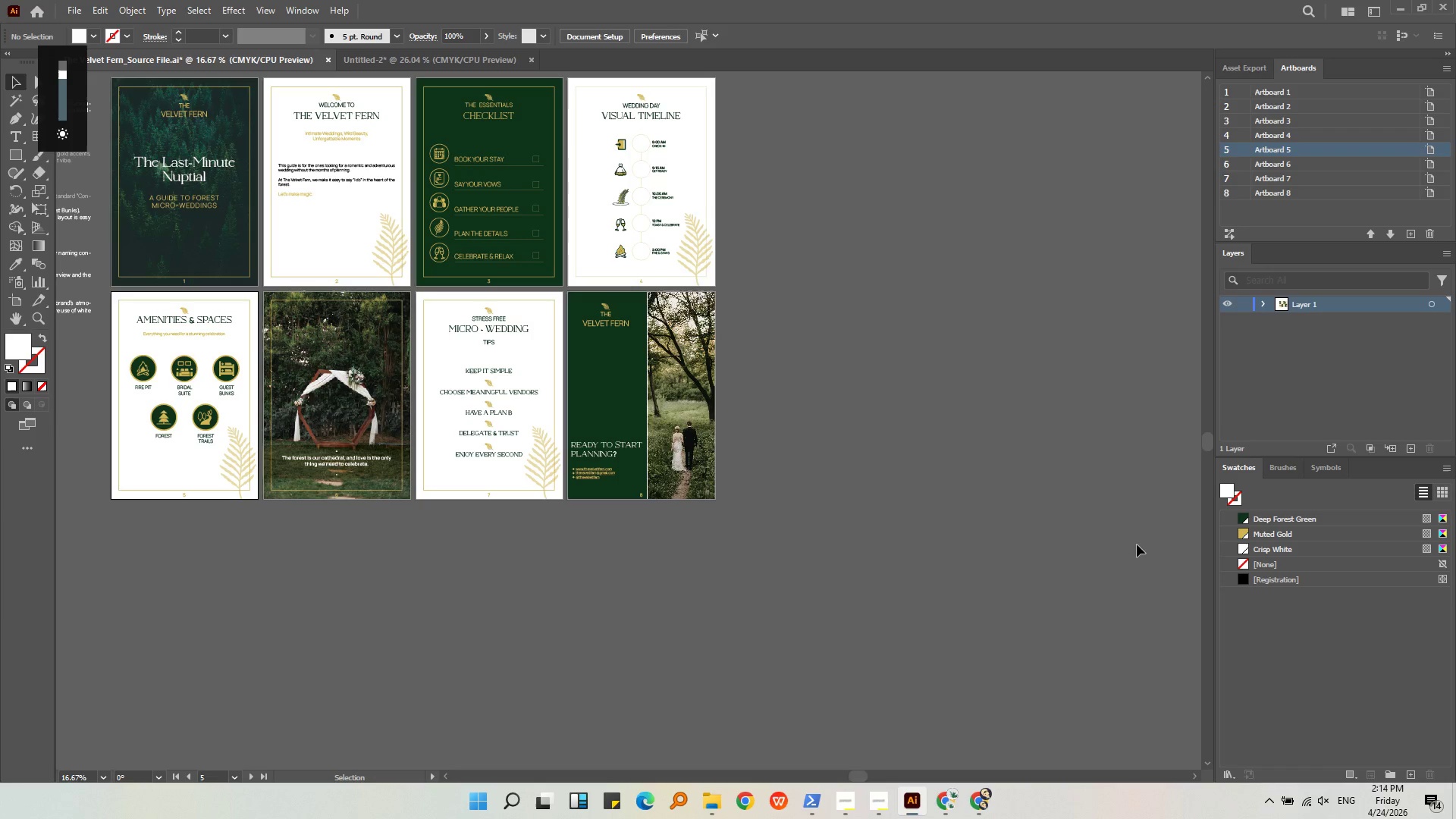 
key(Unknown)
 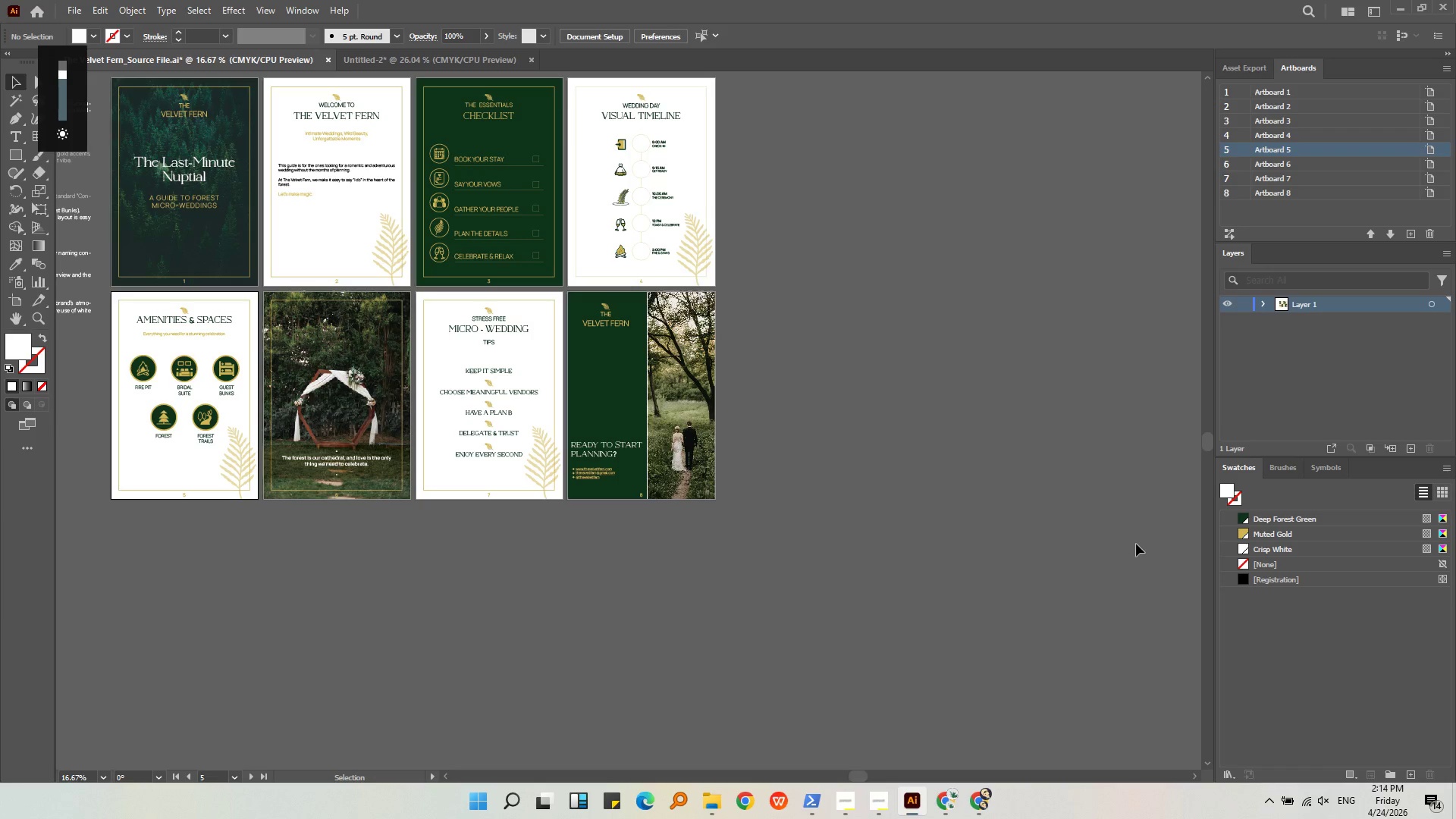 
key(Unknown)
 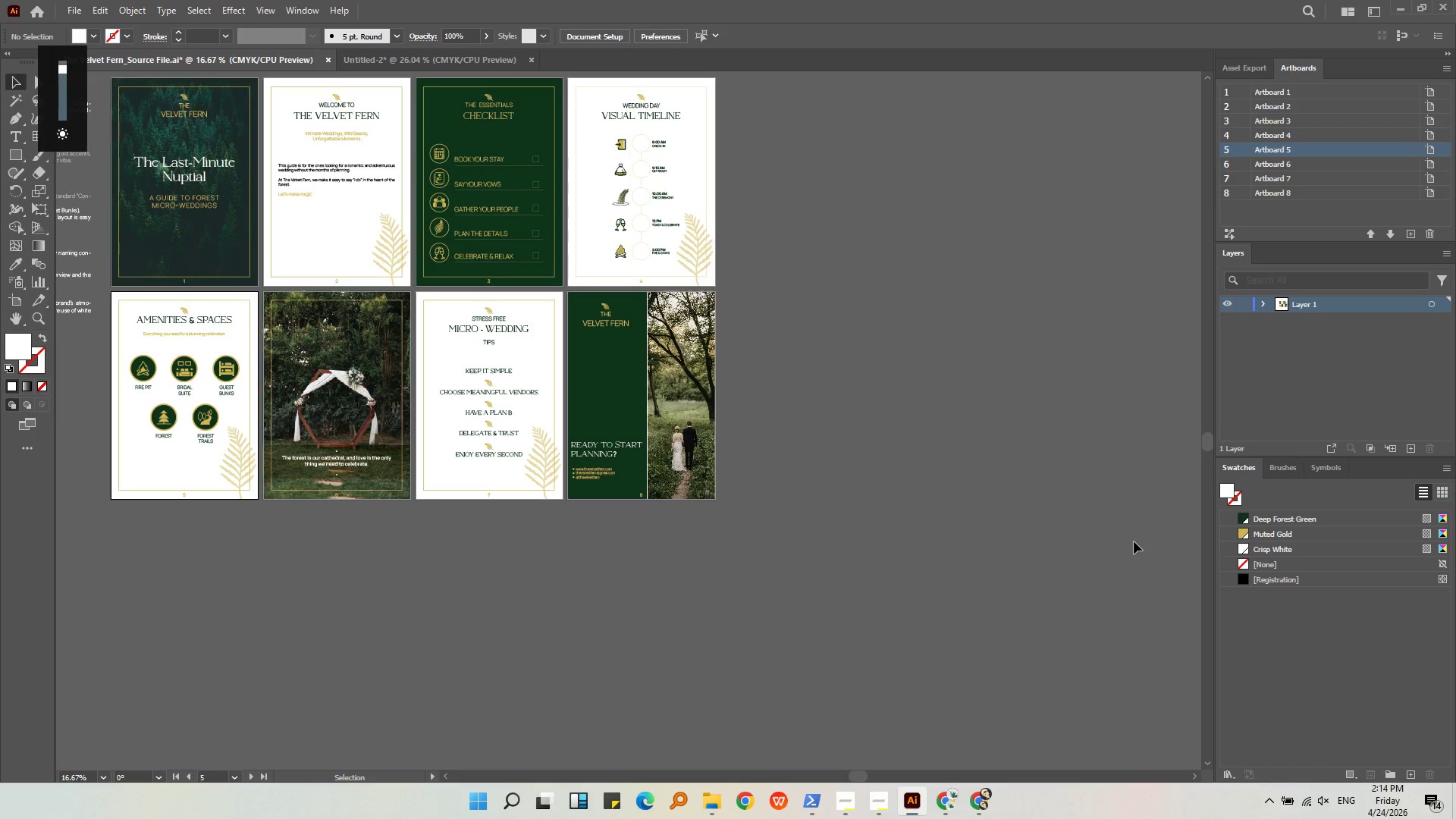 
key(Unknown)
 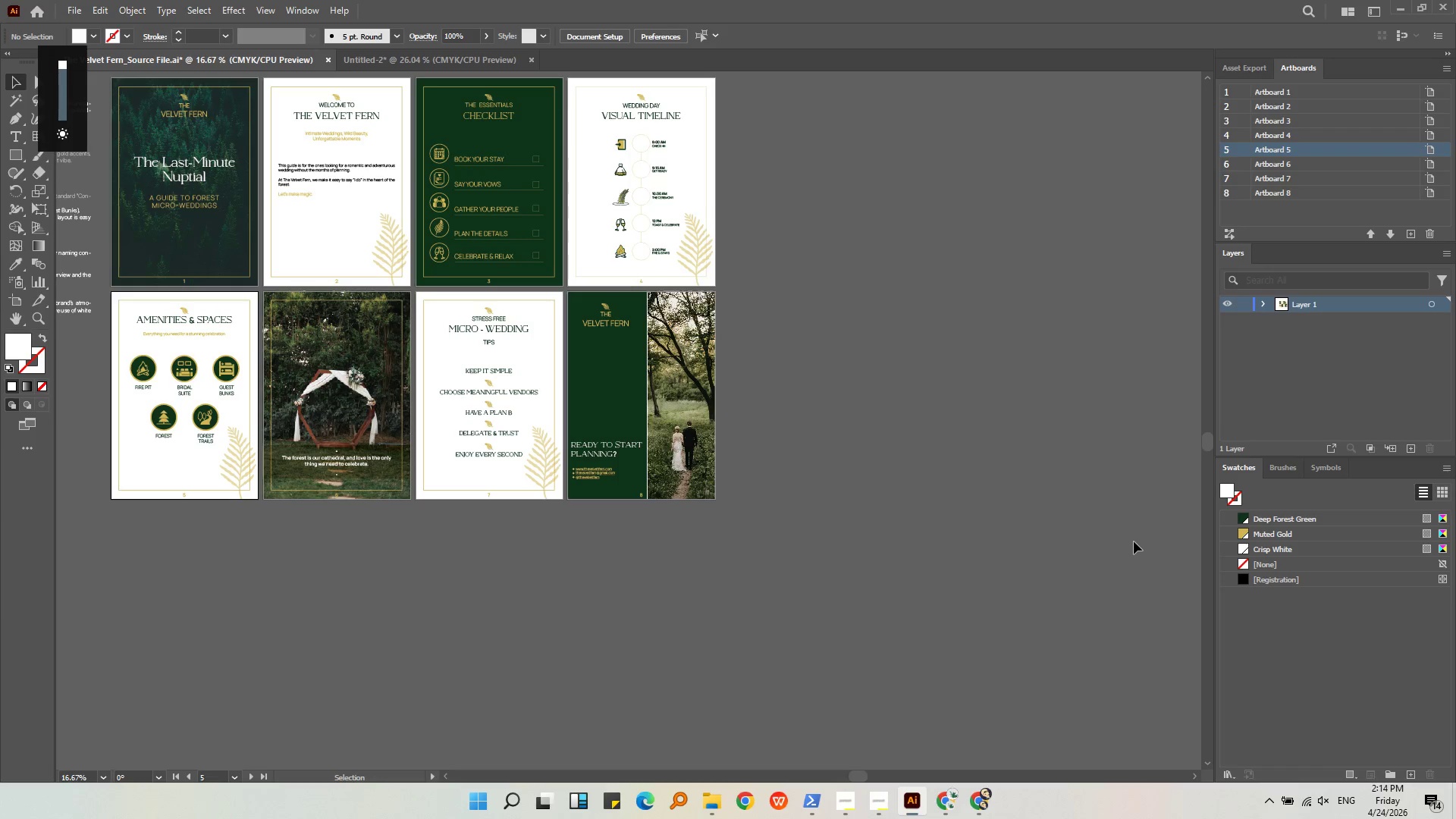 
key(Unknown)
 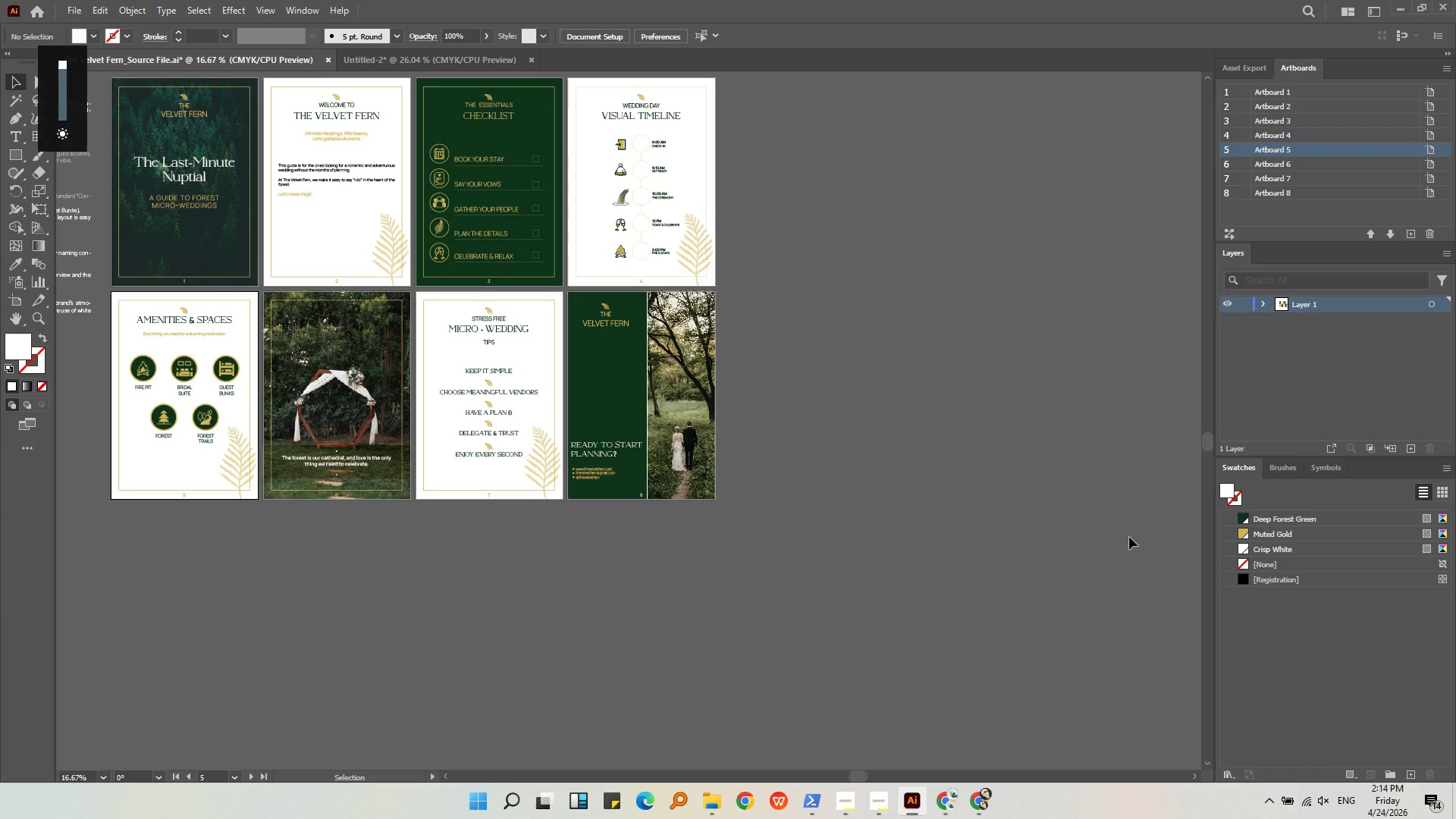 
key(Unknown)
 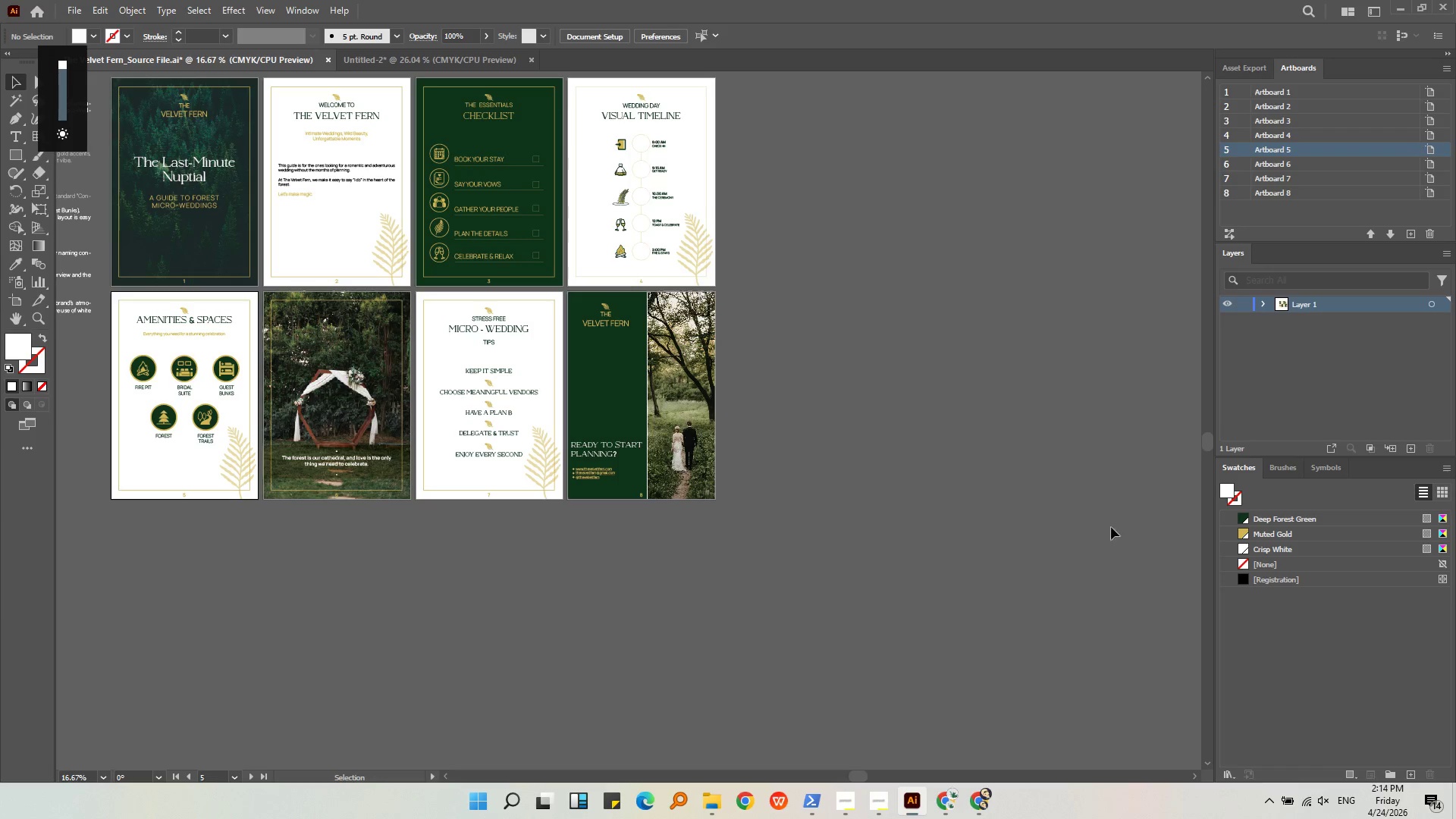 
key(Unknown)
 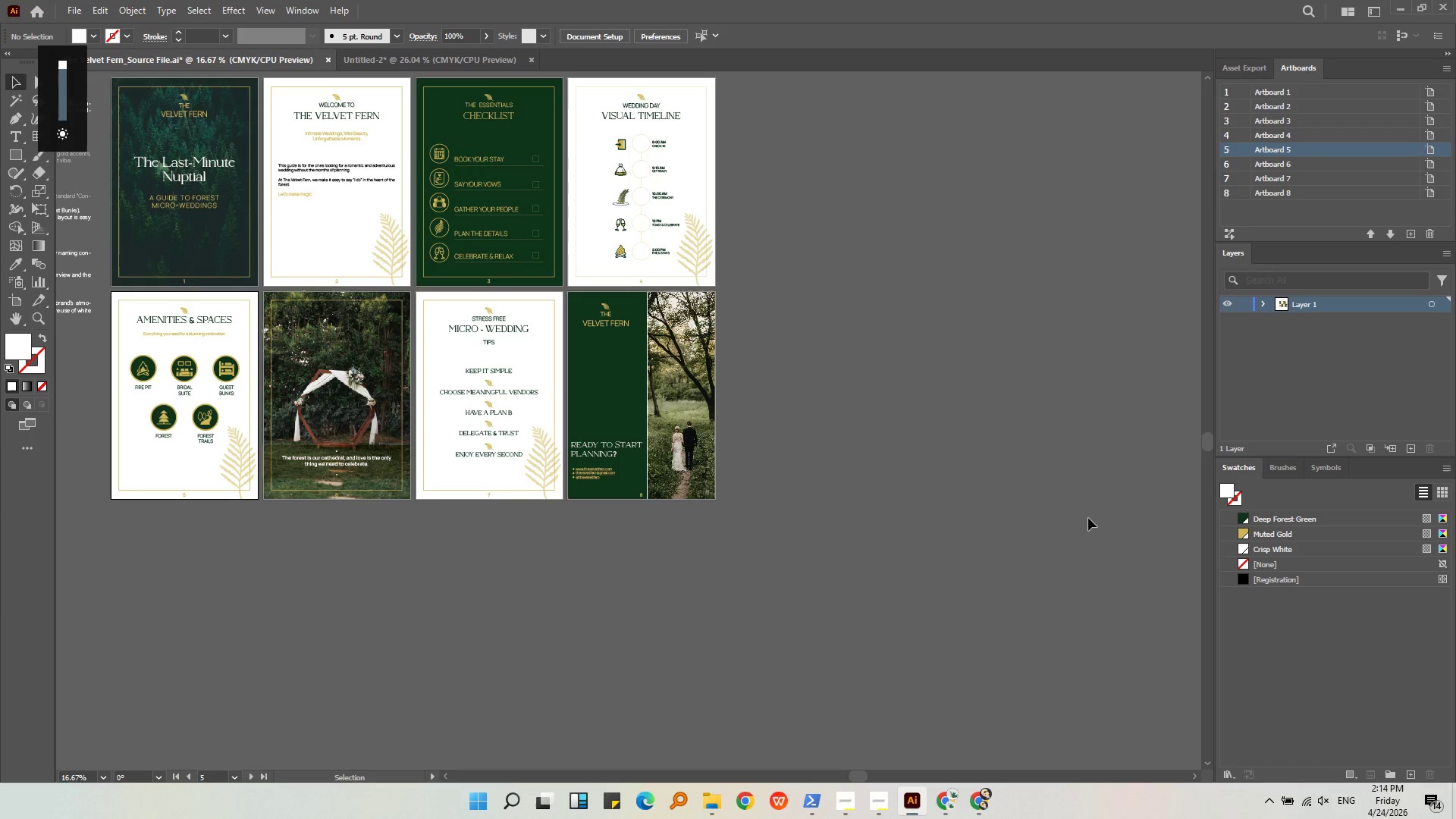 
key(Unknown)
 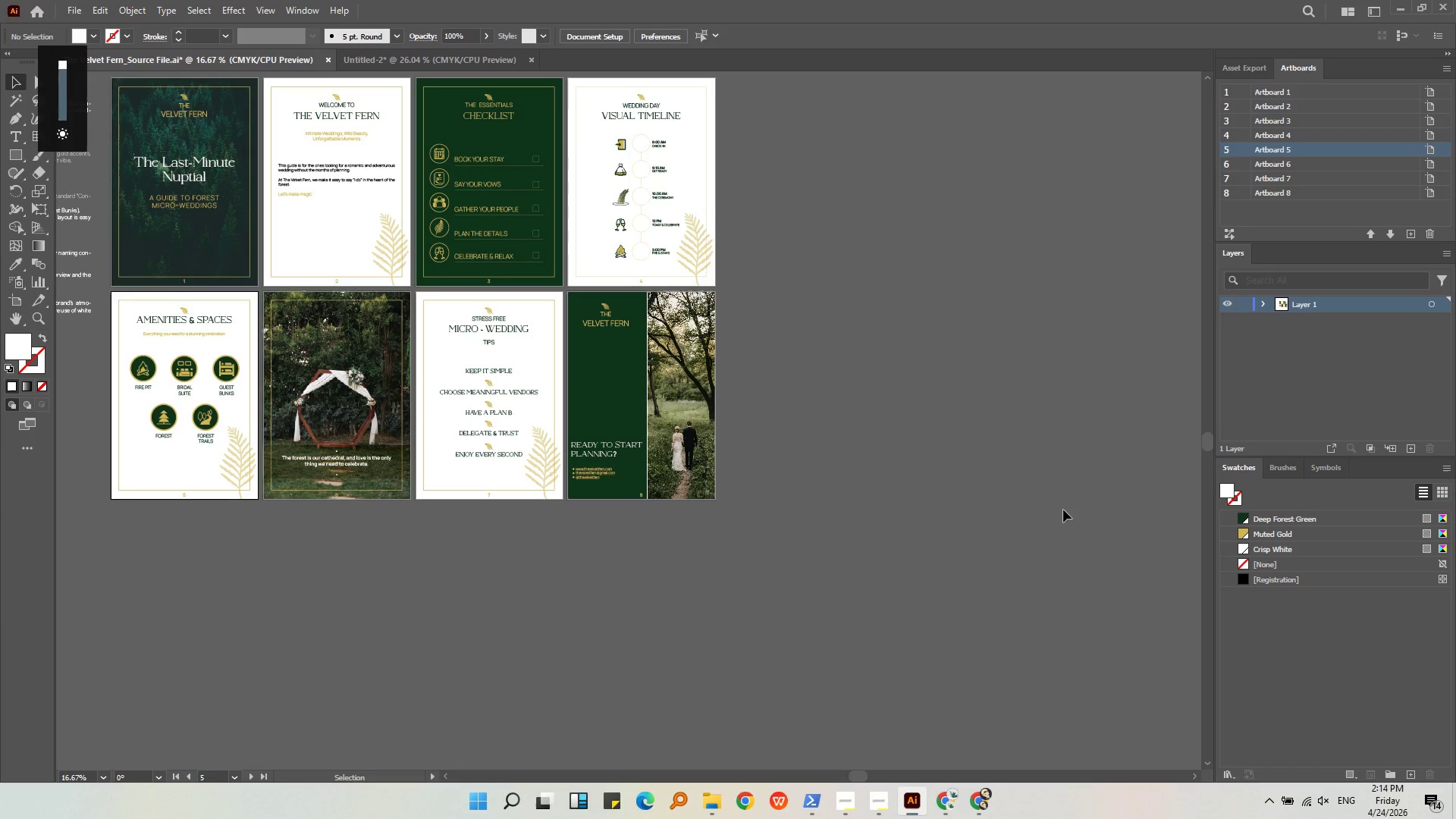 
key(Unknown)
 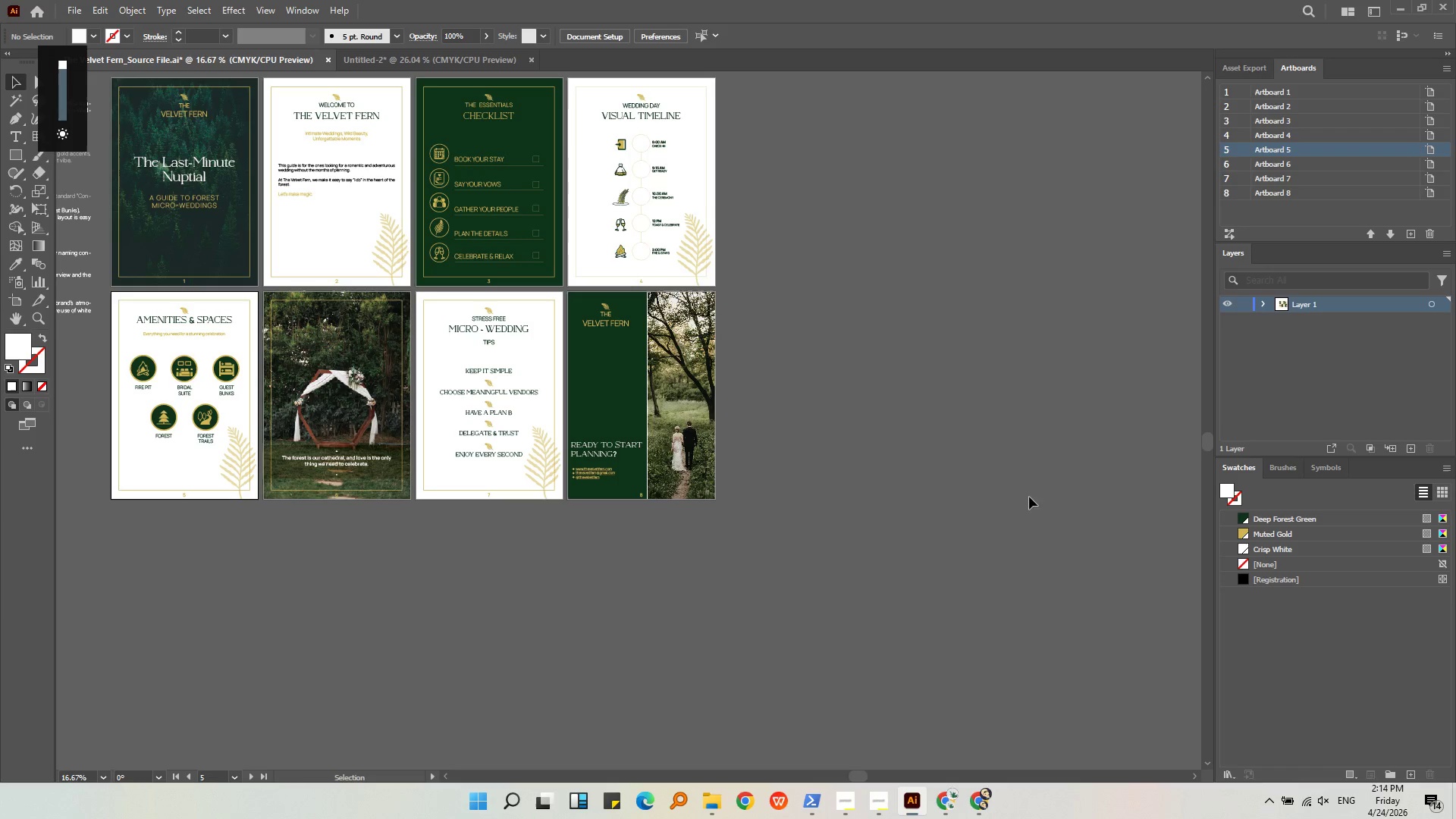 
key(Unknown)
 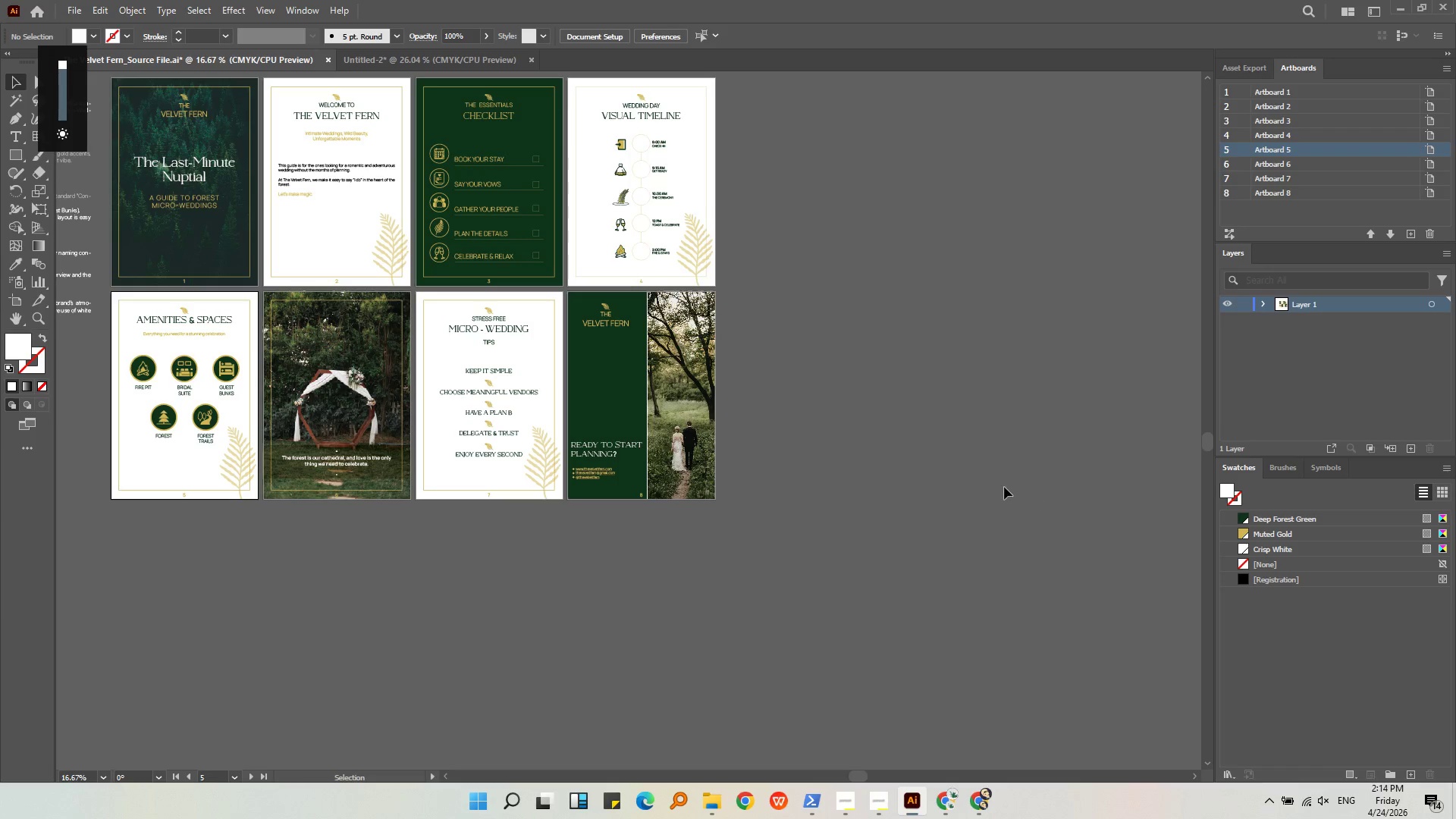 
key(Unknown)
 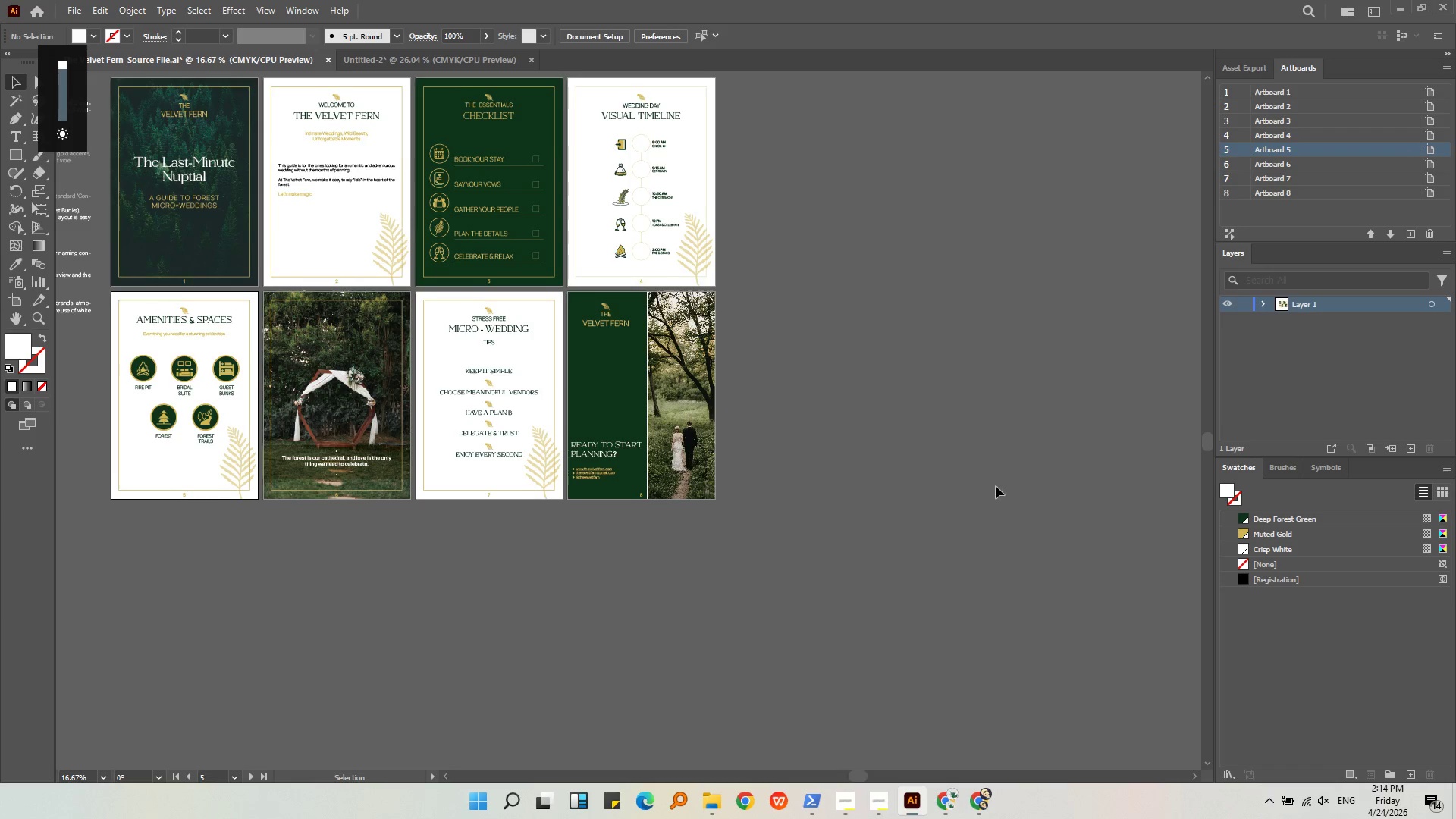 
scroll: coordinate [992, 497], scroll_direction: down, amount: 1.0
 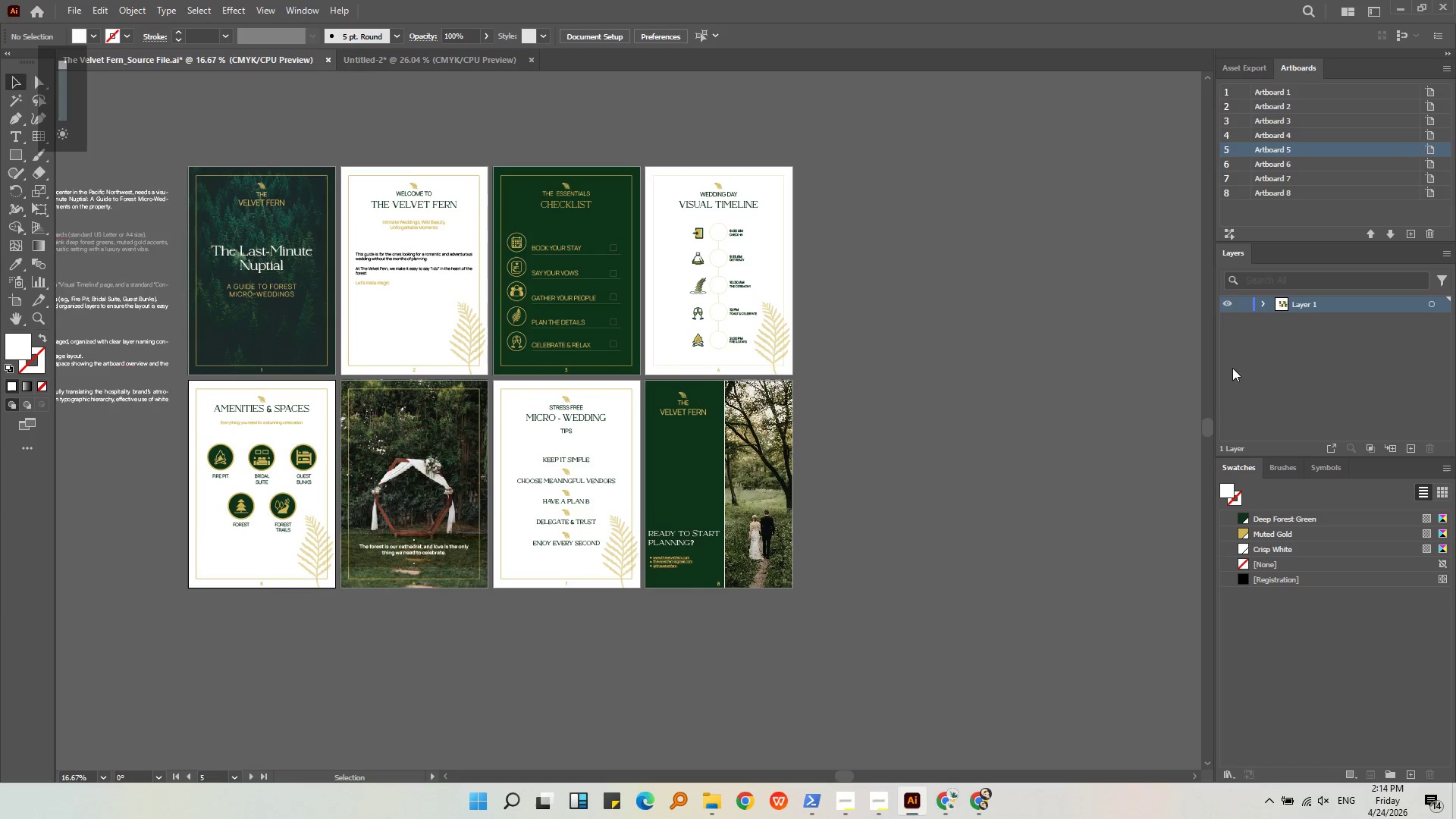 
left_click([1292, 306])
 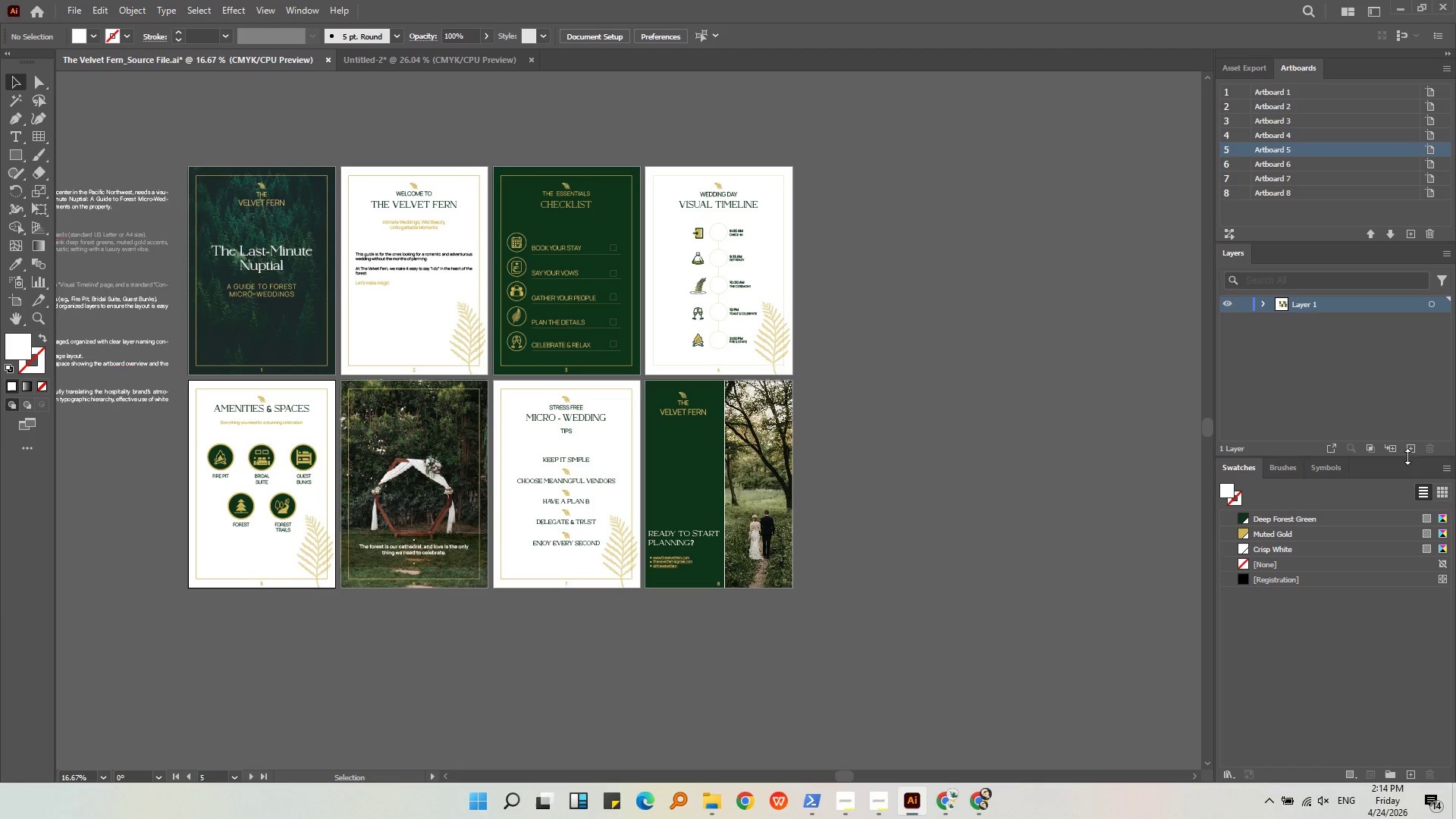 
left_click([1410, 450])
 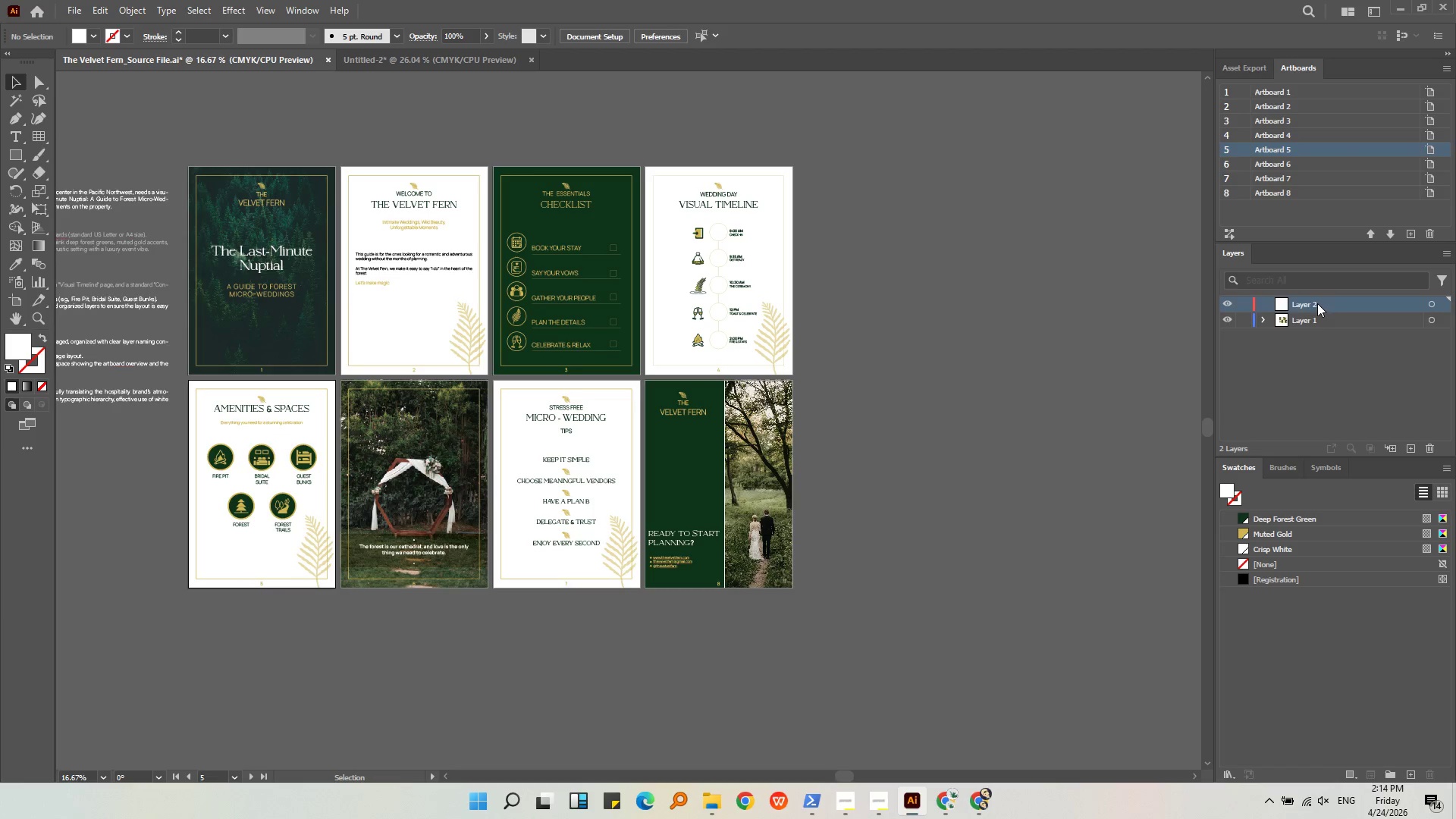 
double_click([1317, 303])
 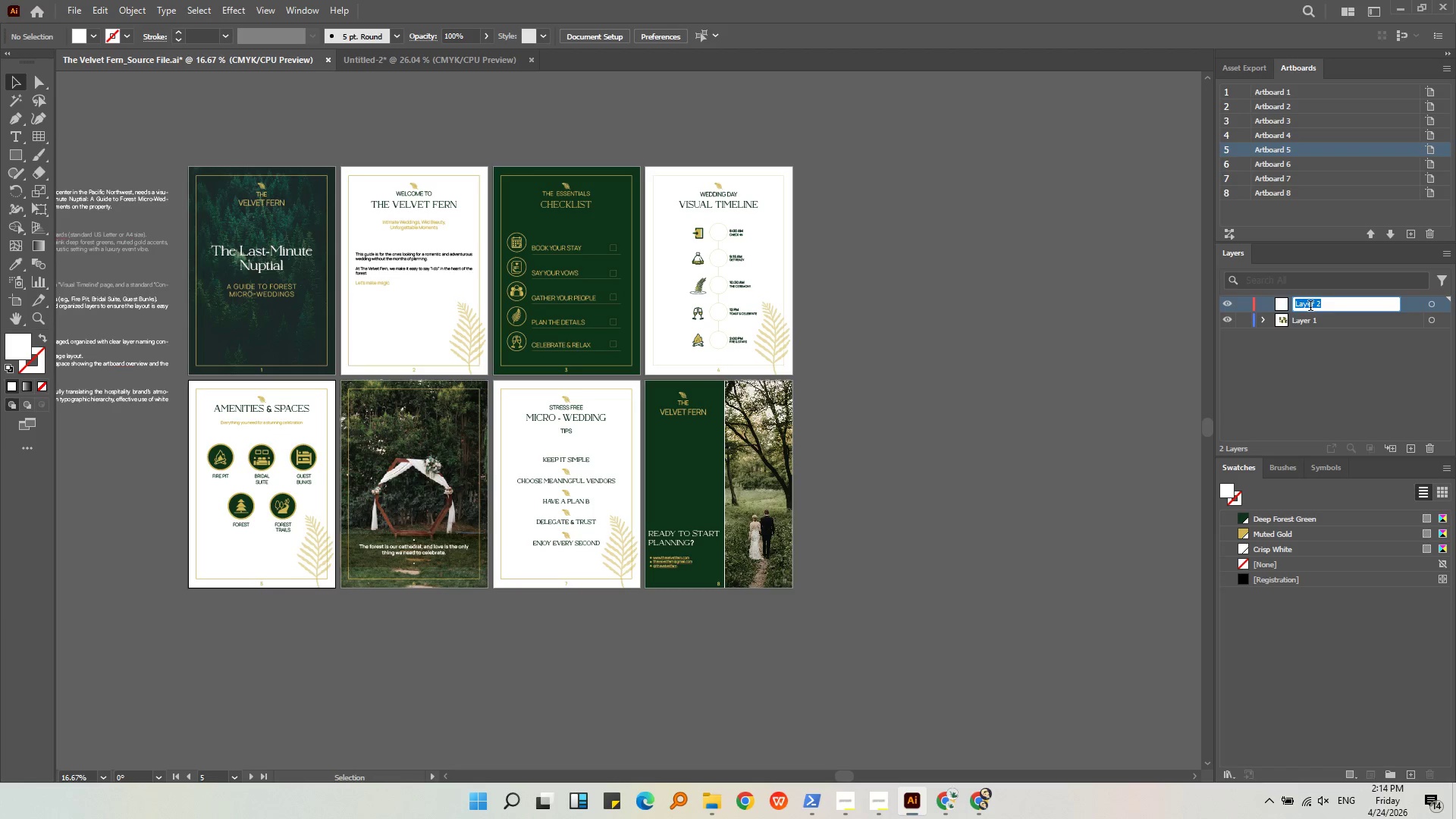 
type(Bac)
key(Backspace)
key(Backspace)
key(Backspace)
key(Backspace)
type(bACKGROUND)
 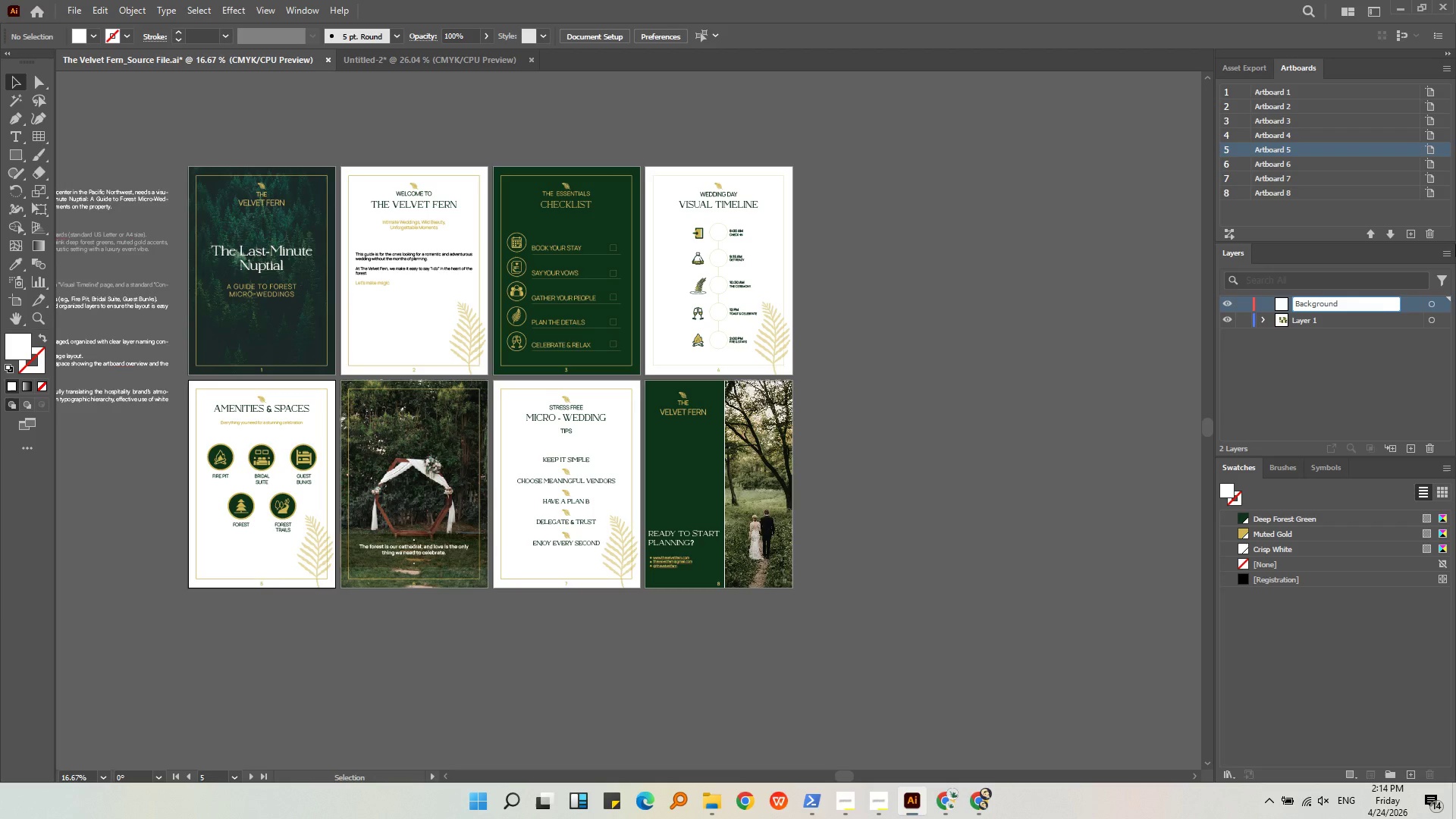 
left_click([1244, 378])
 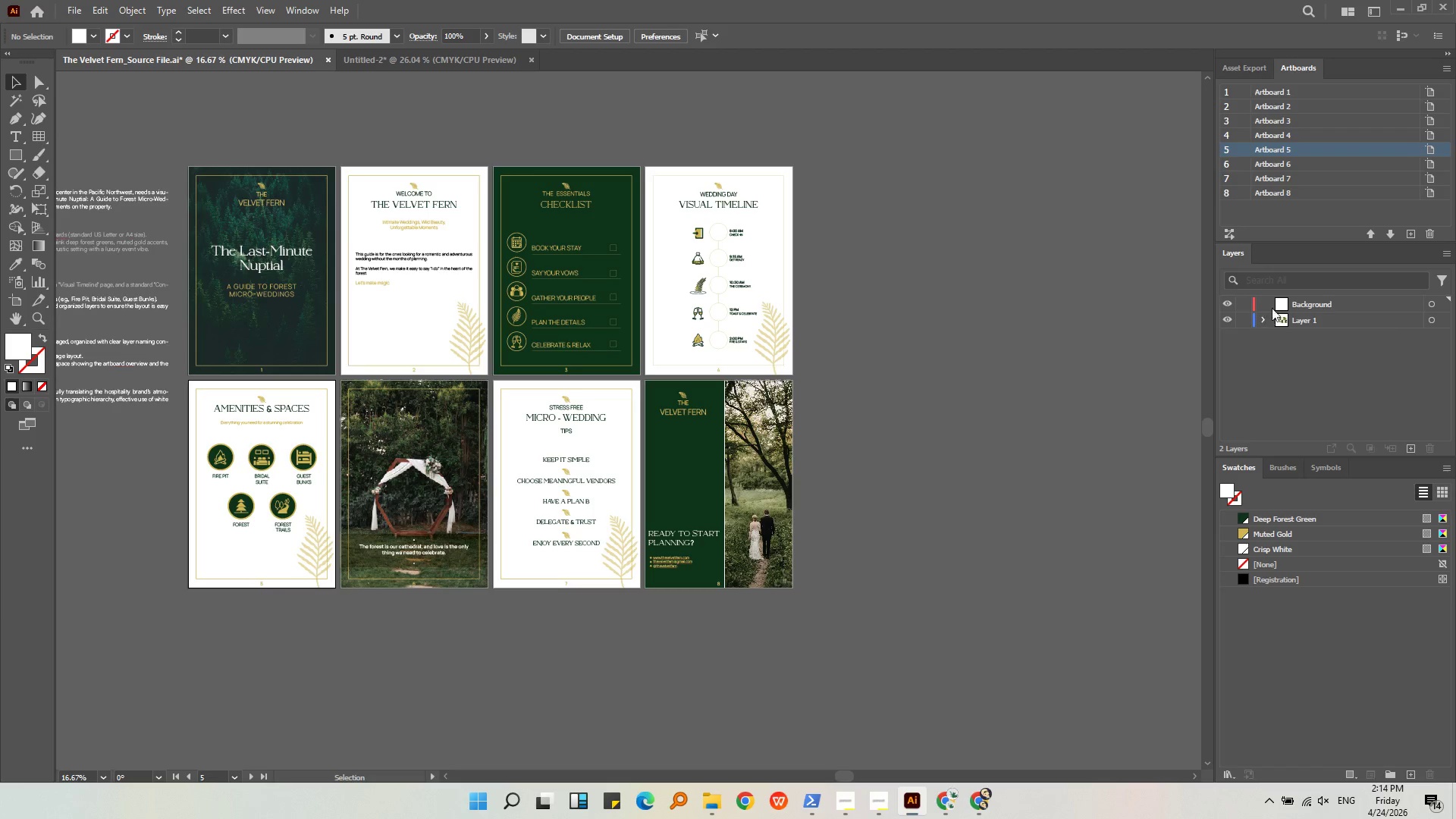 
left_click([1277, 300])
 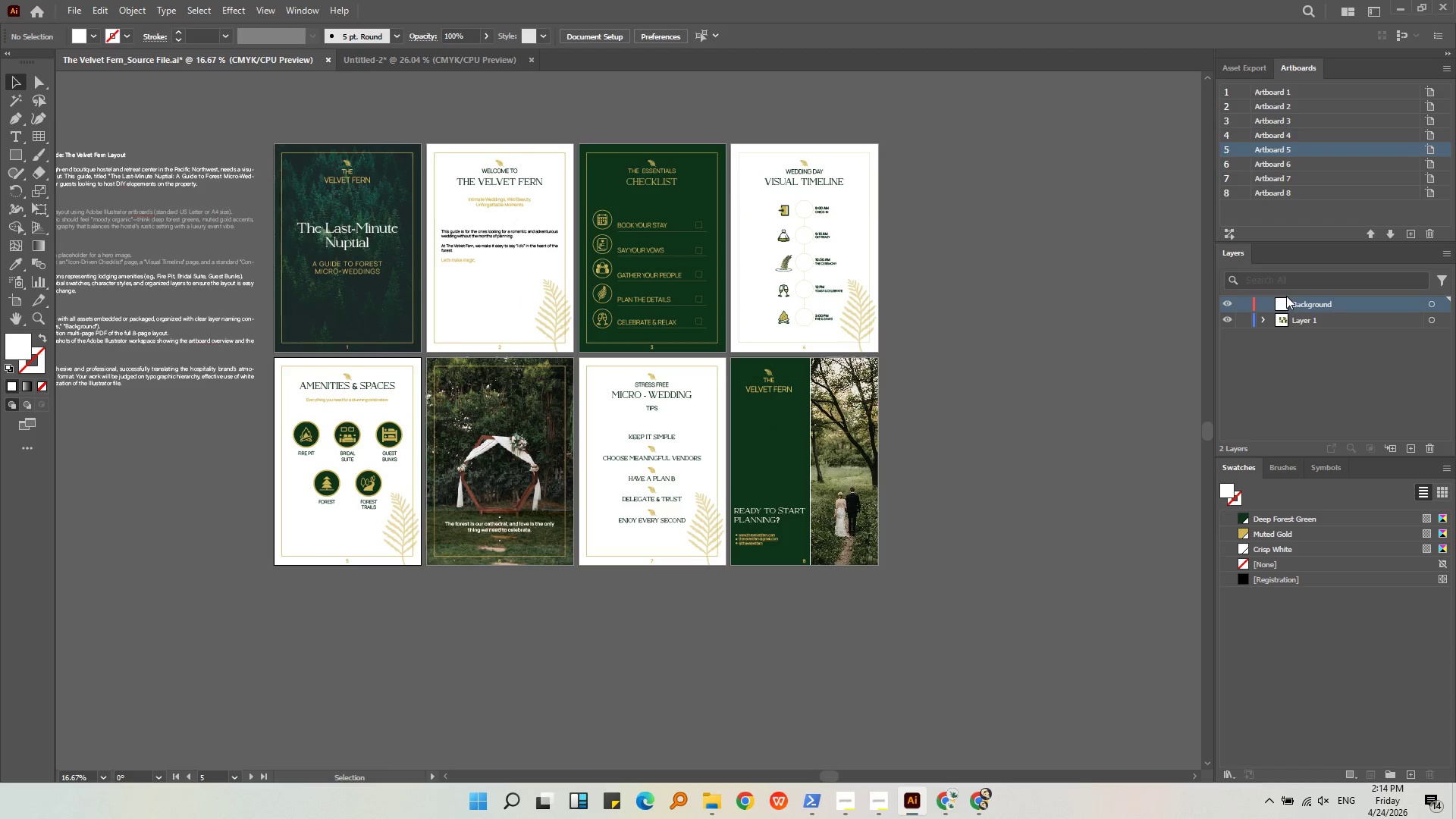 
wait(5.89)
 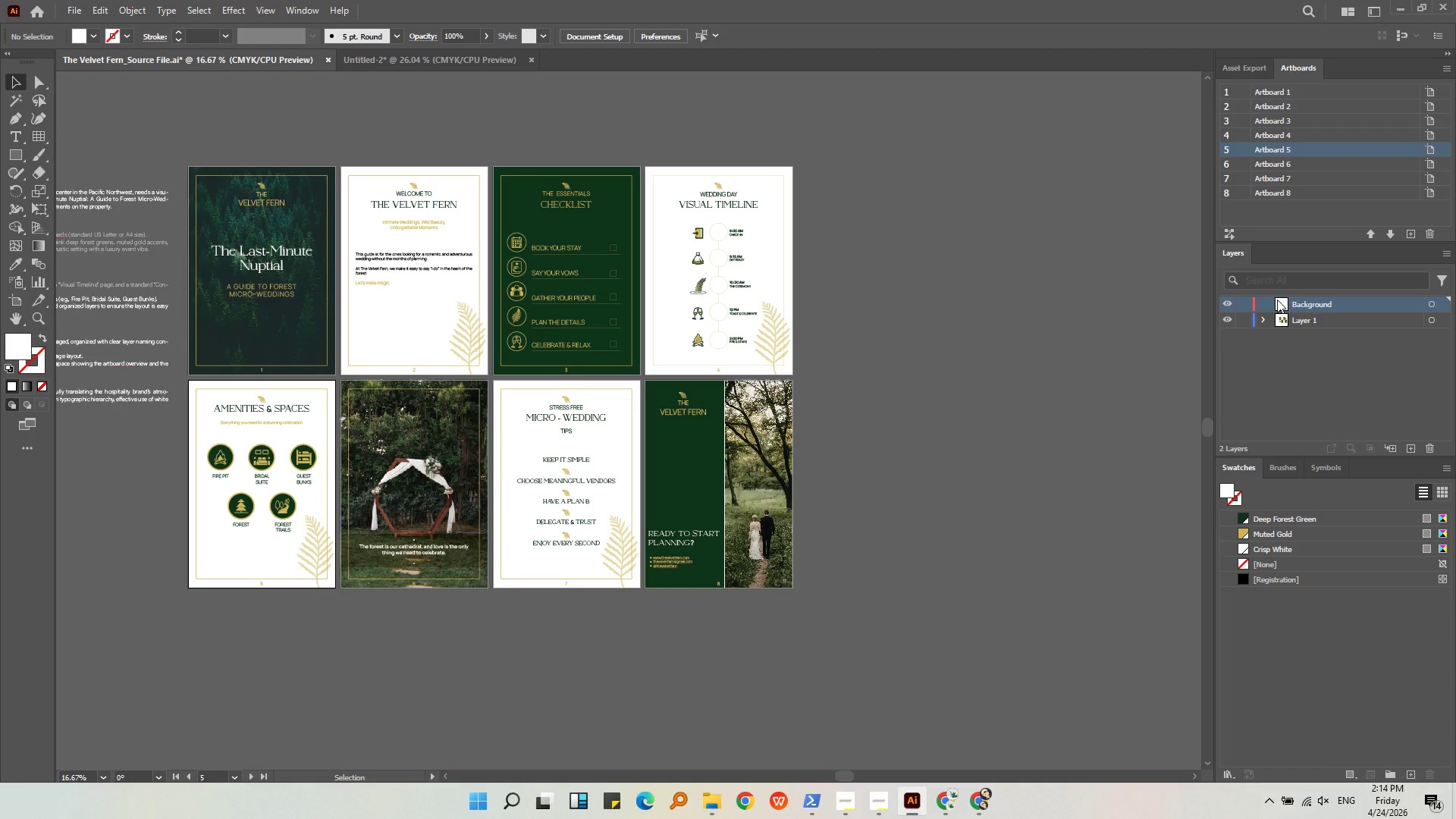 
left_click([1393, 446])
 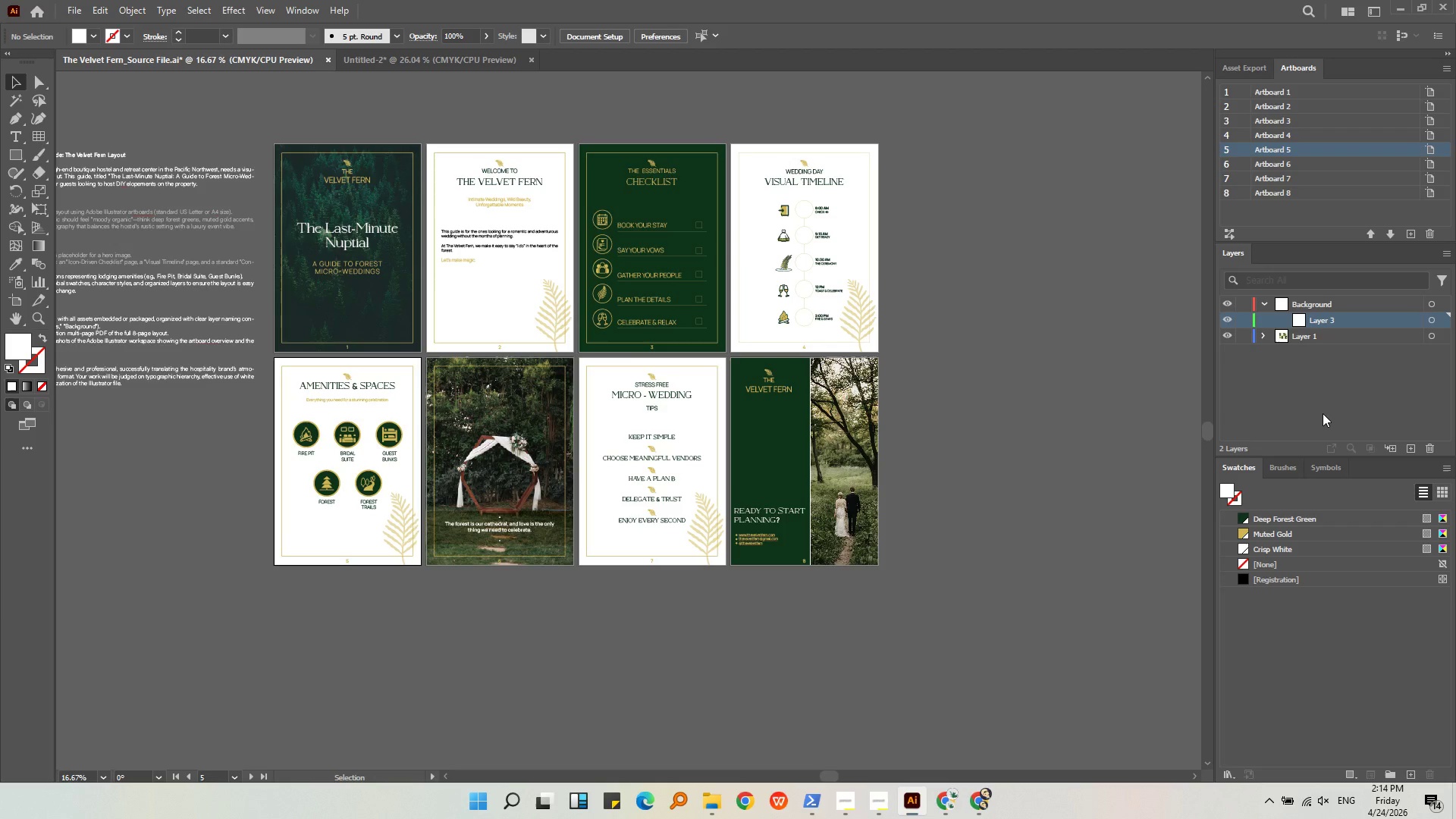 
wait(6.8)
 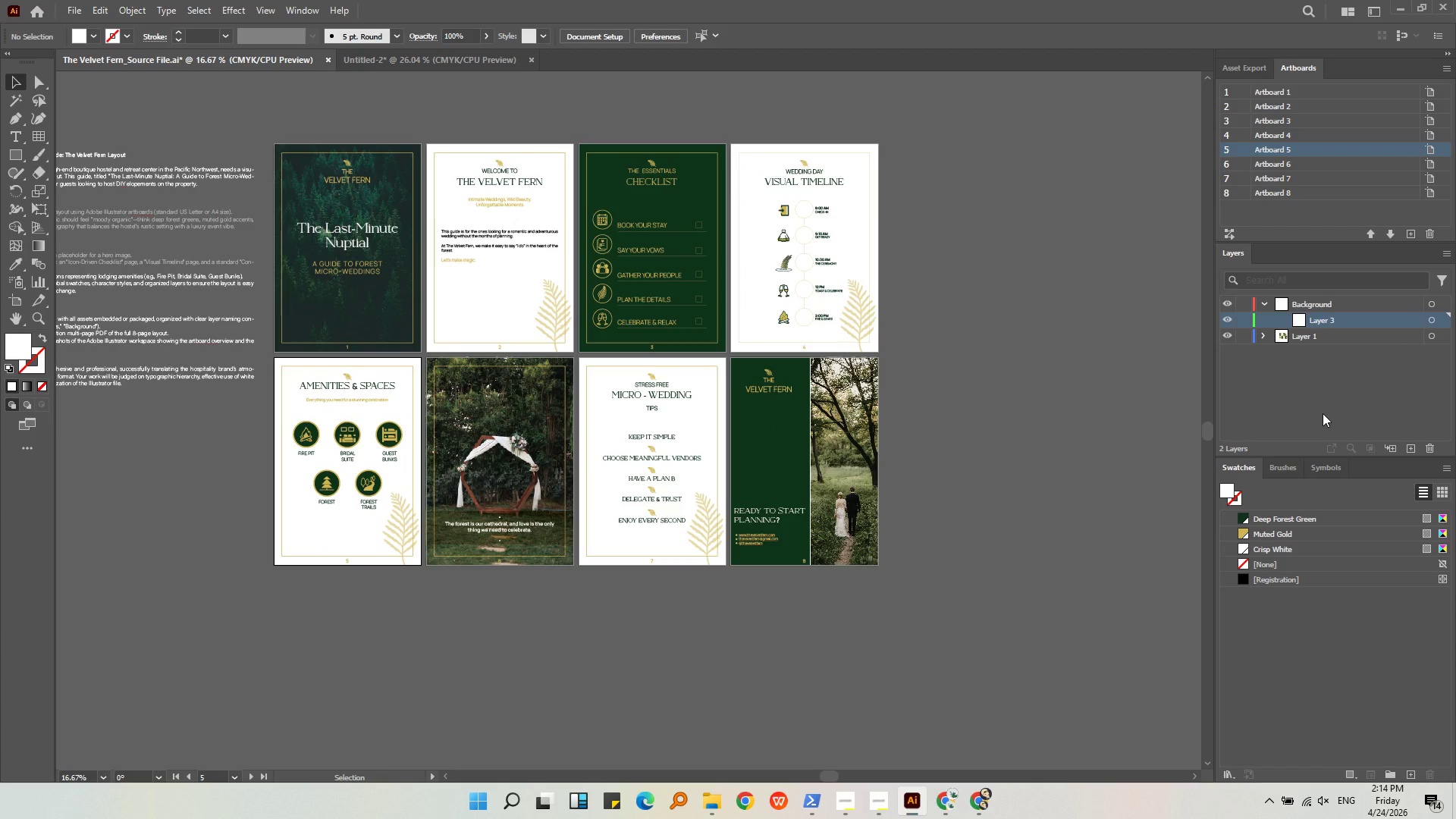 
double_click([1316, 320])
 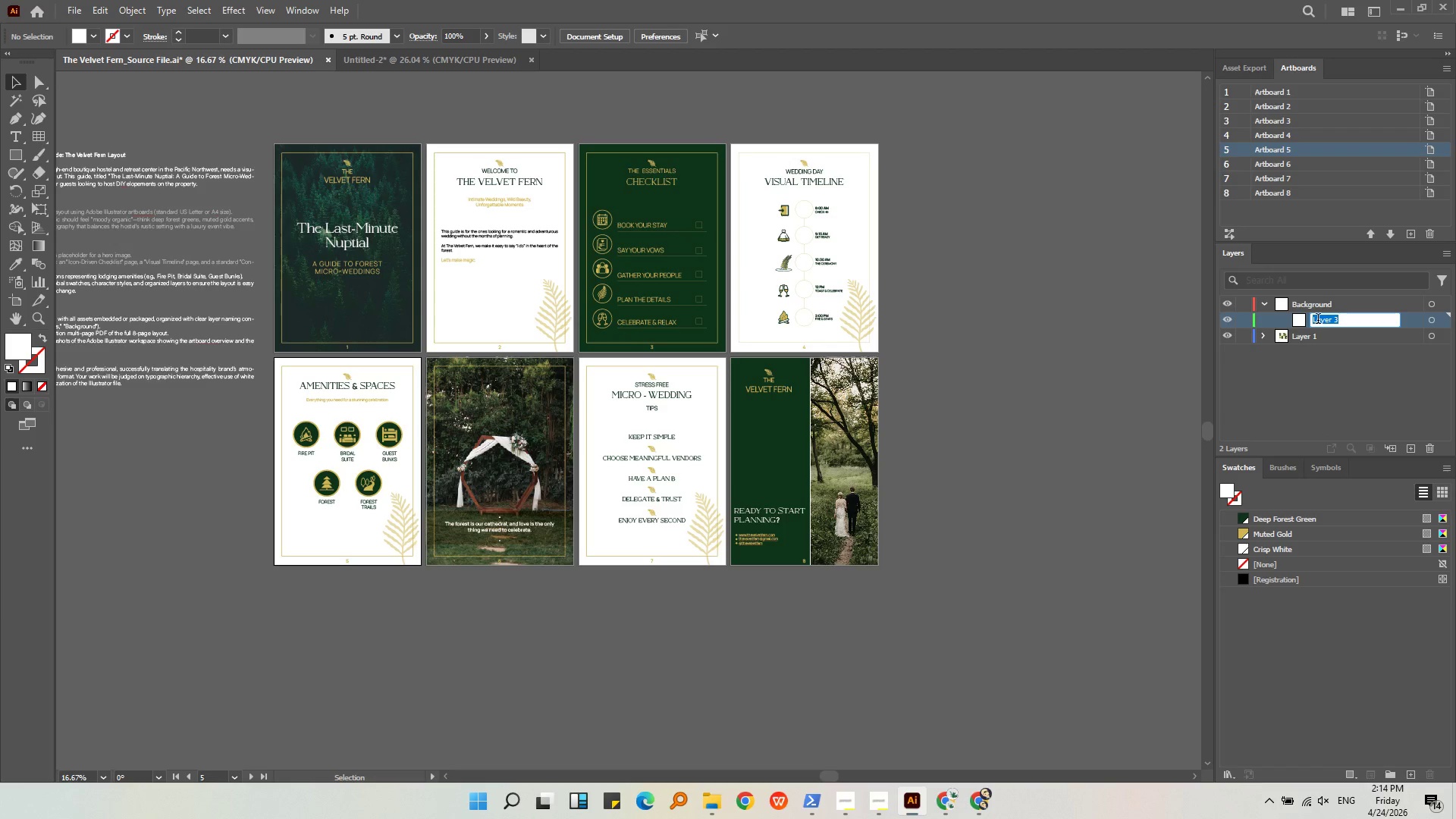 
type(Frames)
 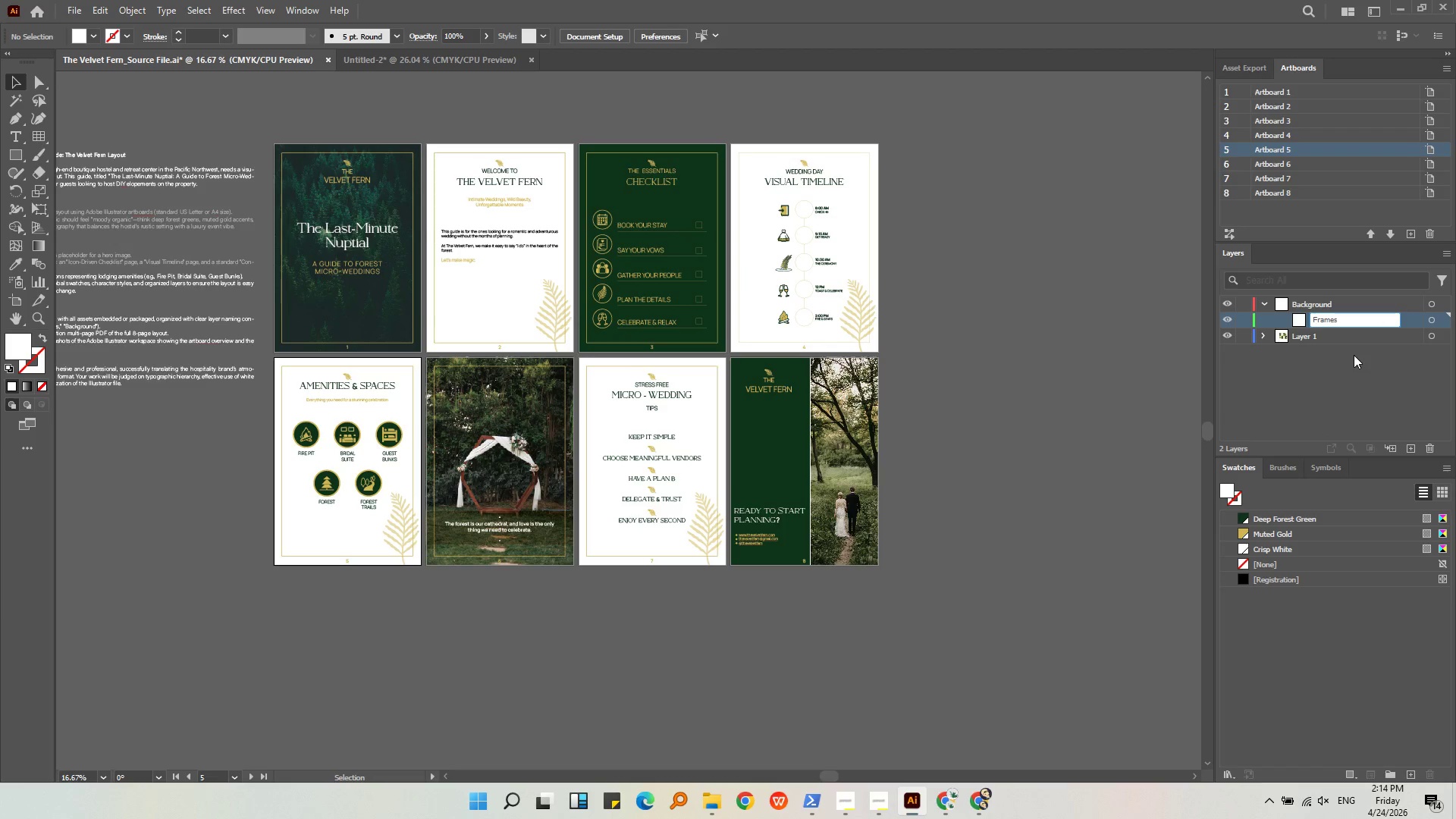 
left_click([1354, 355])
 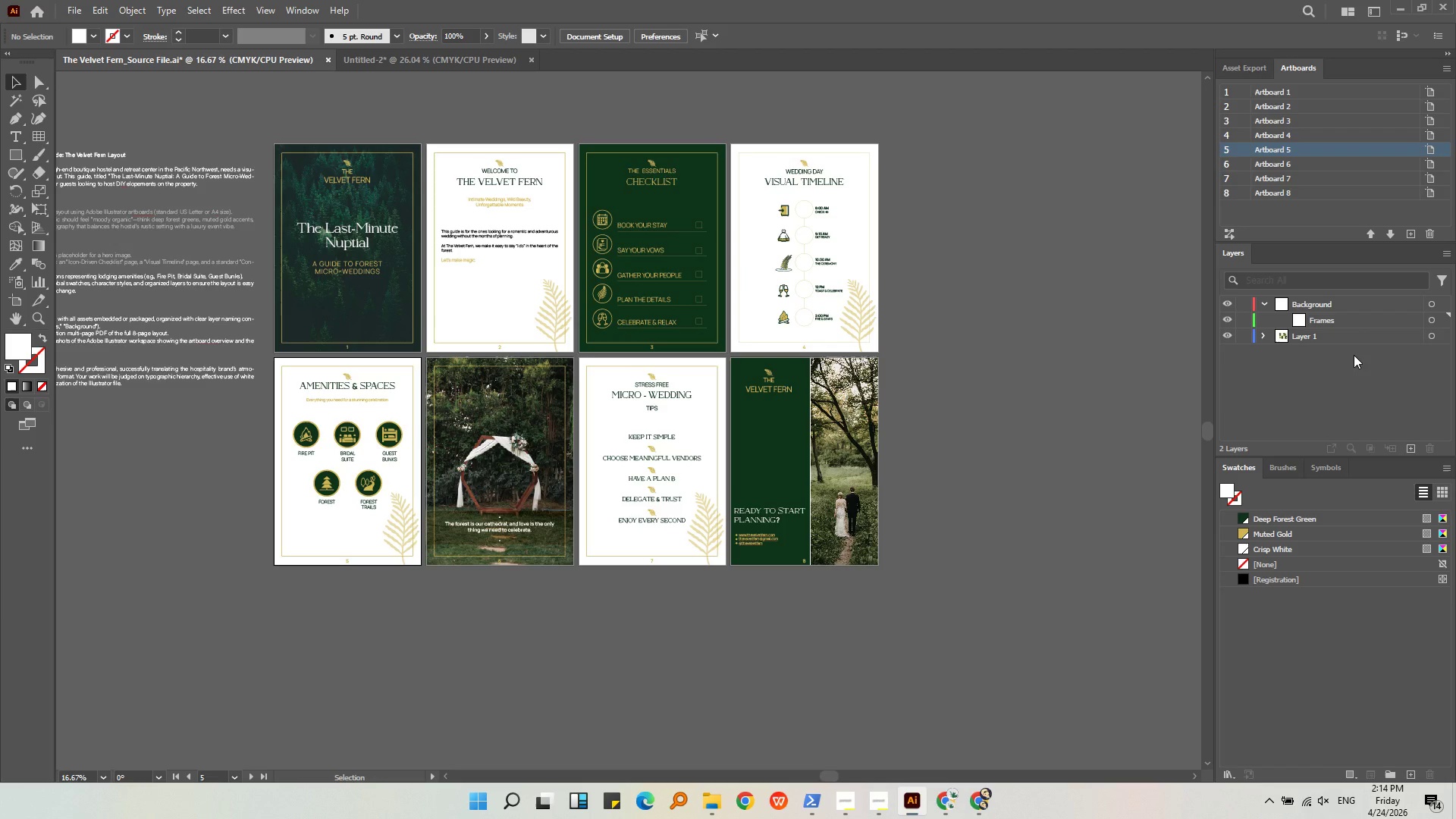 
left_click([1348, 322])
 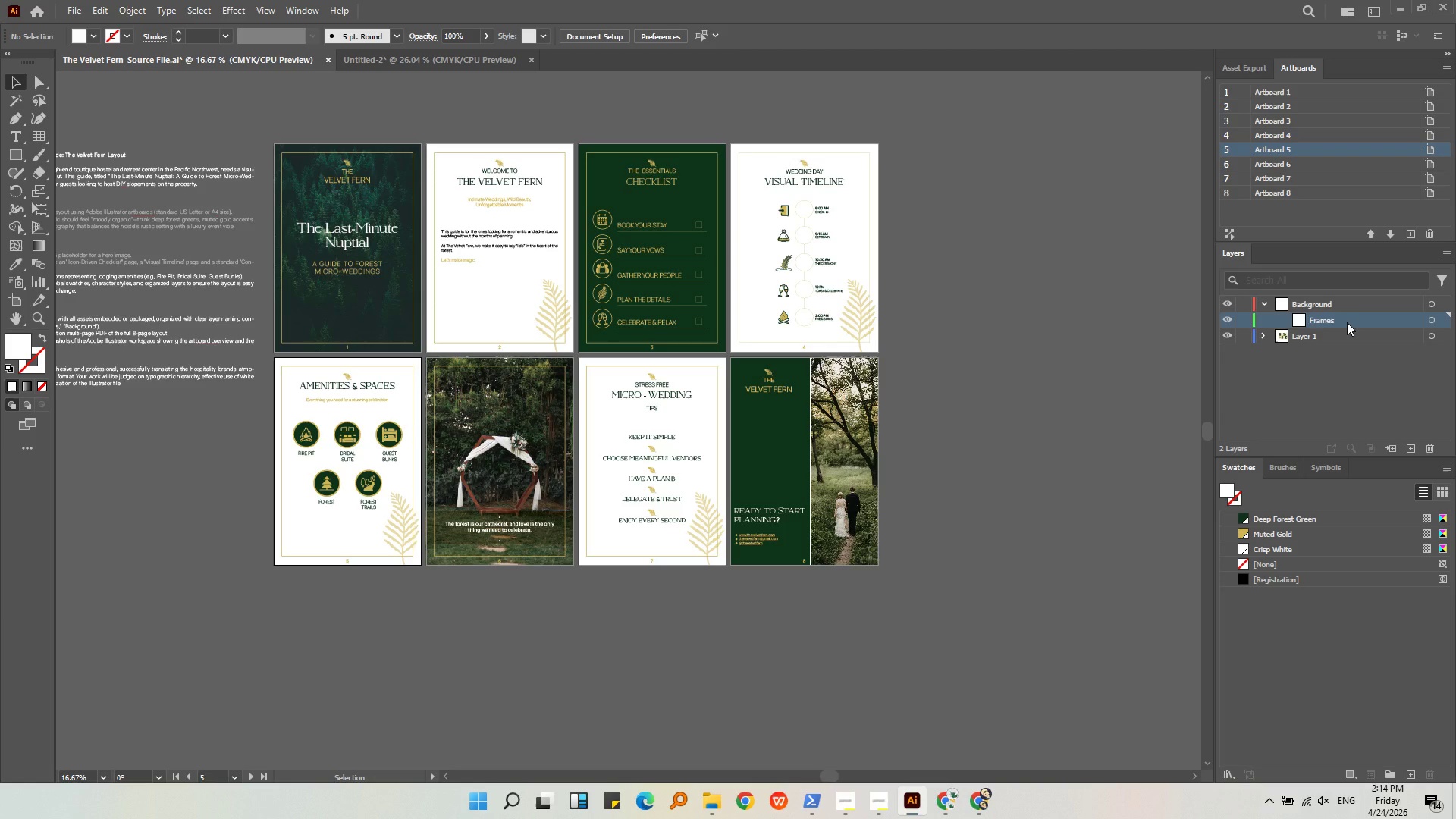 
wait(13.0)
 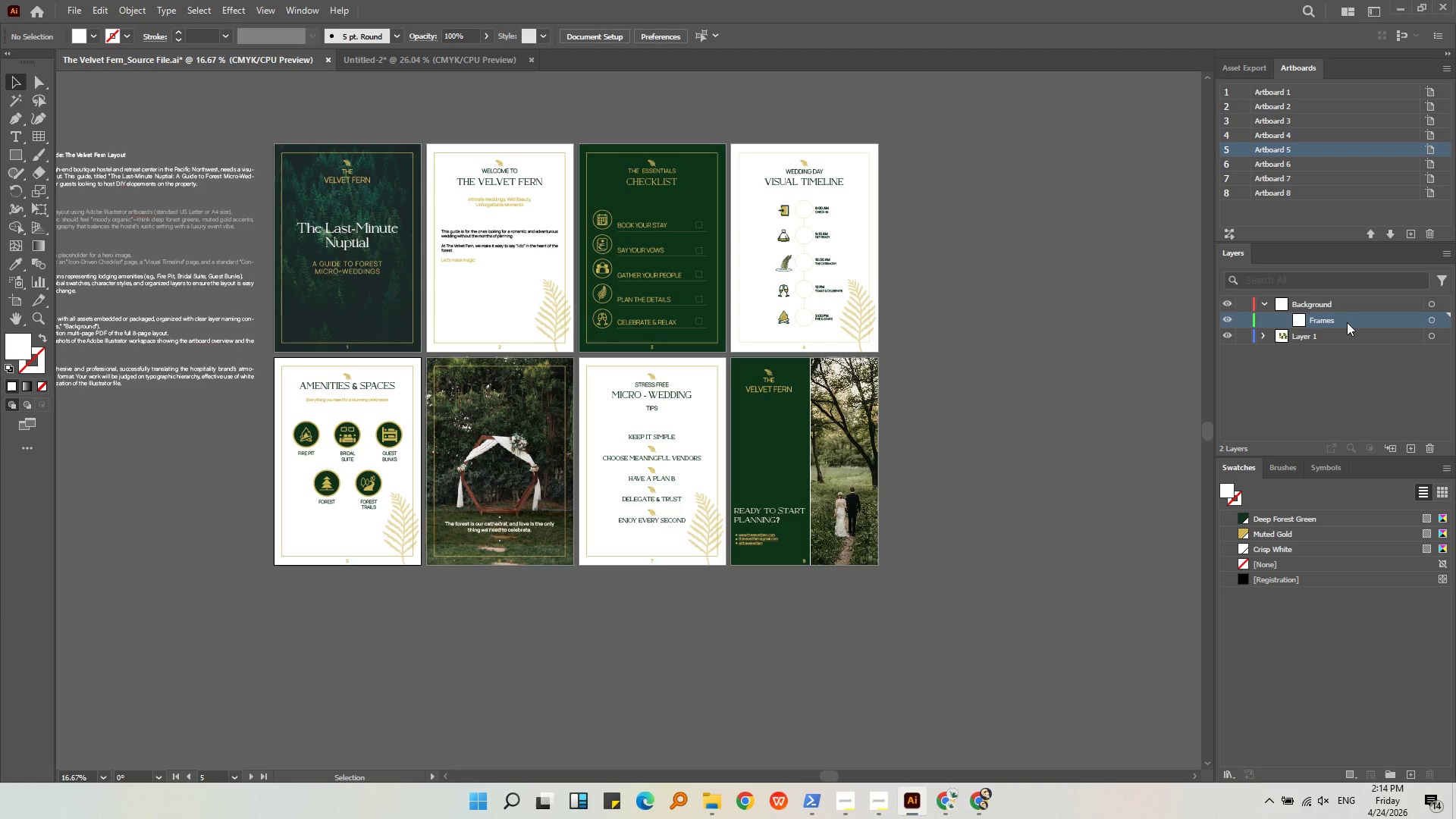 
left_click([1392, 445])
 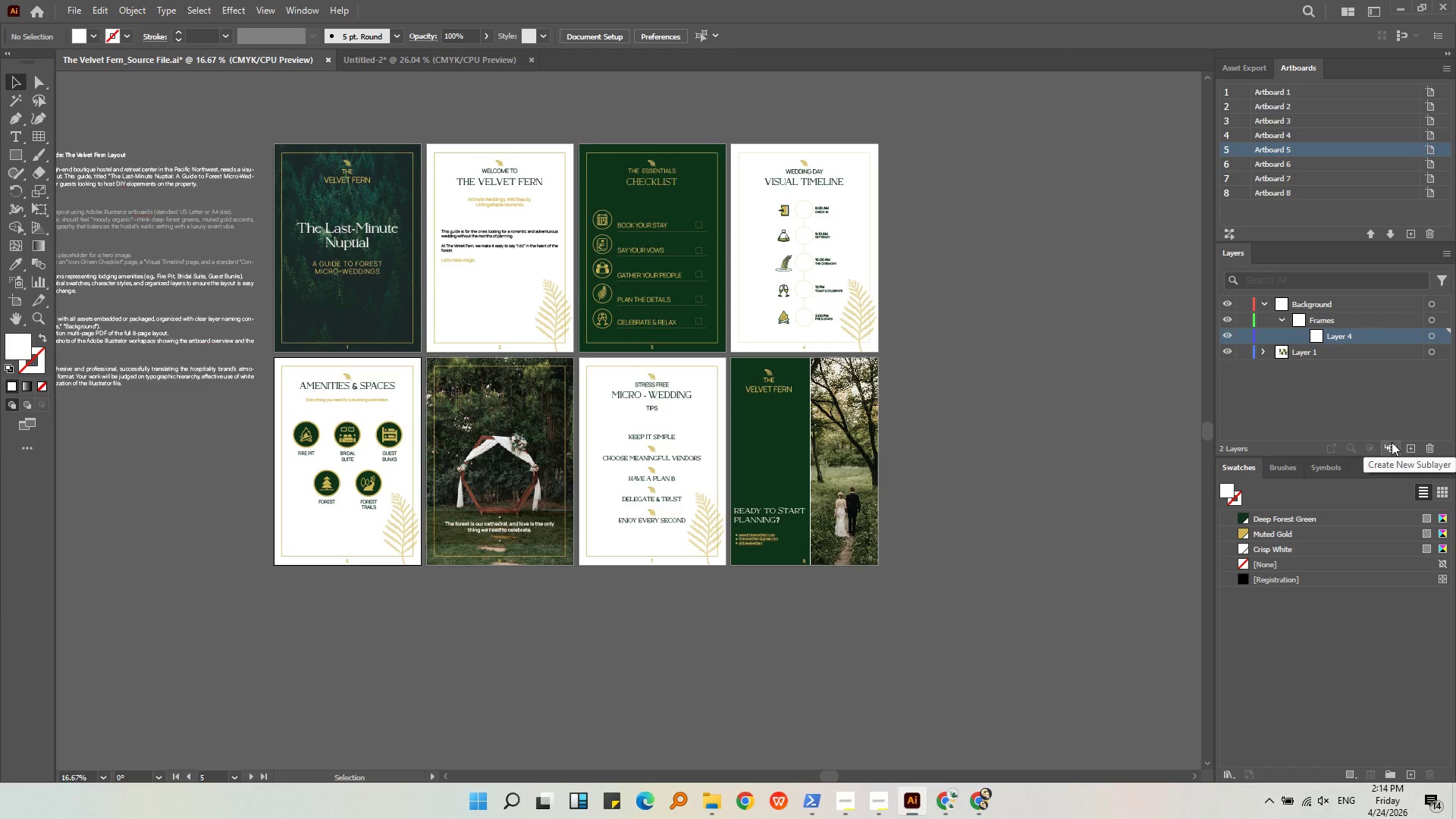 
key(Control+Z)
 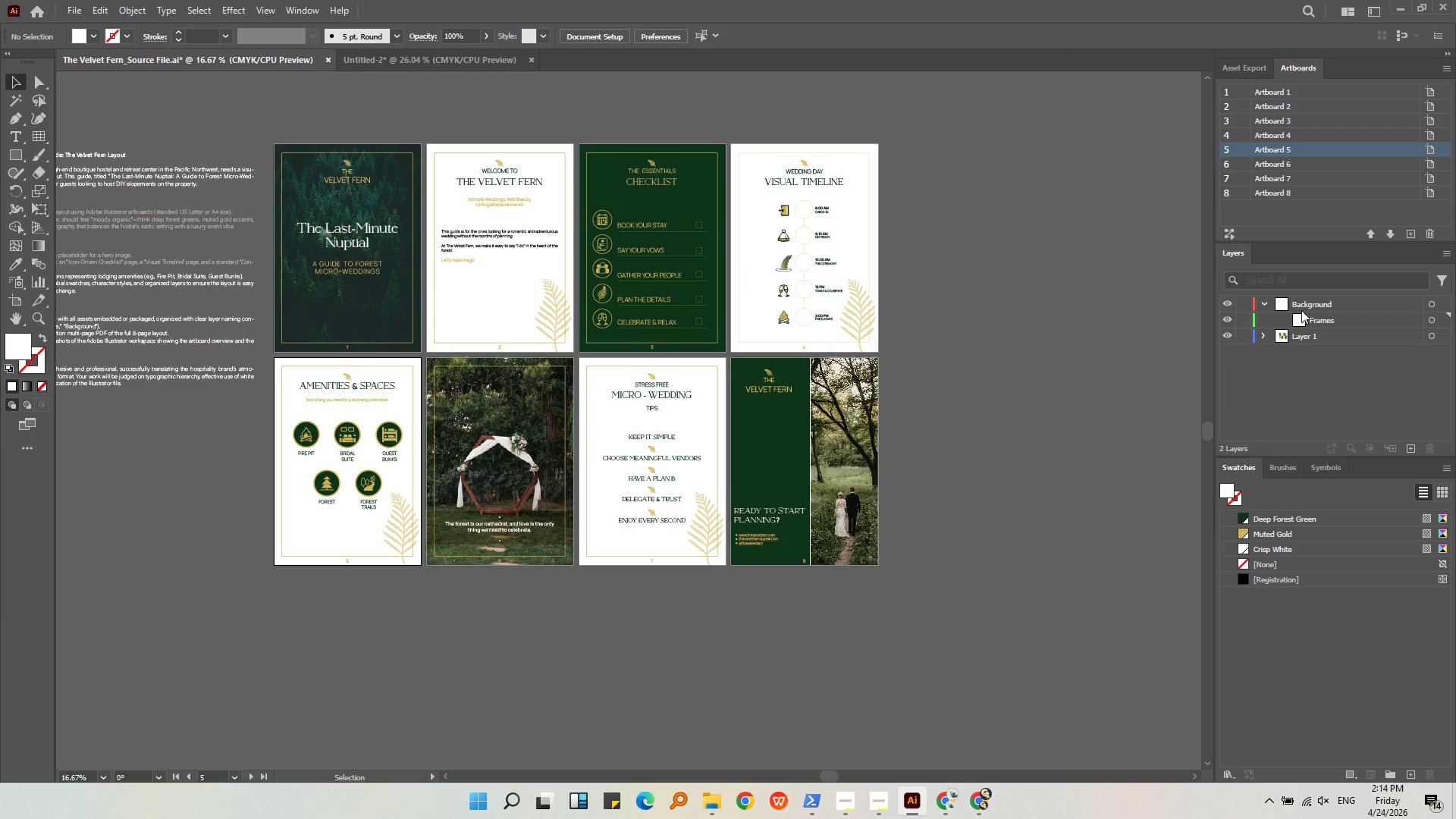 
left_click([1313, 307])
 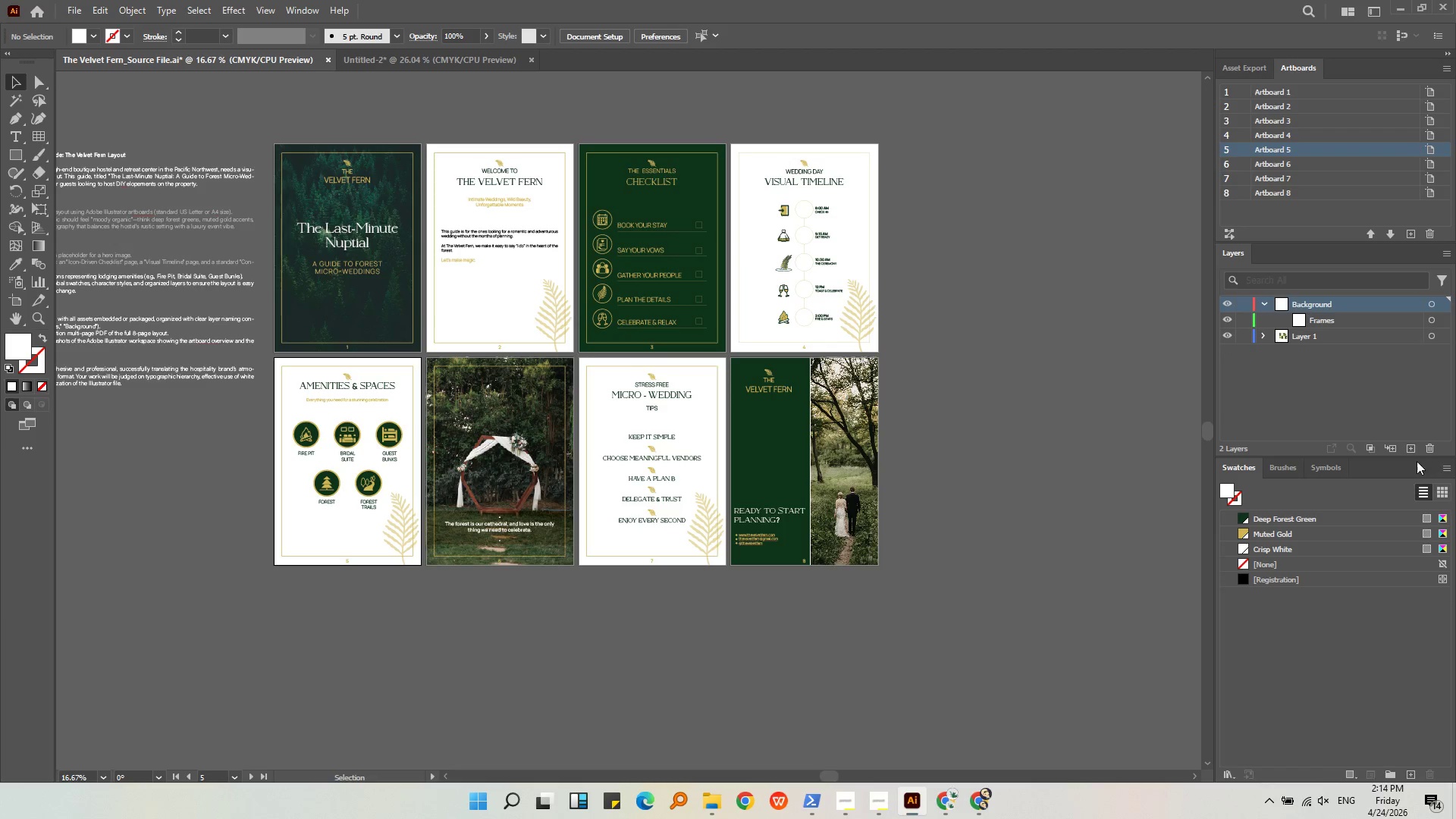 
left_click([1412, 452])
 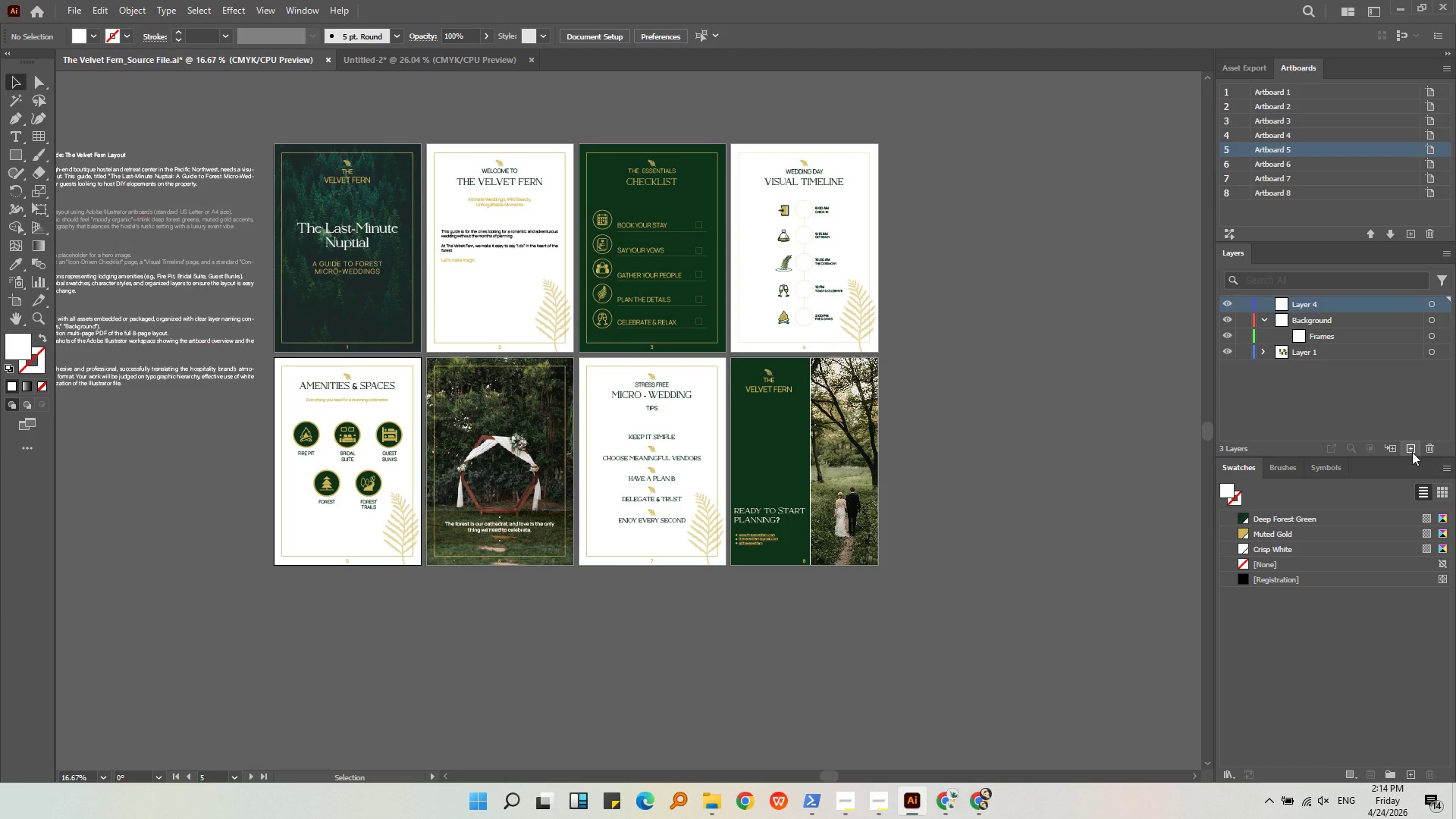 
key(Control+ControlLeft)
 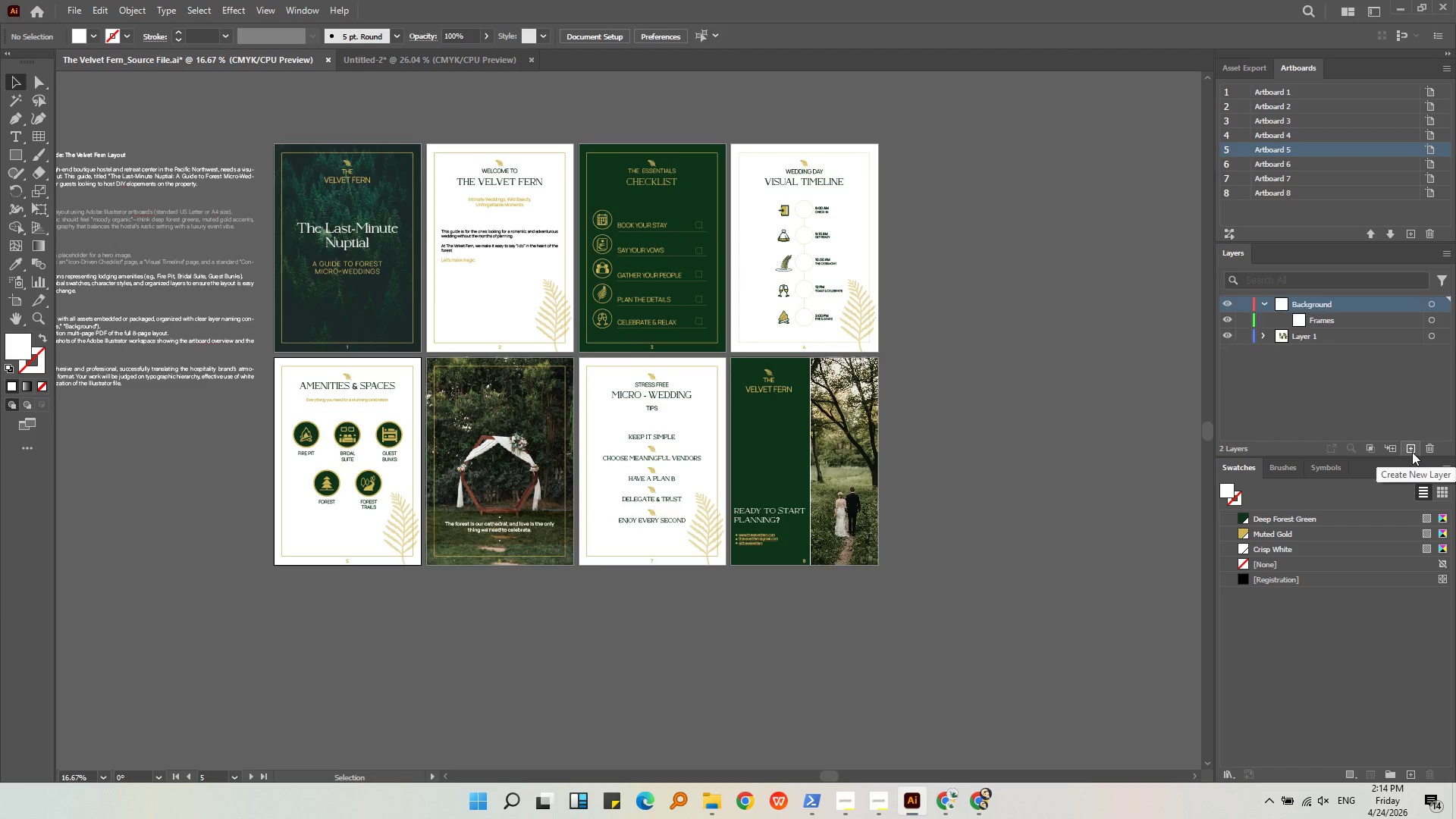 
key(Control+Z)
 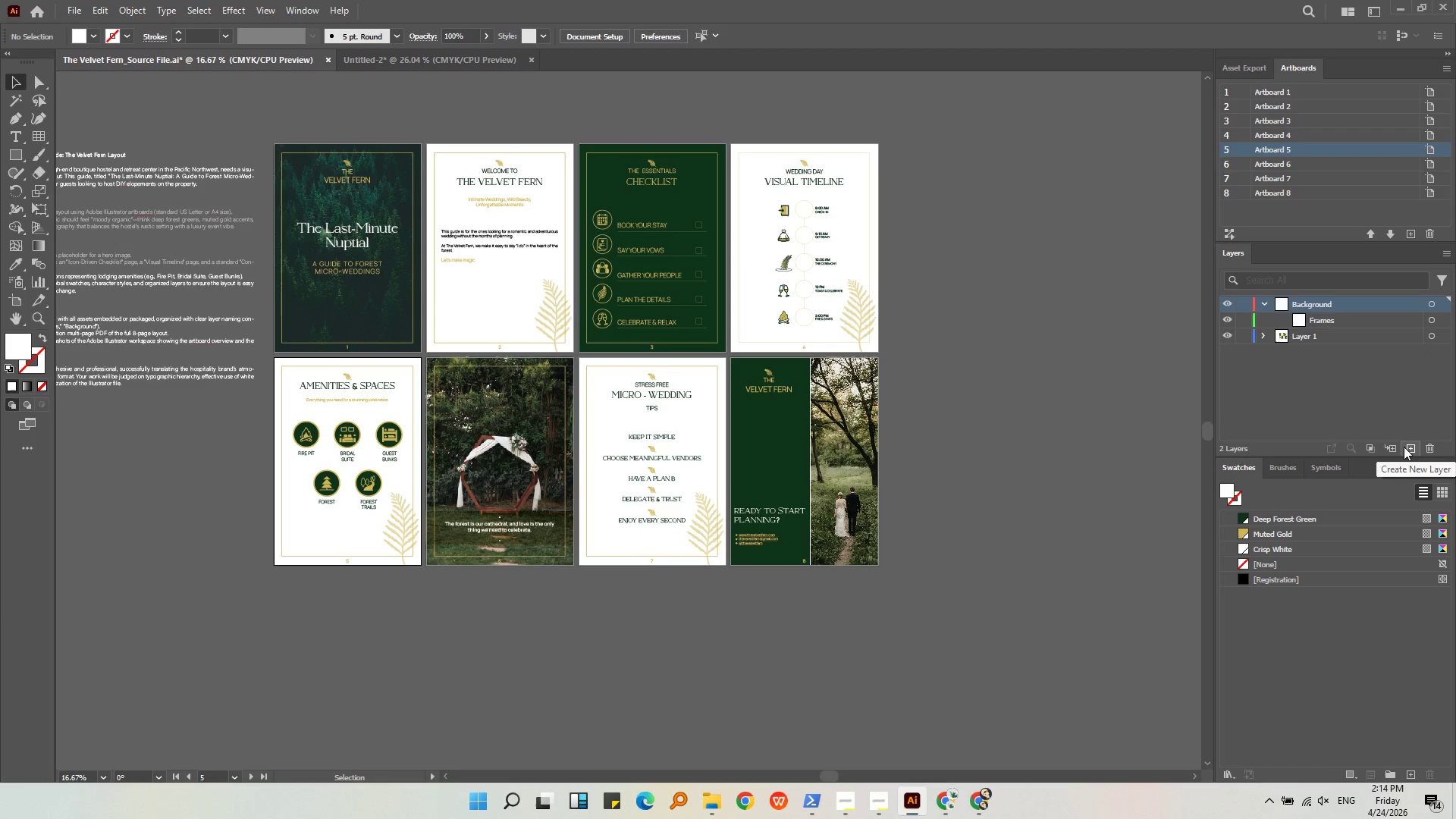 
left_click([1391, 445])
 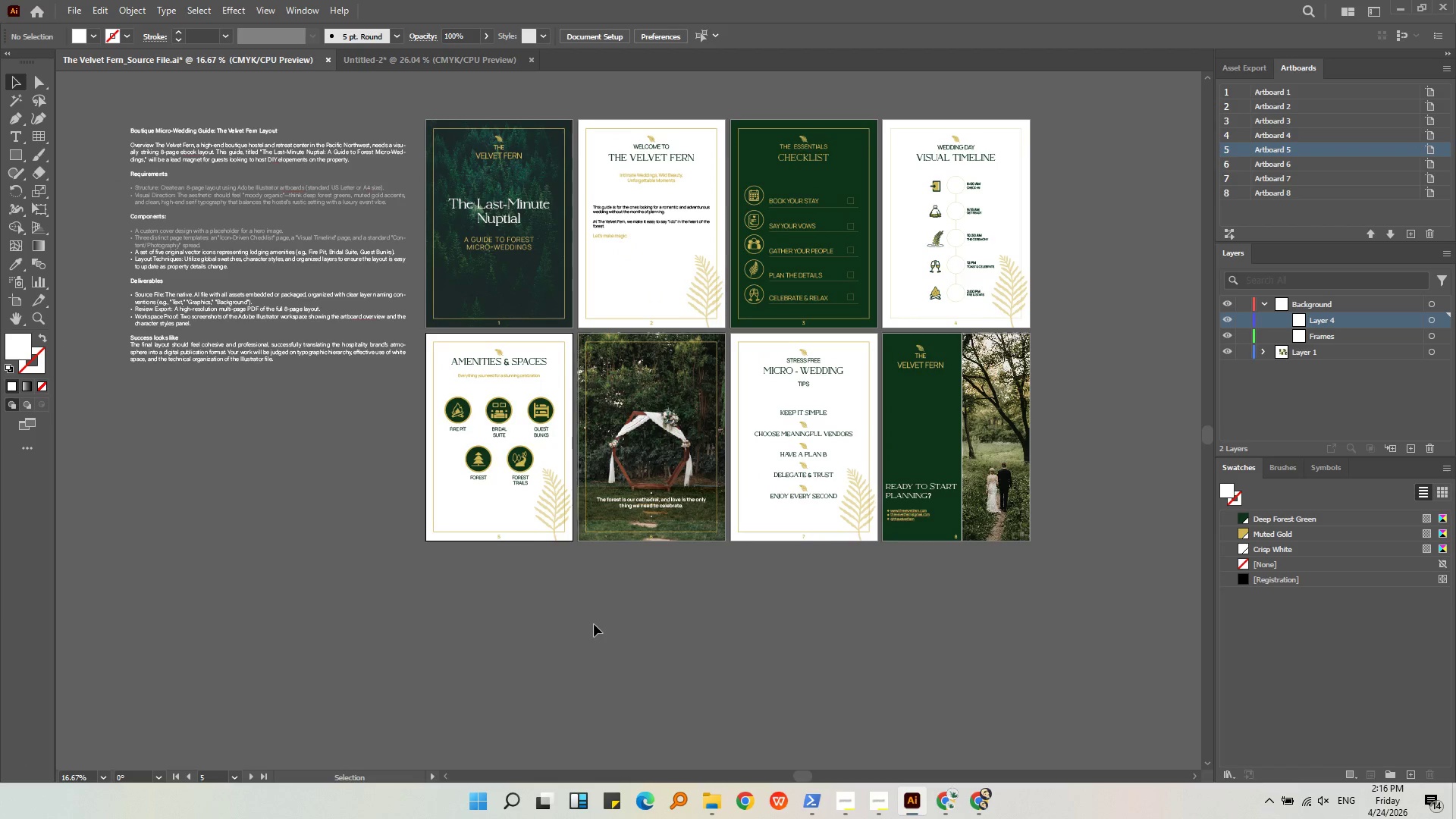 
wait(120.08)
 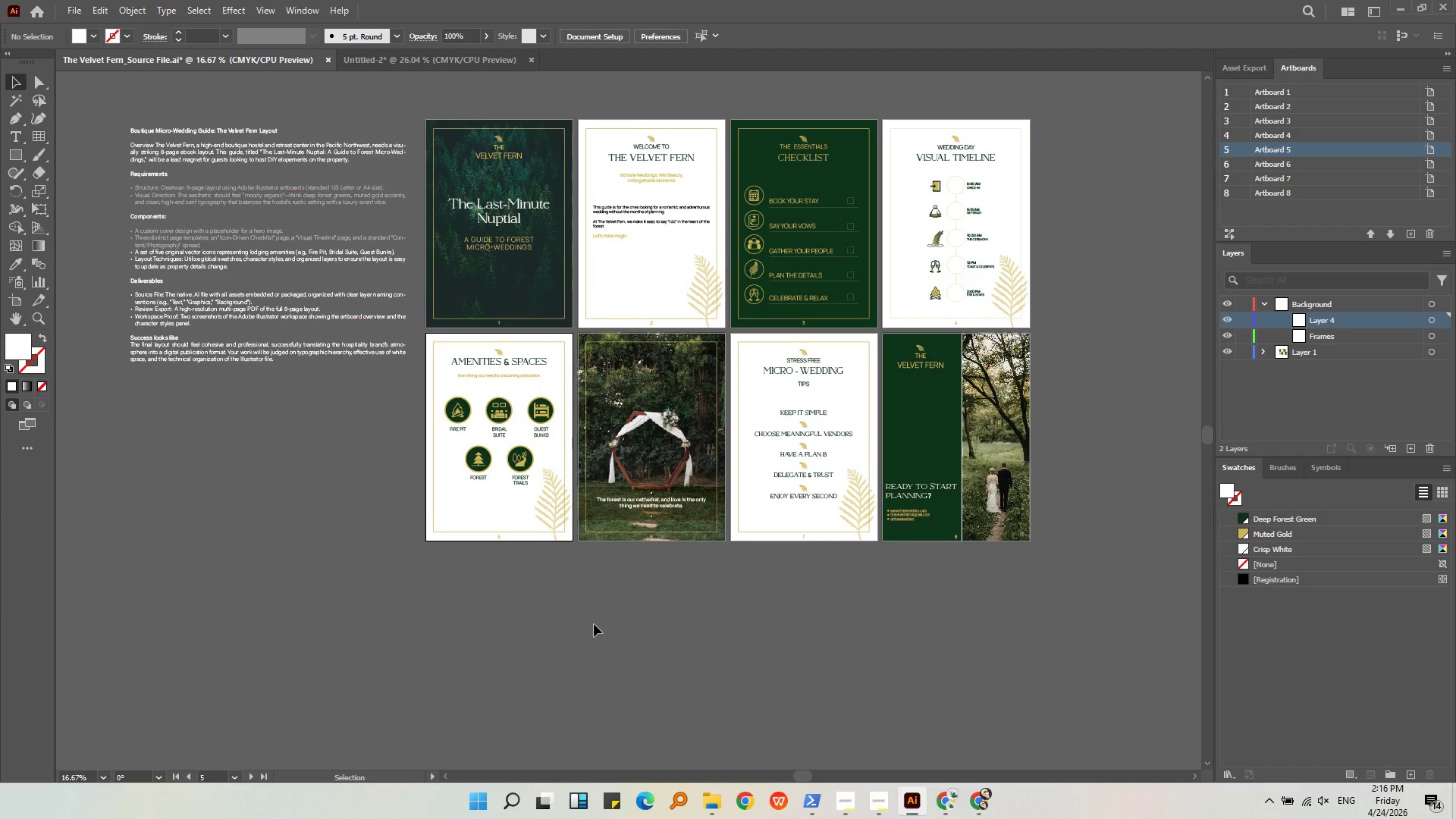 
middle_click([599, 687])
 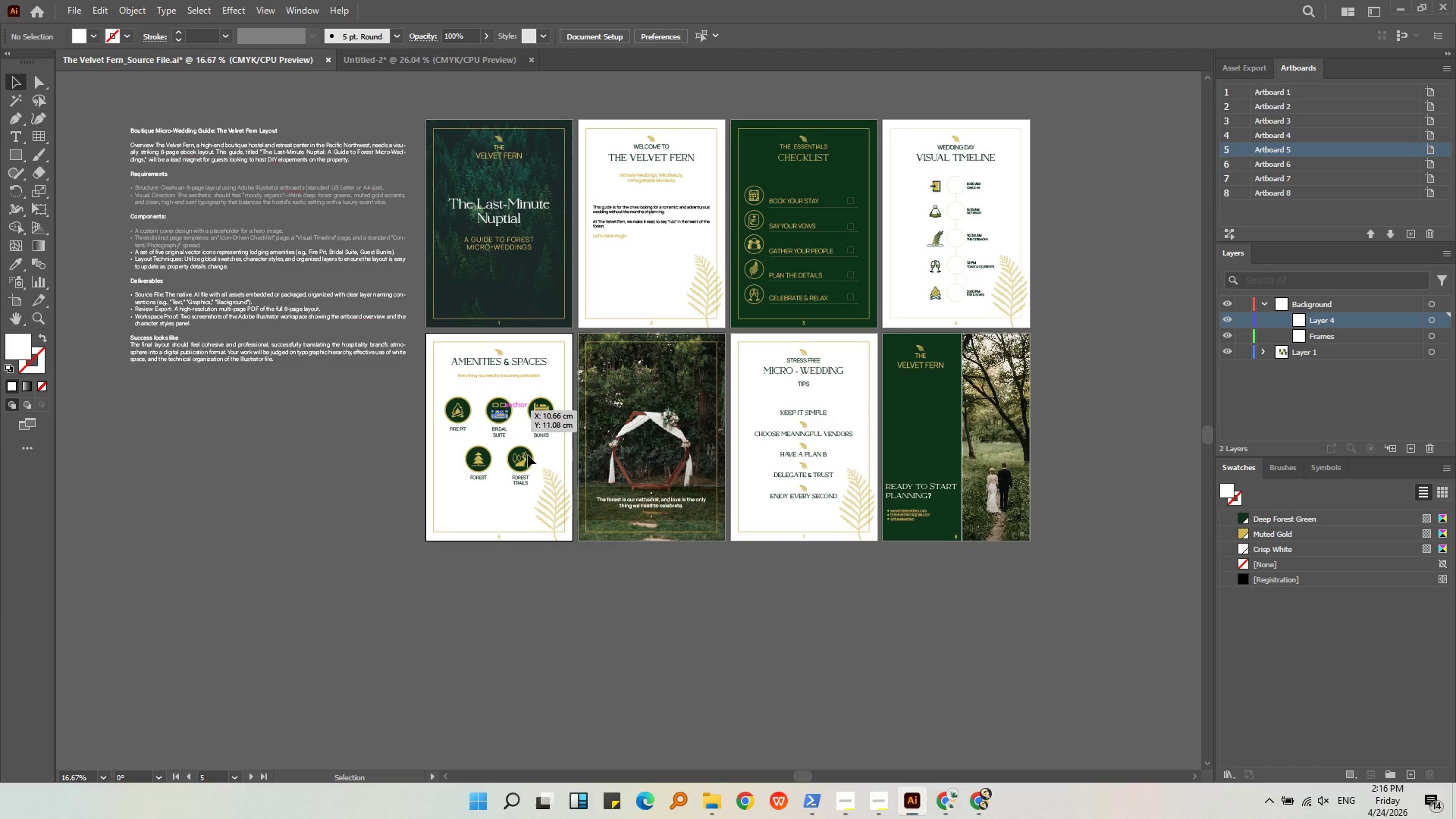 
middle_click([624, 596])
 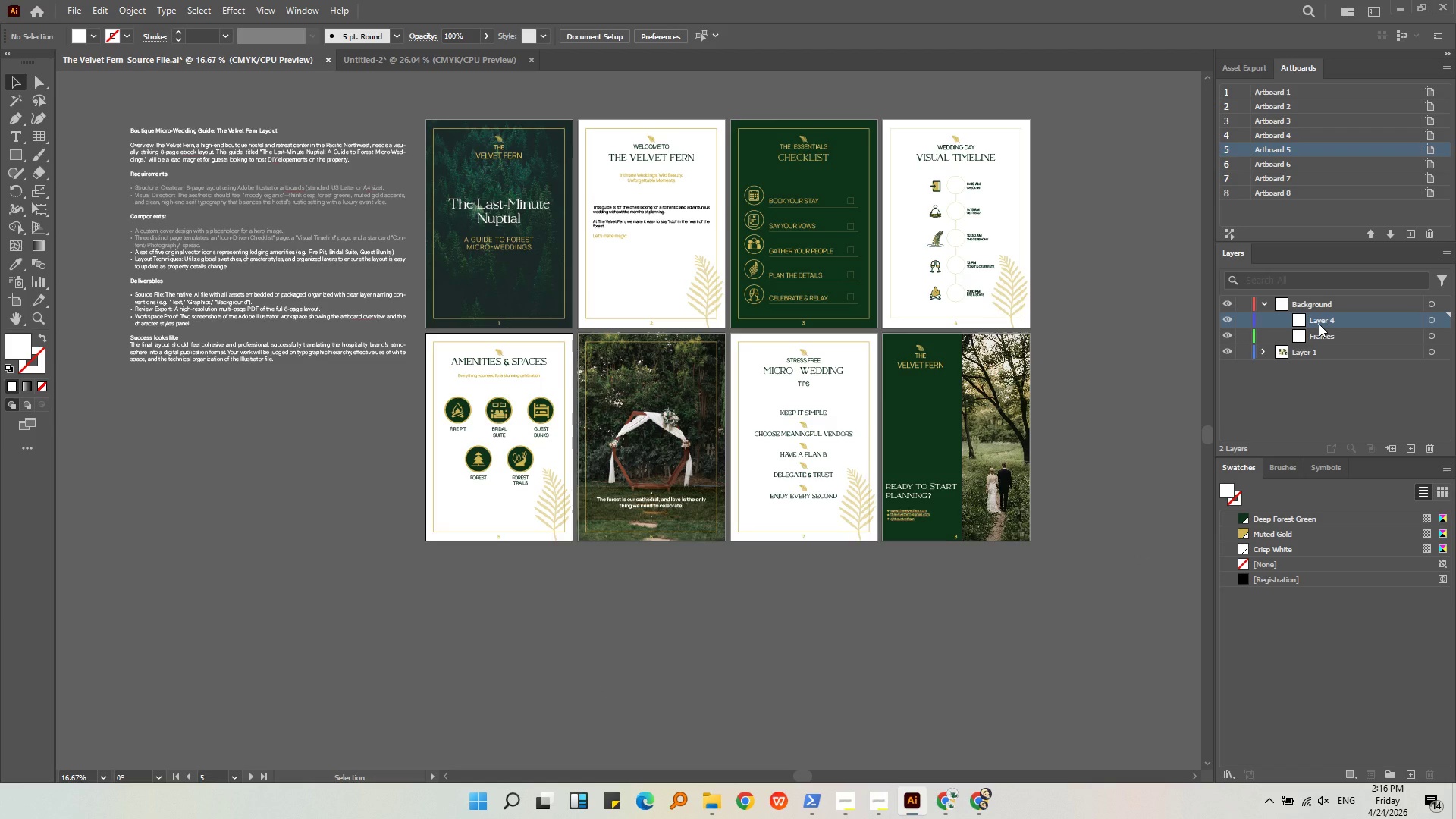 
double_click([1319, 318])
 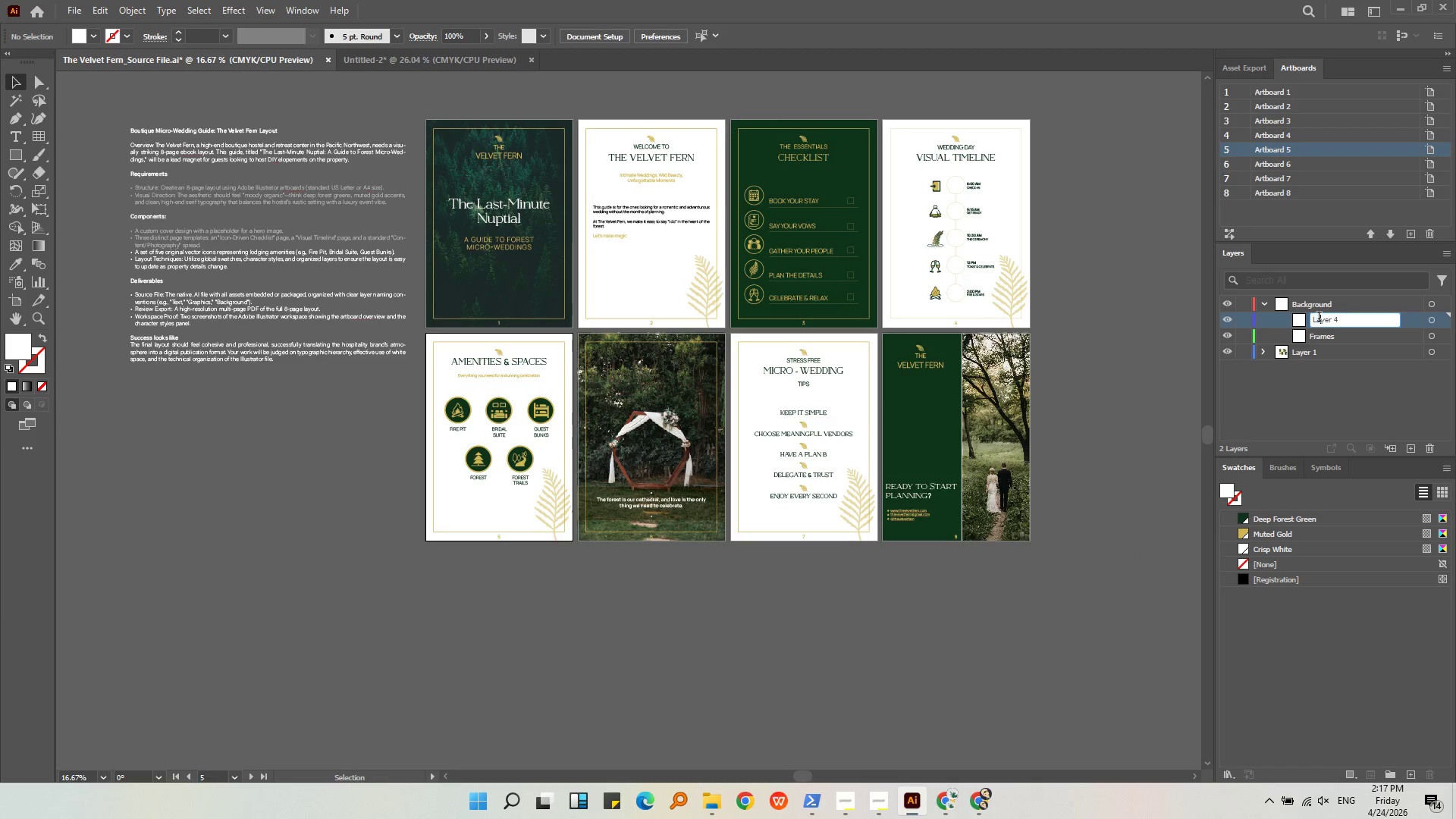 
triple_click([1319, 318])
 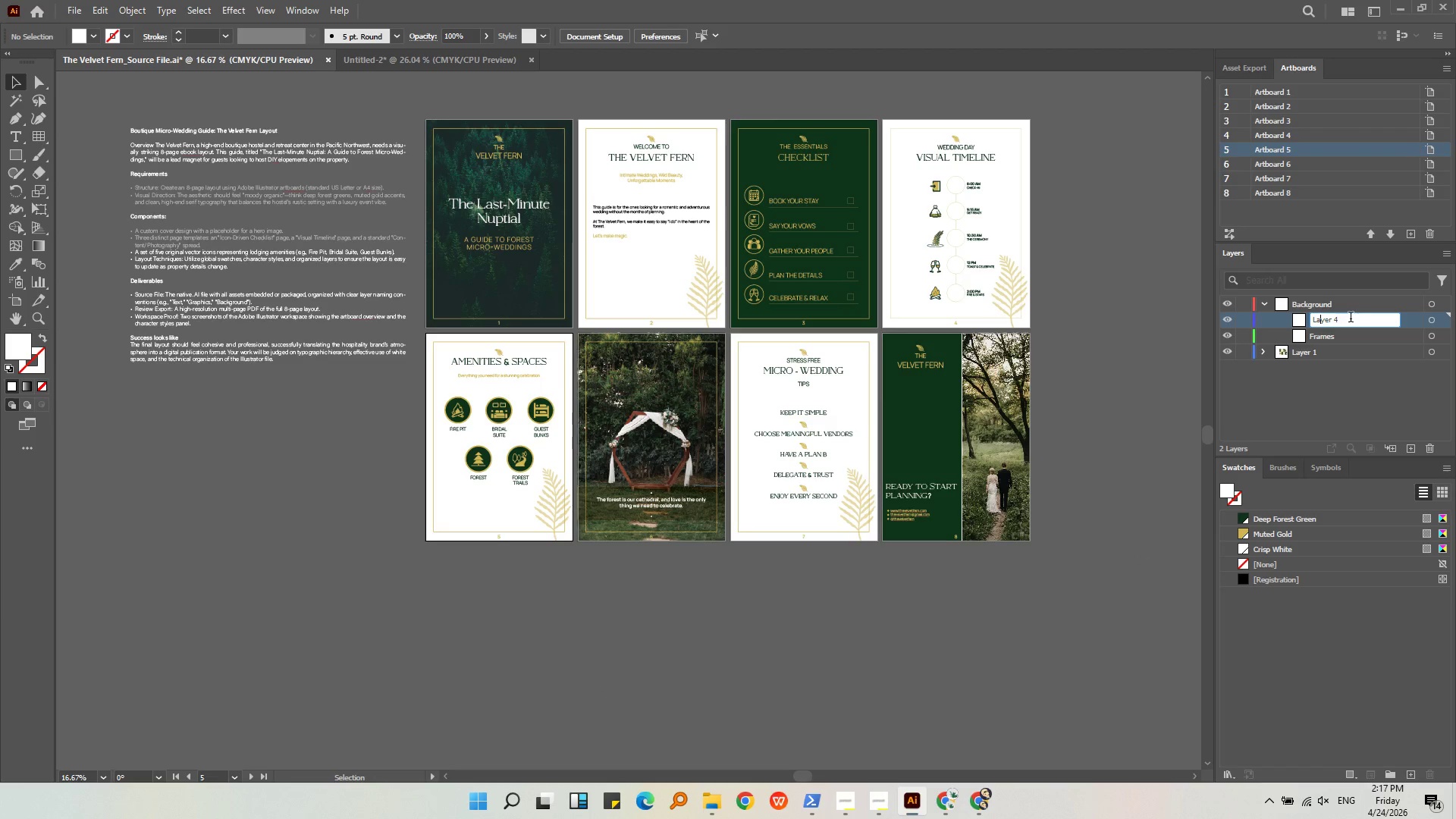 
left_click_drag(start_coordinate=[1351, 318], to_coordinate=[1241, 318])
 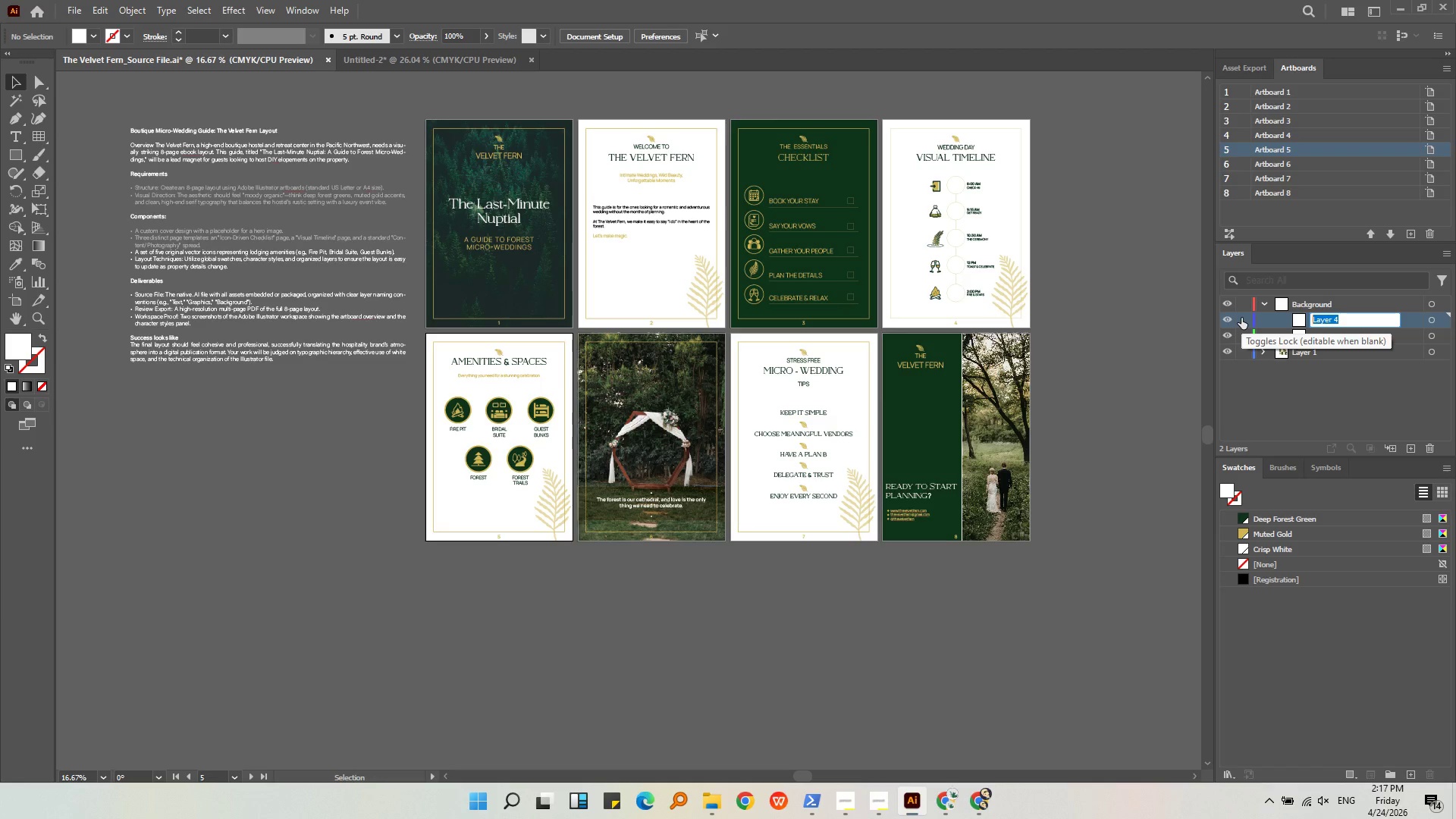 
wait(9.22)
 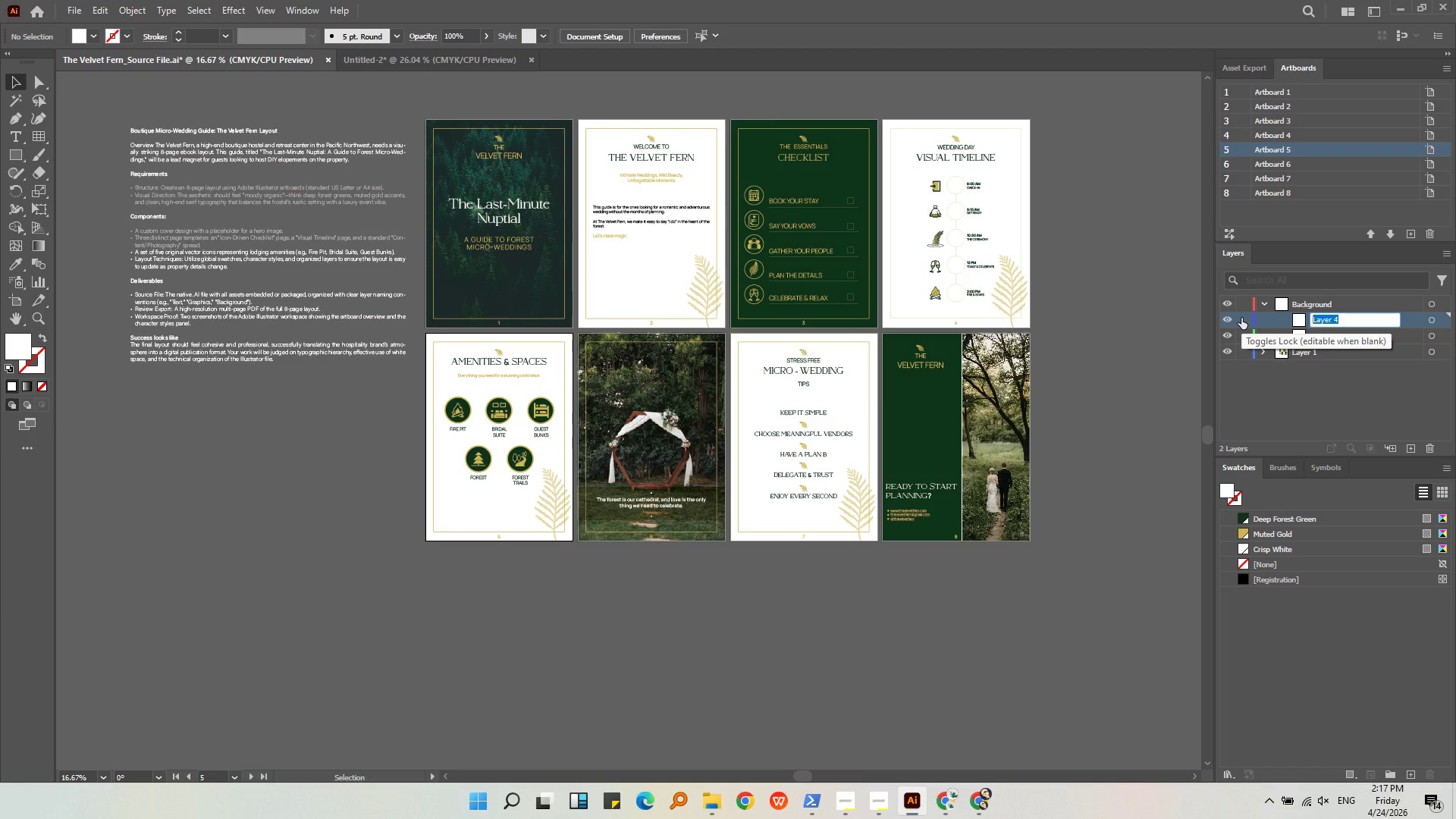 
type(Brand Mark)
 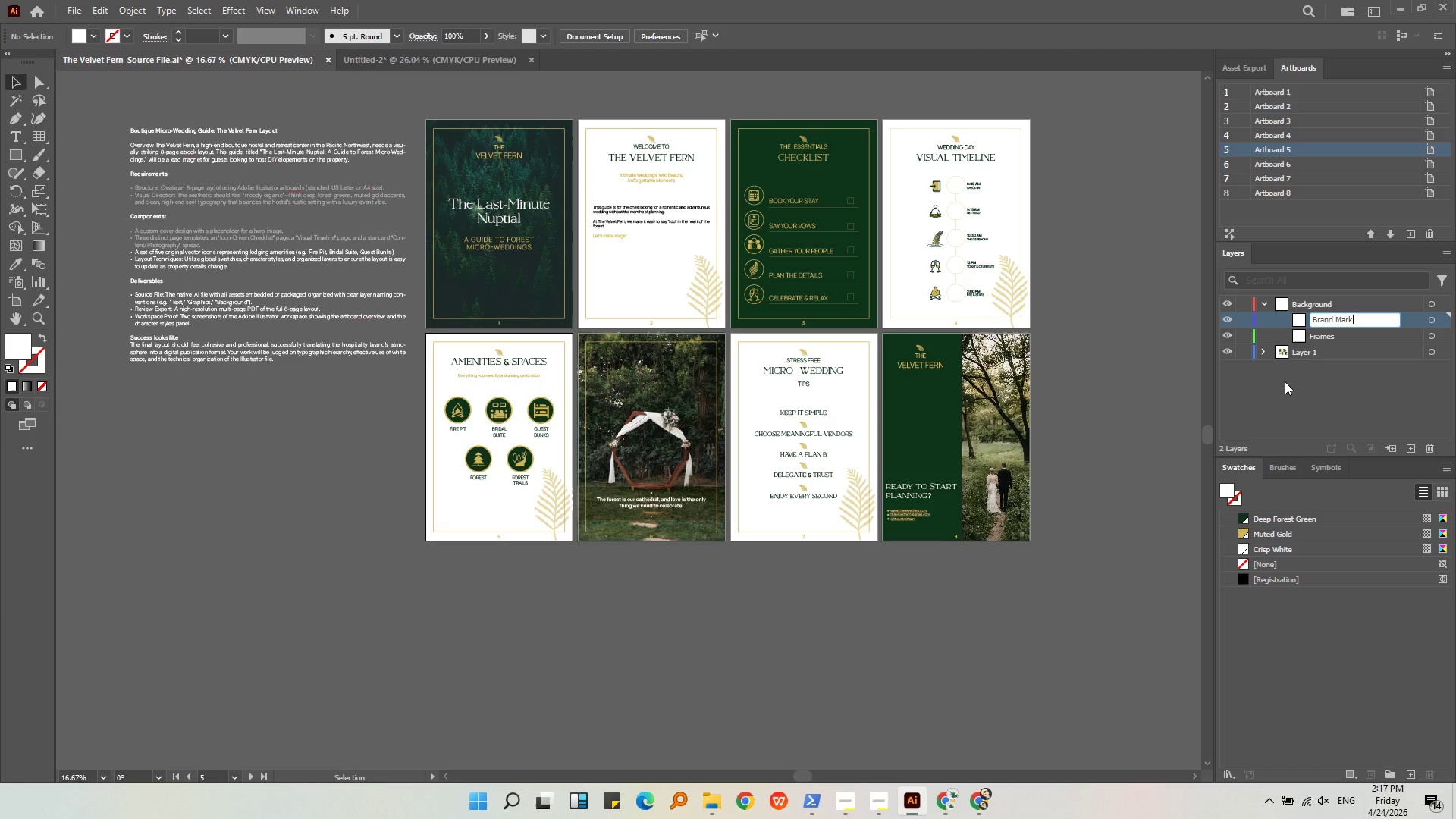 
left_click([1295, 393])
 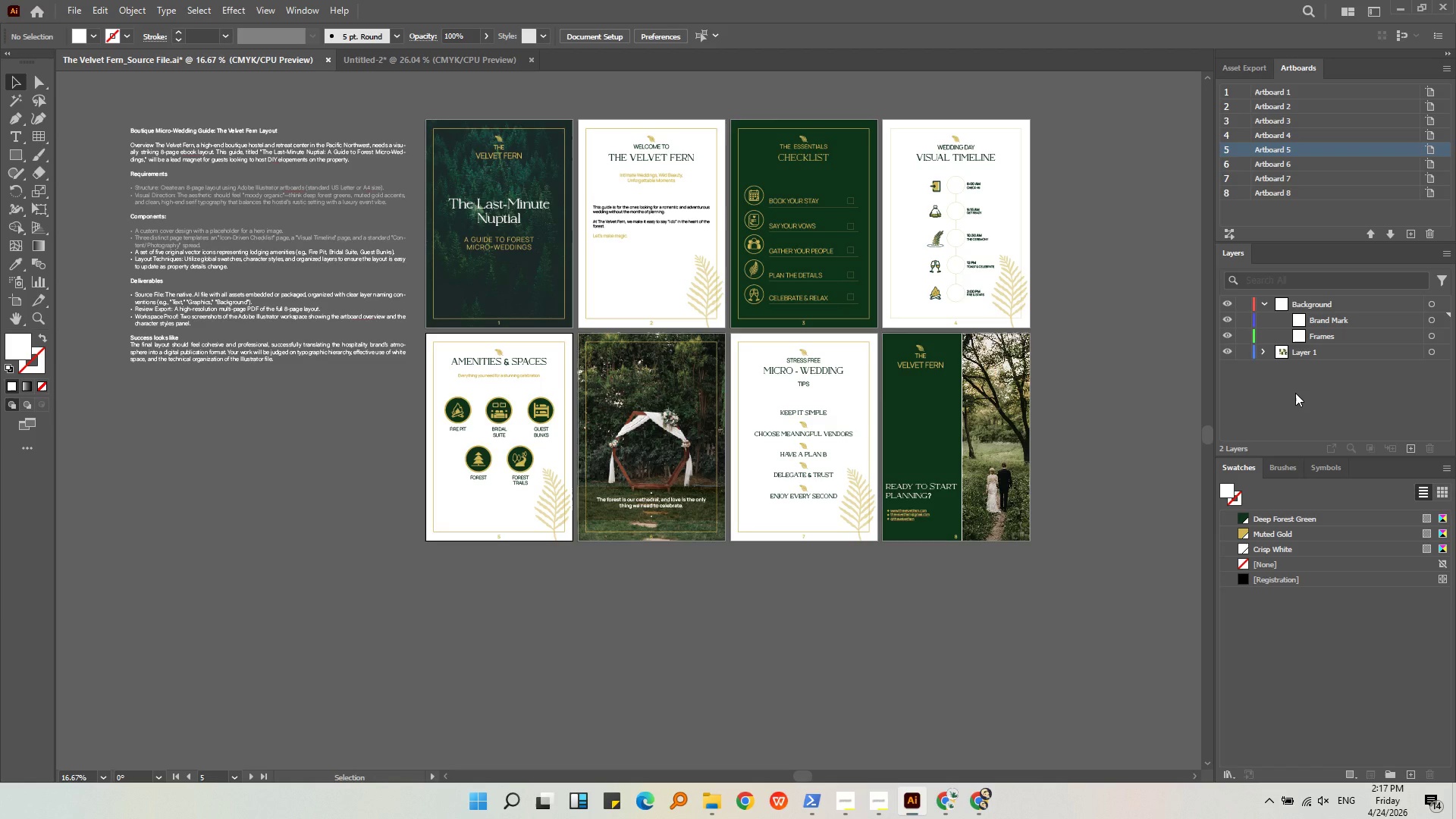 
wait(9.02)
 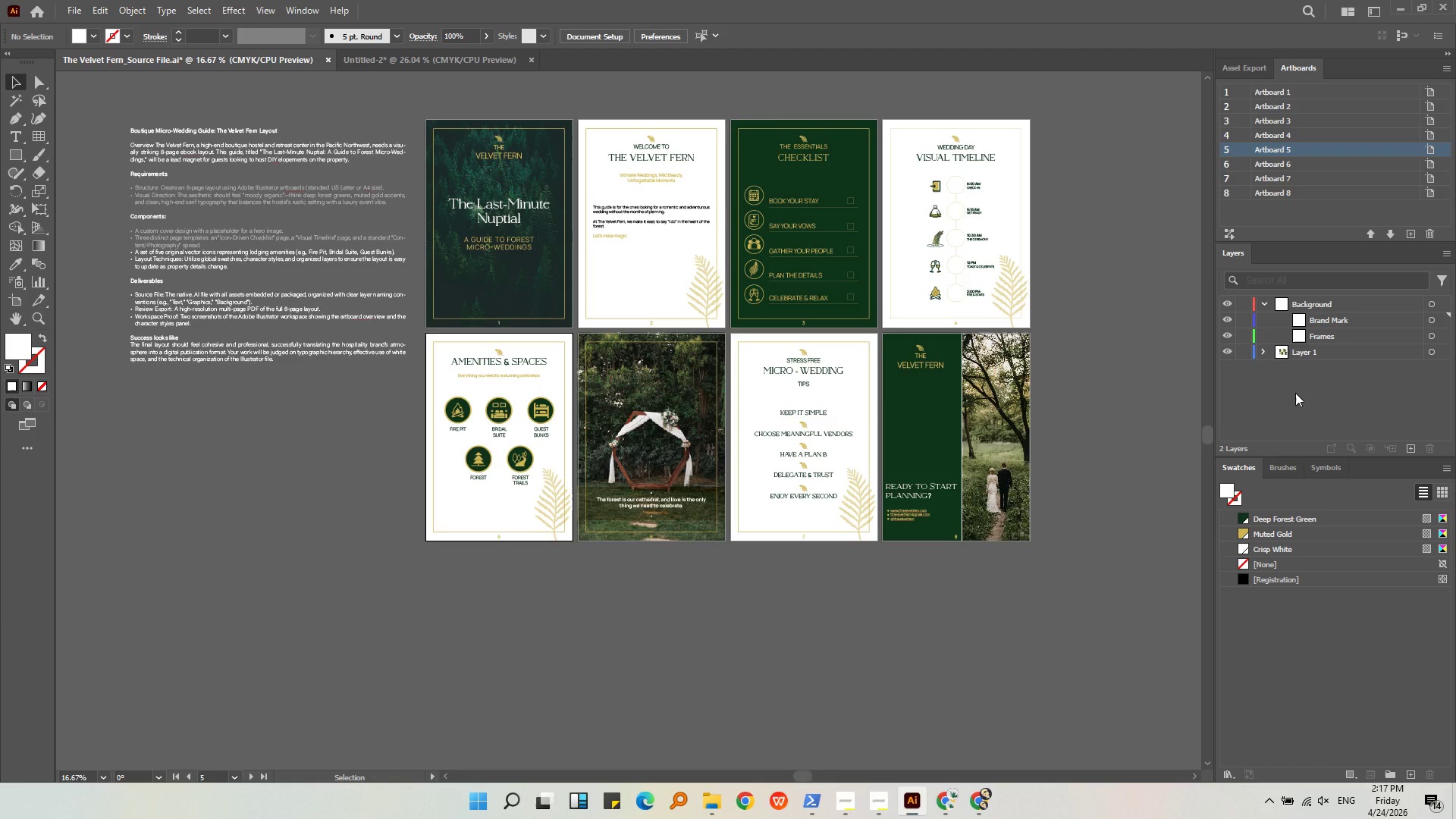 
left_click([1329, 317])
 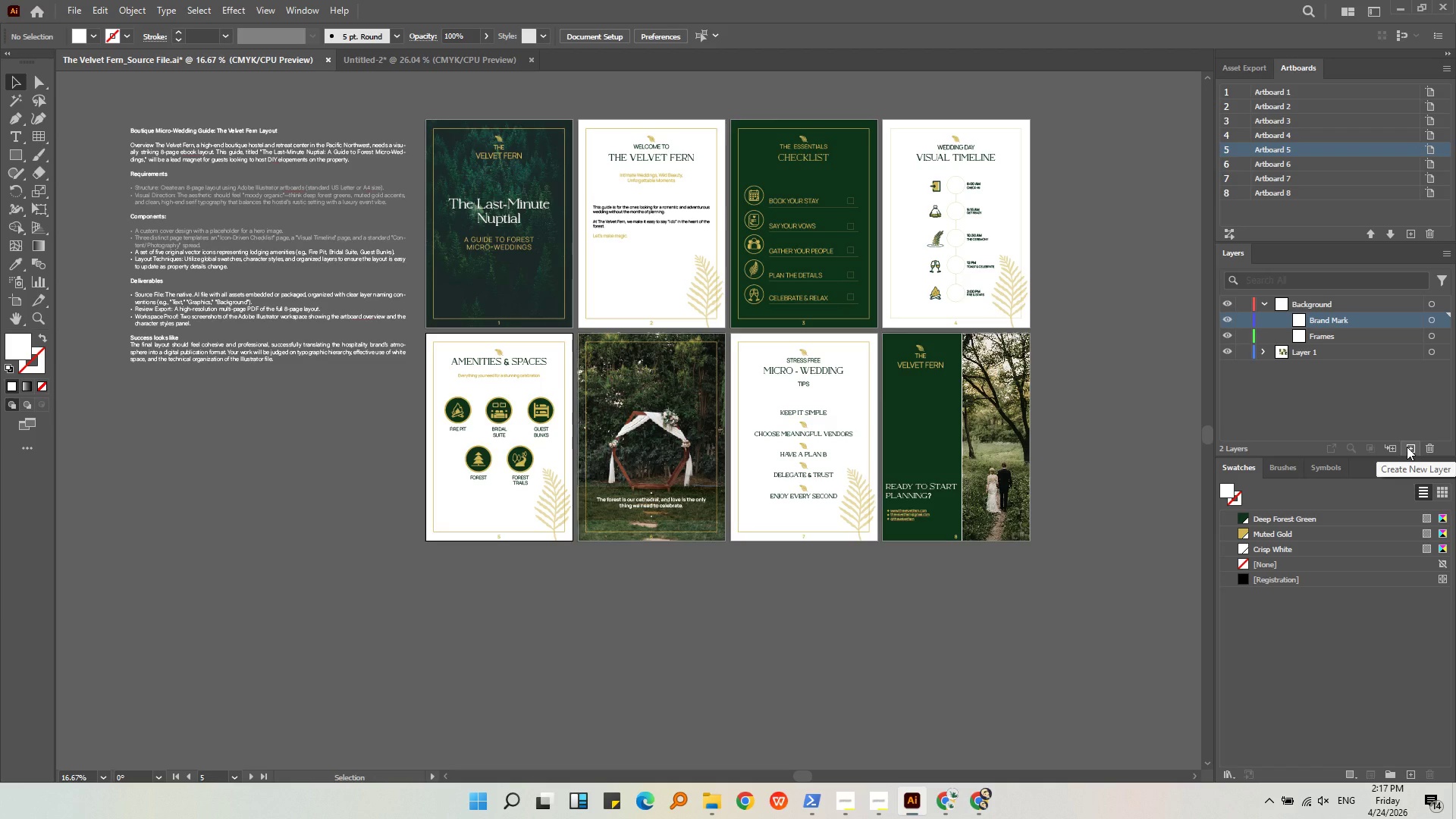 
left_click([1407, 447])
 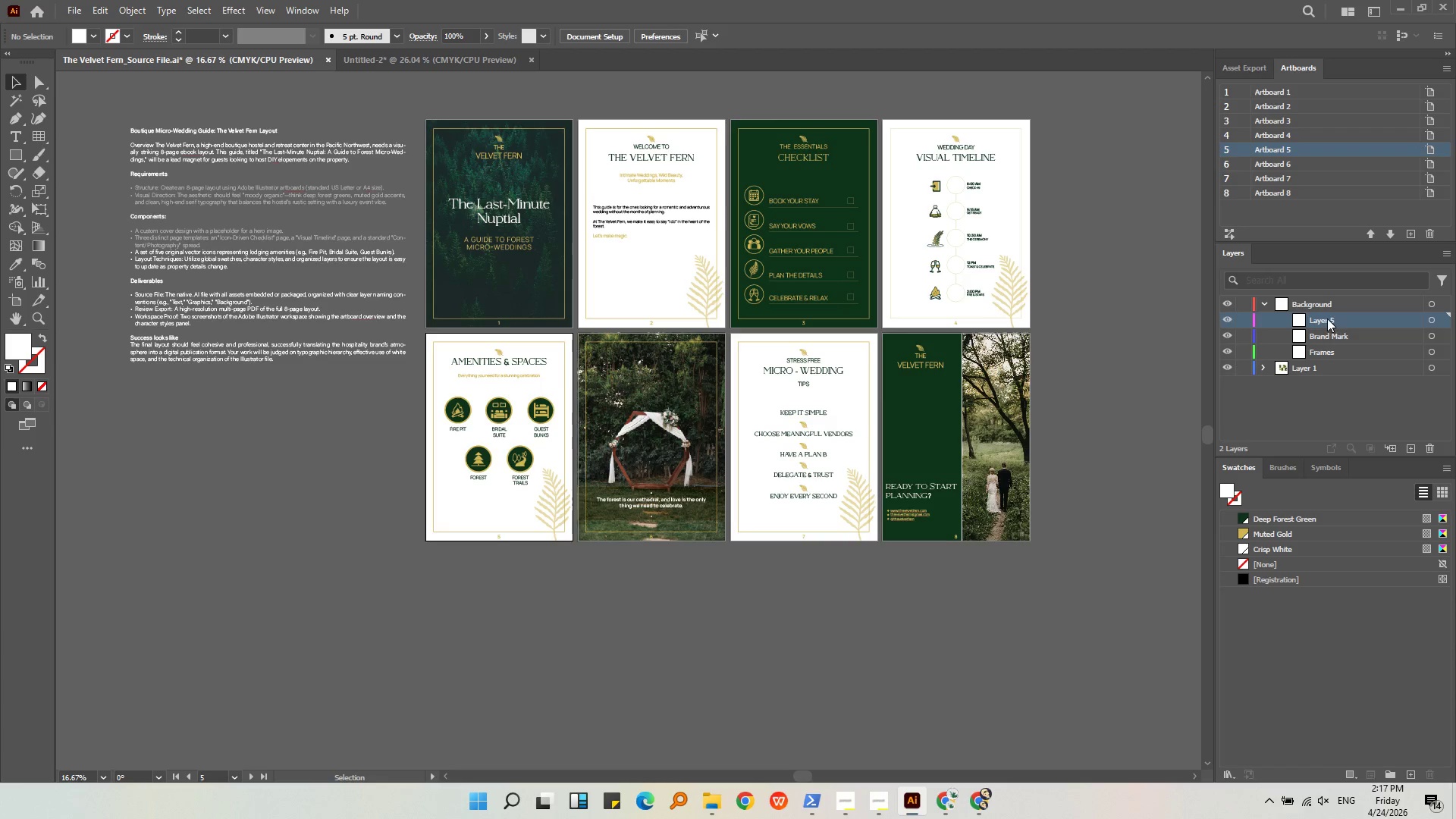 
double_click([1327, 318])
 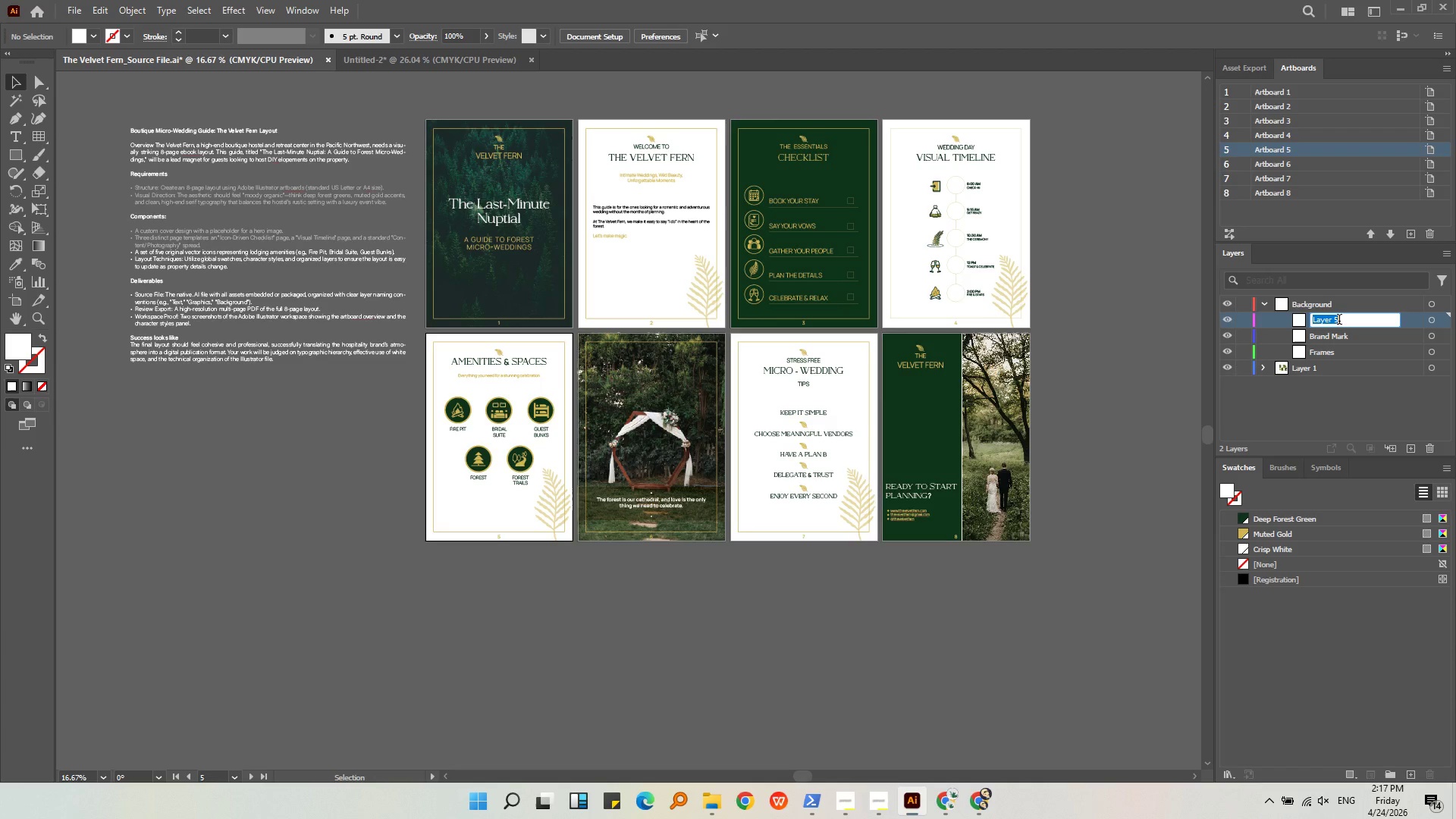 
wait(8.61)
 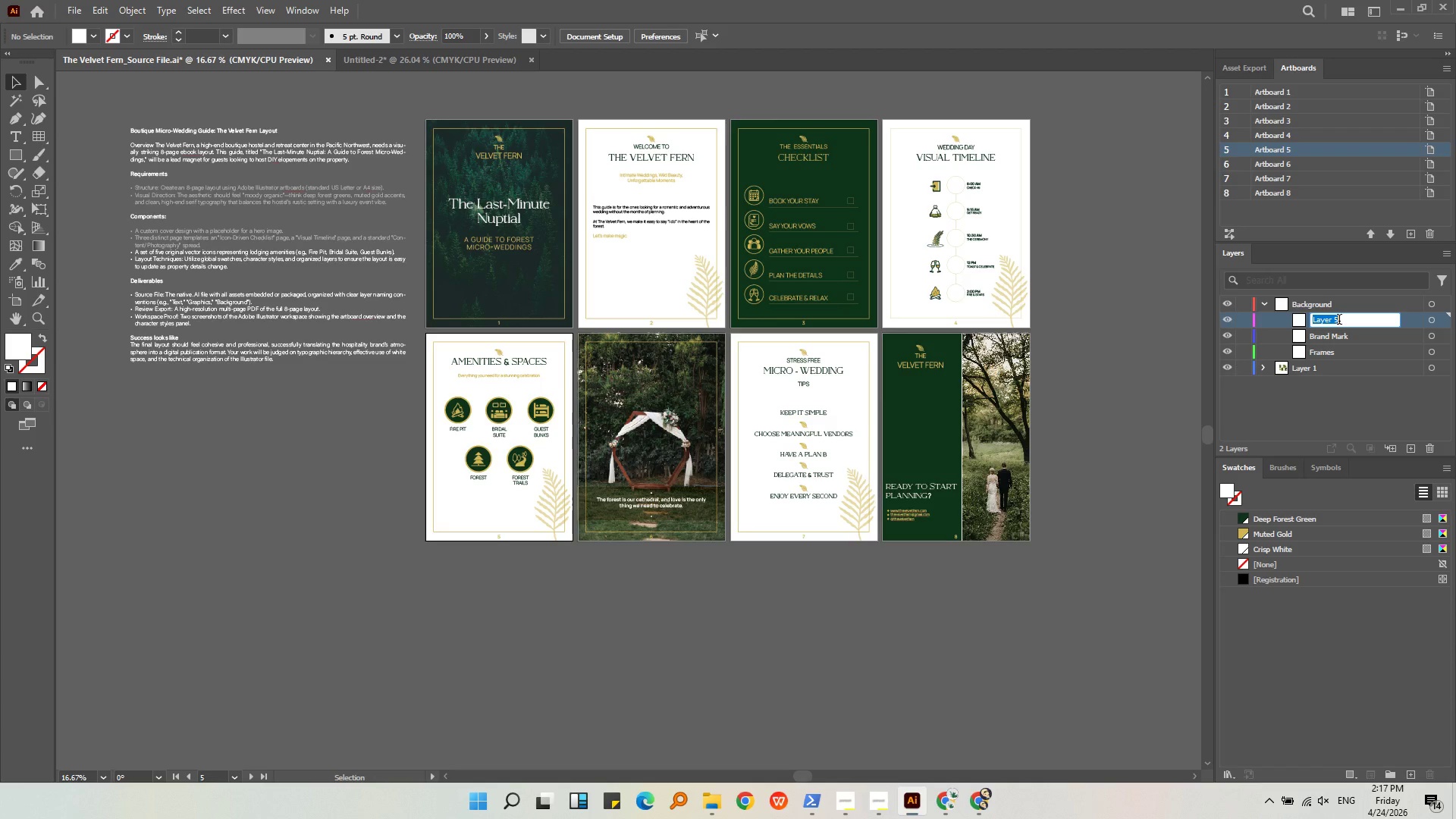 
key(Shift+C)
 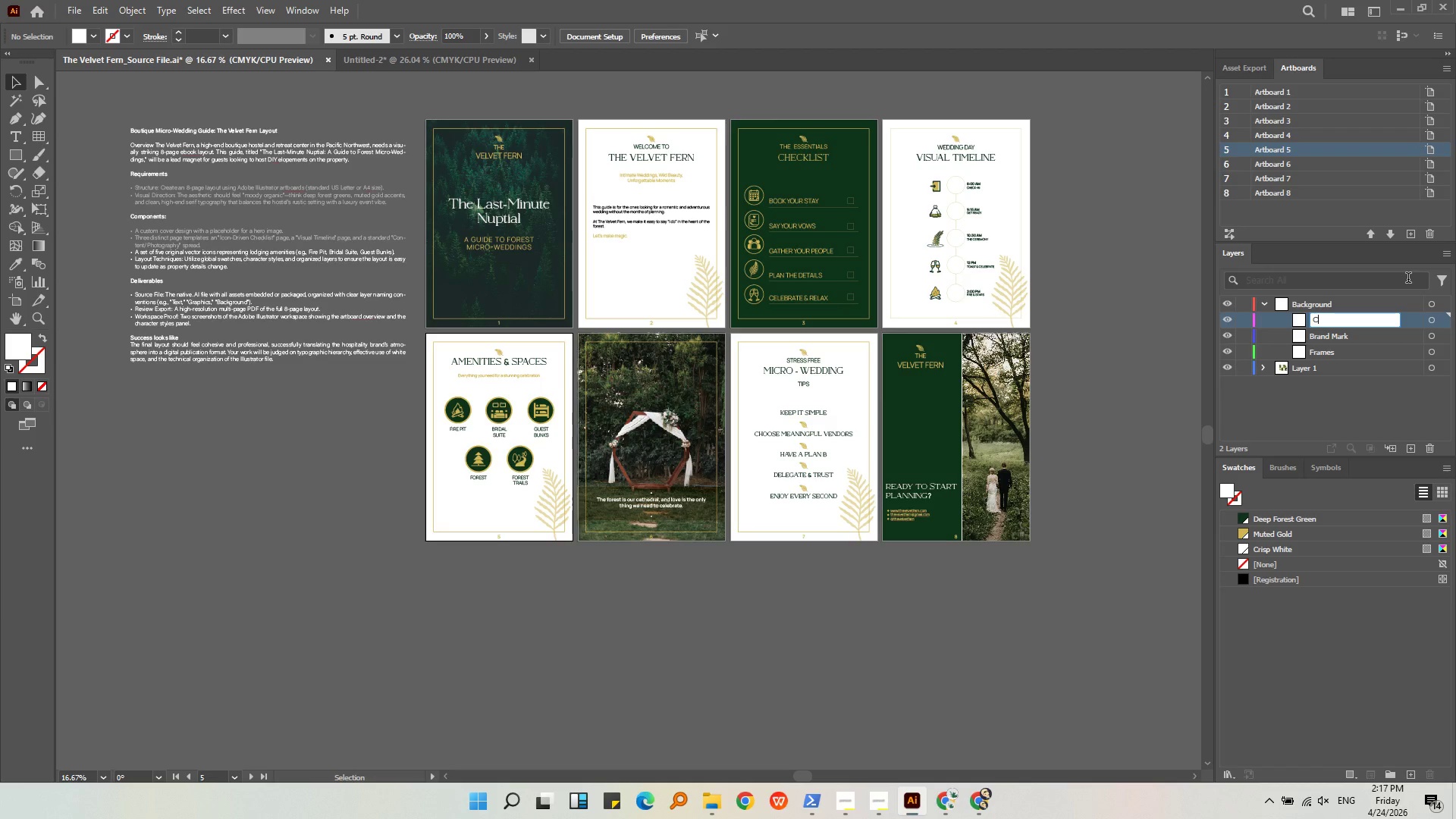 
type(olor BG)
 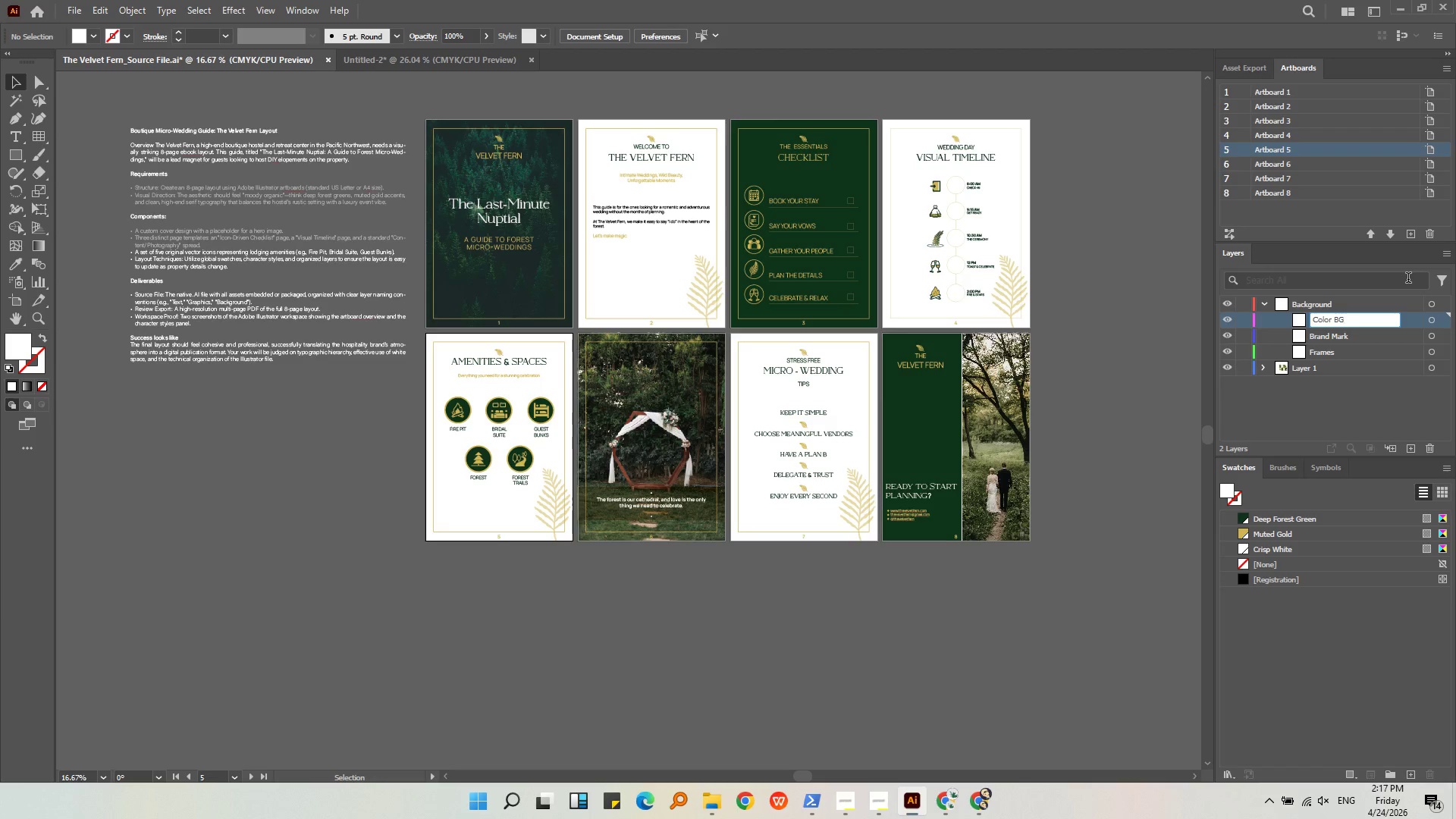 
left_click([1350, 400])
 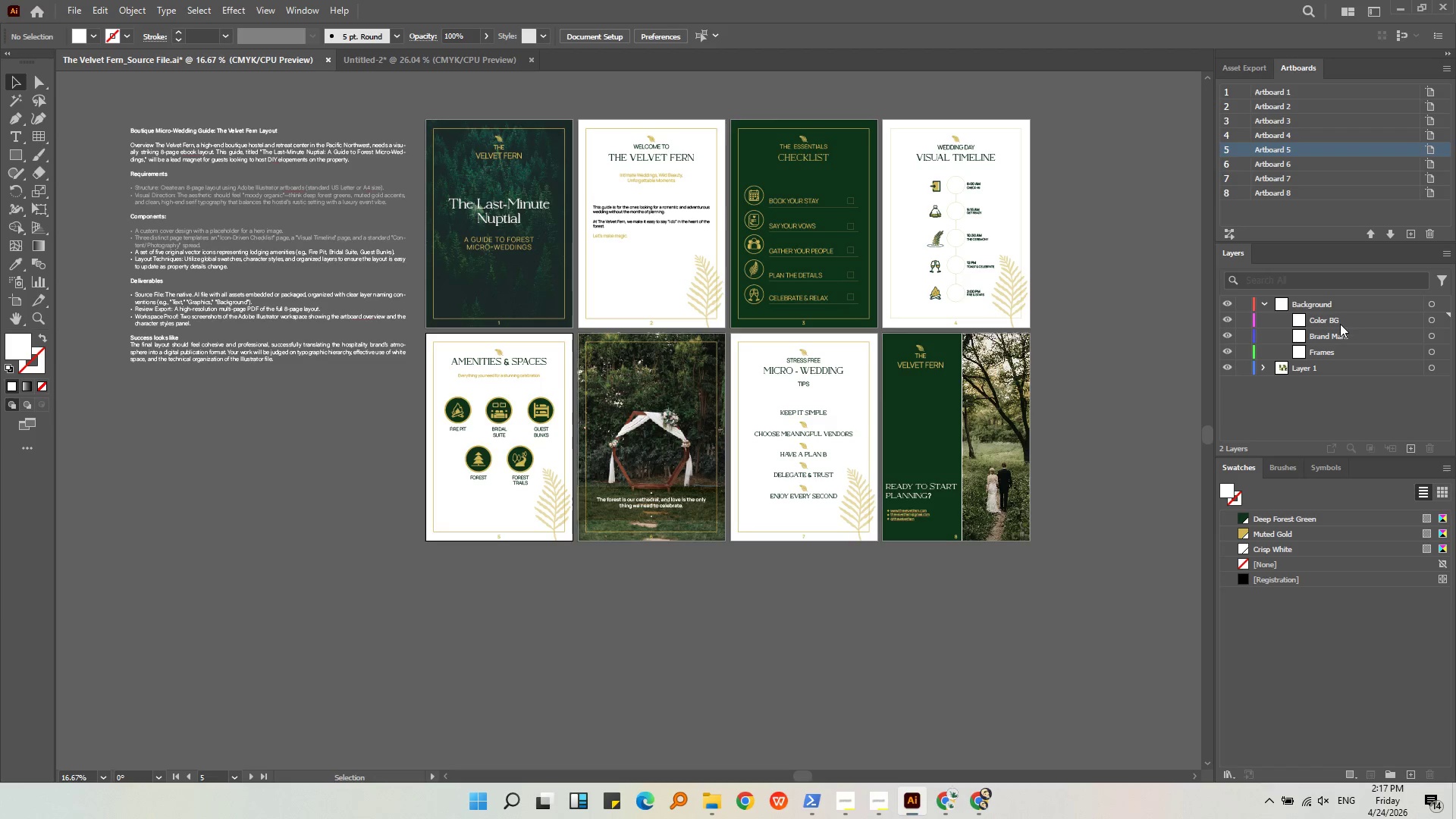 
left_click([1341, 323])
 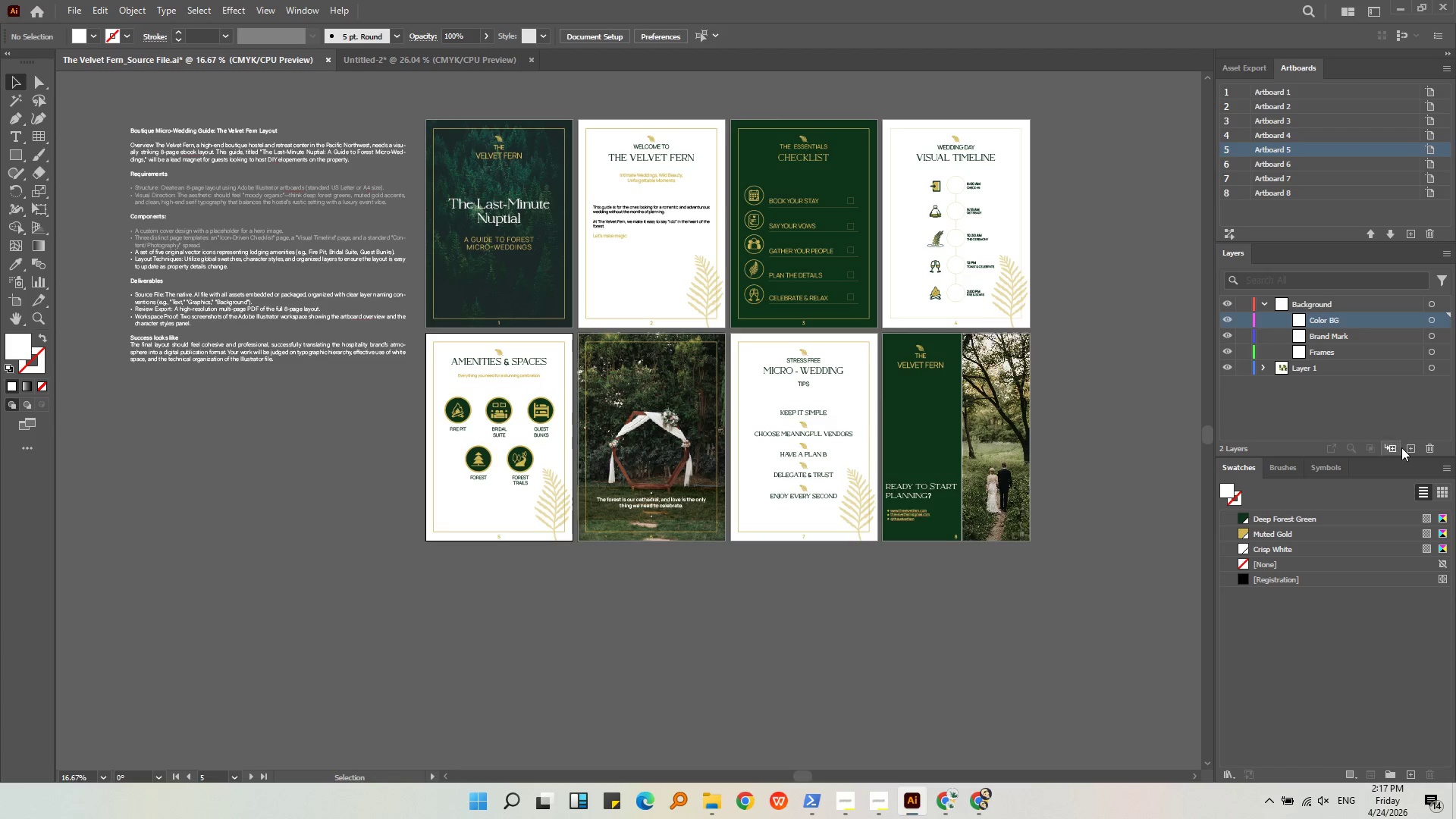 
left_click([1404, 448])
 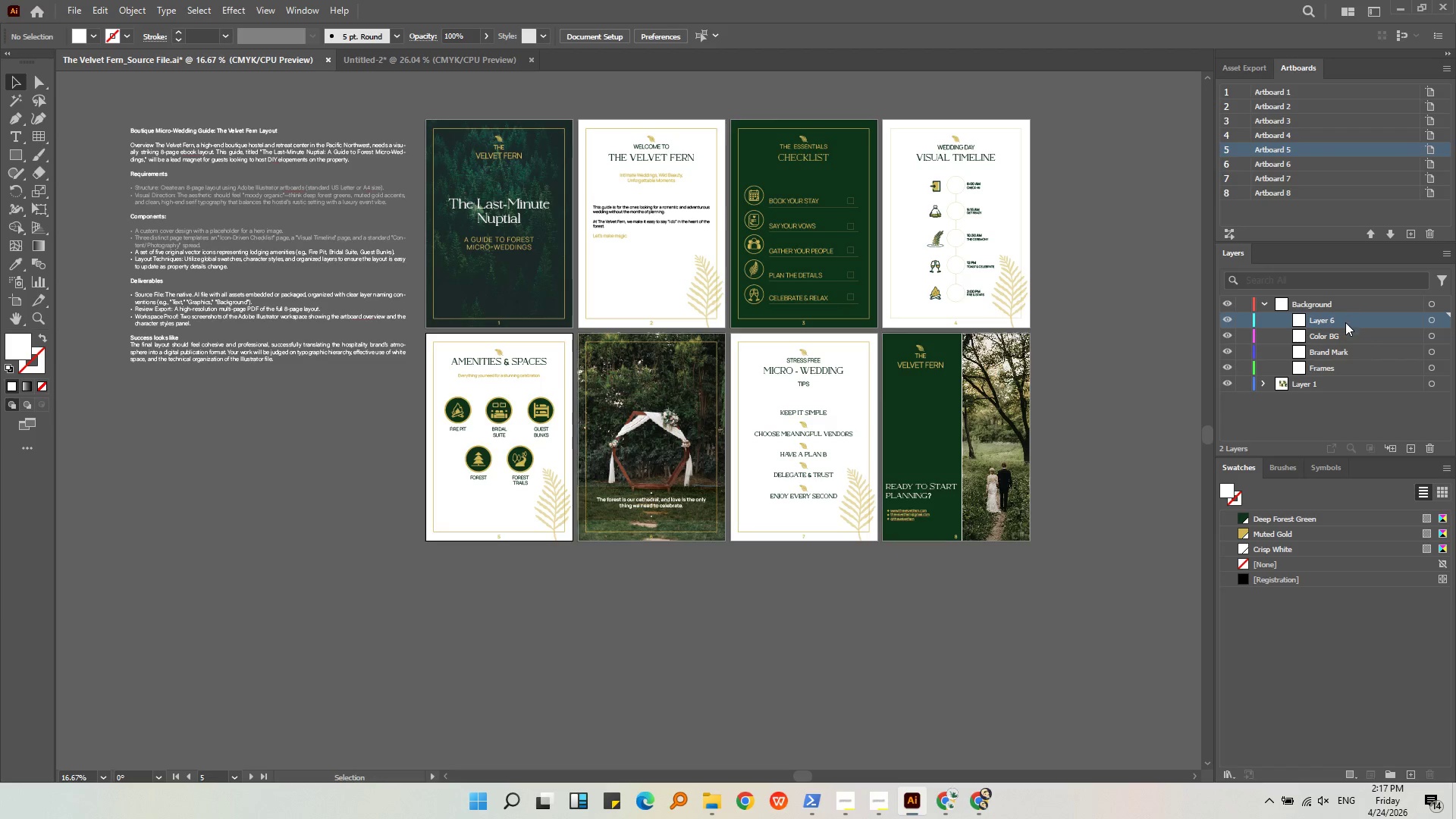 
double_click([1344, 322])
 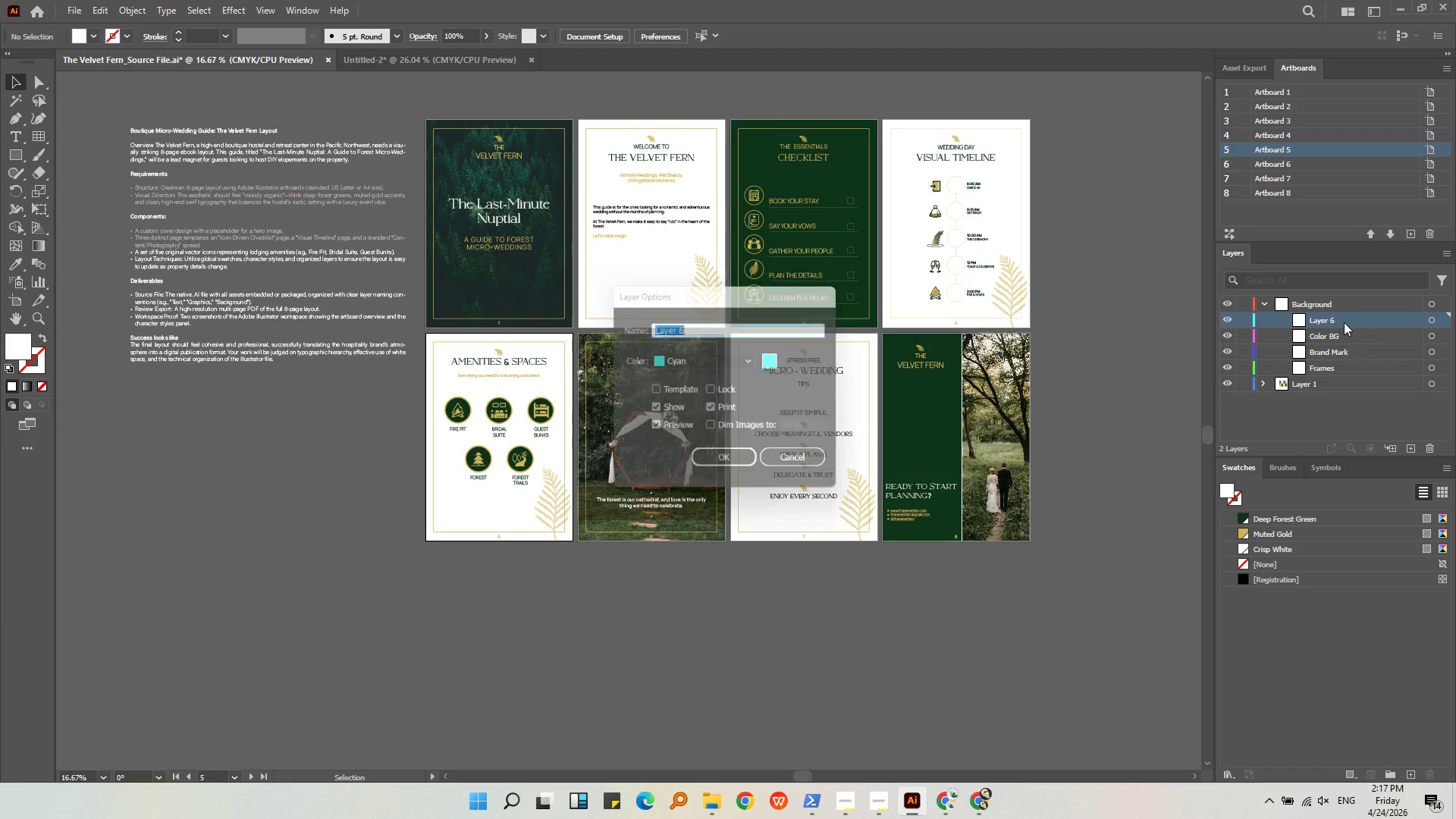 
triple_click([1344, 322])
 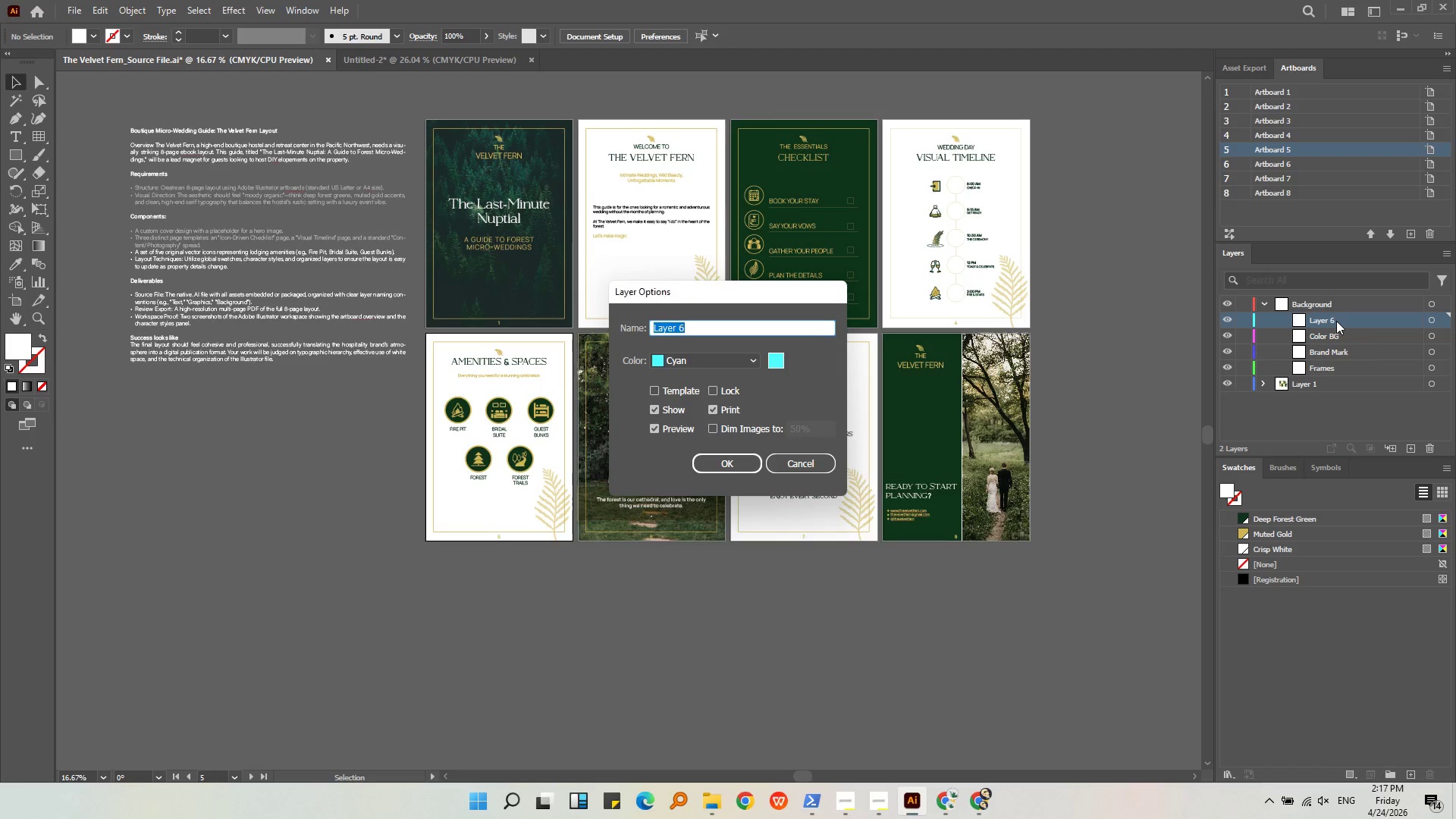 
type(Phot)
key(Backspace)
key(Backspace)
key(Backspace)
key(Backspace)
key(Backspace)
 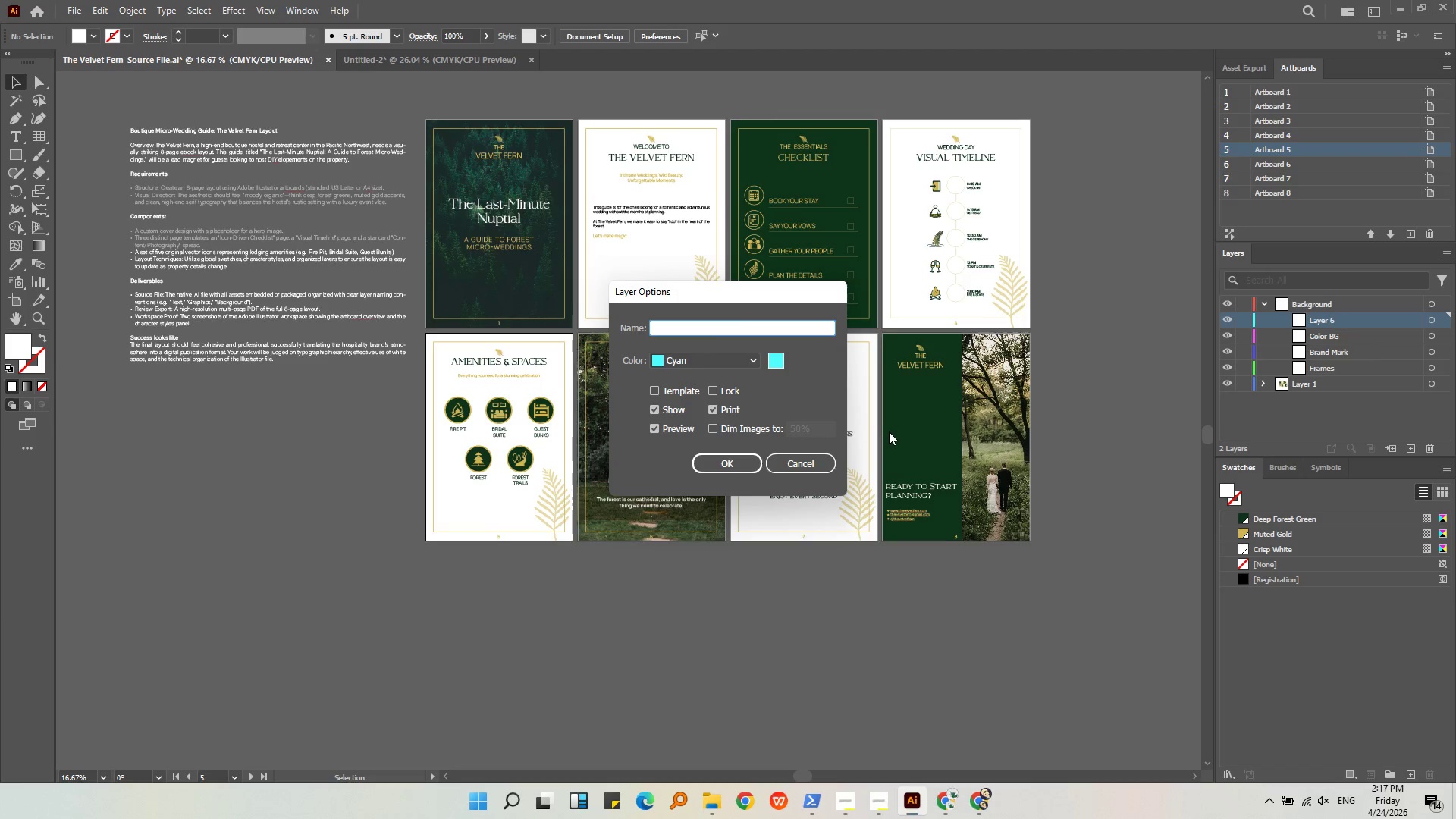 
wait(6.66)
 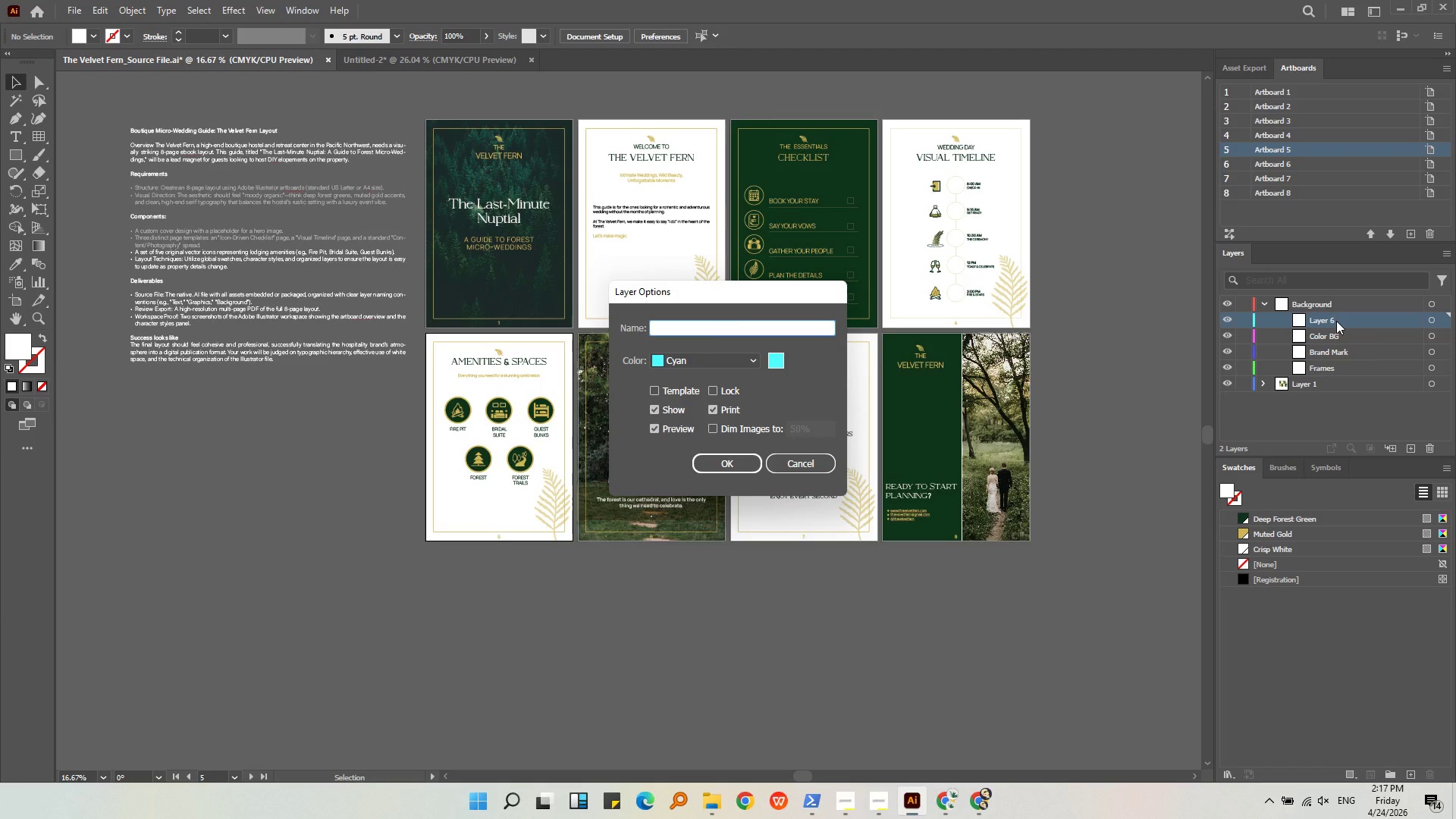 
hold_key(key=AltLeft, duration=0.38)
scroll: coordinate [289, 315], scroll_direction: up, amount: 3.0
 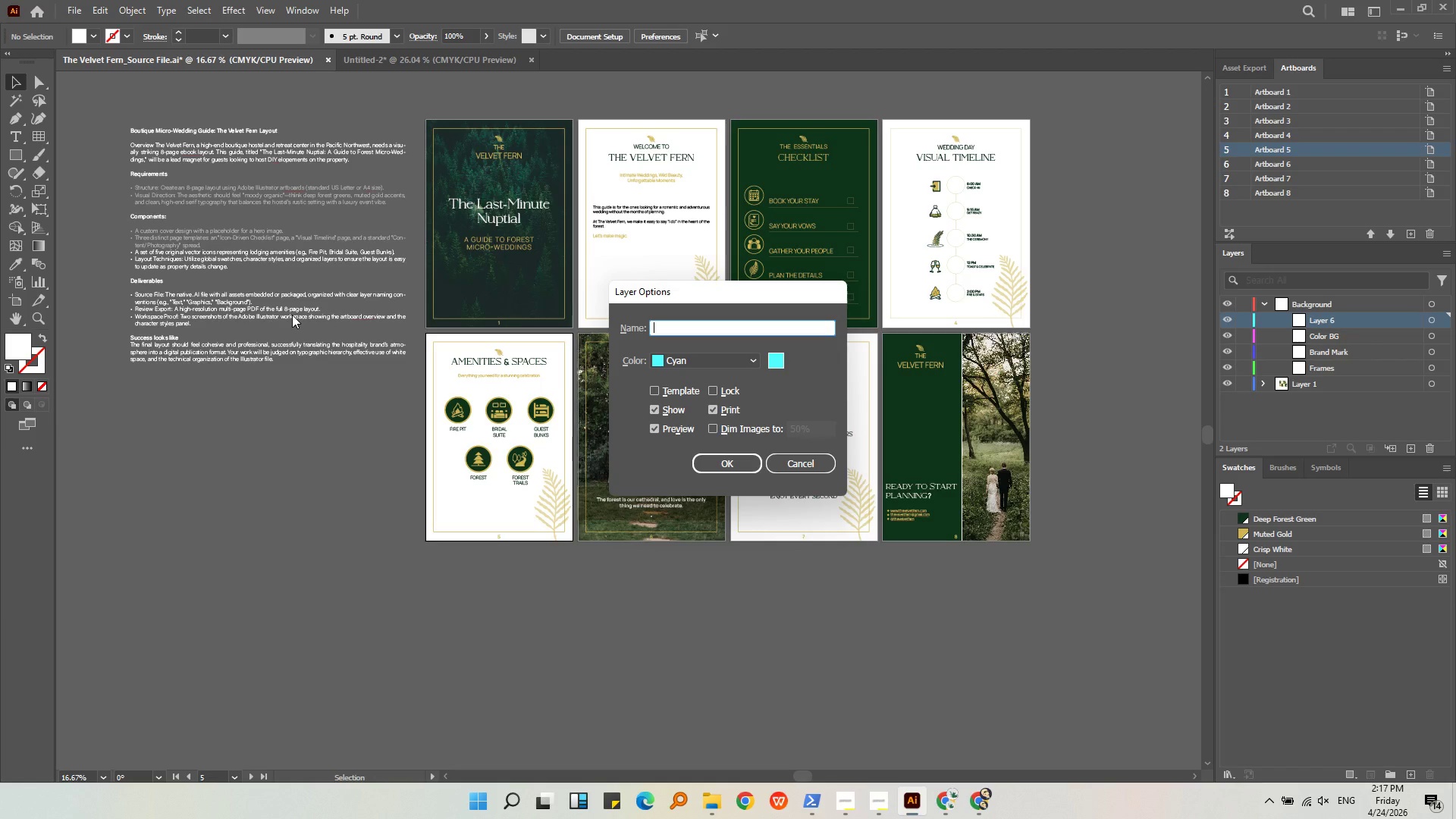 
wait(25.75)
 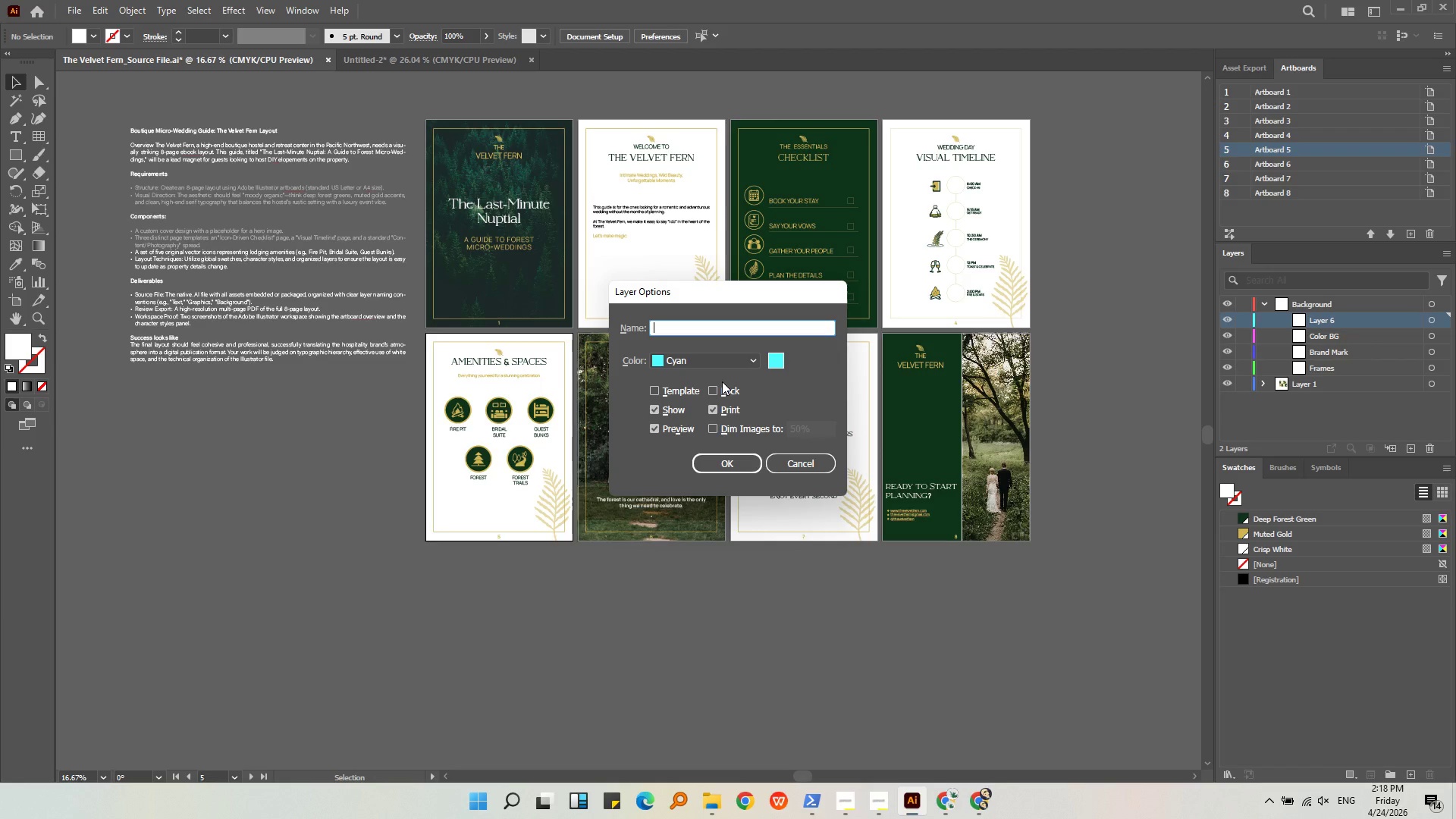 
left_click([810, 461])
 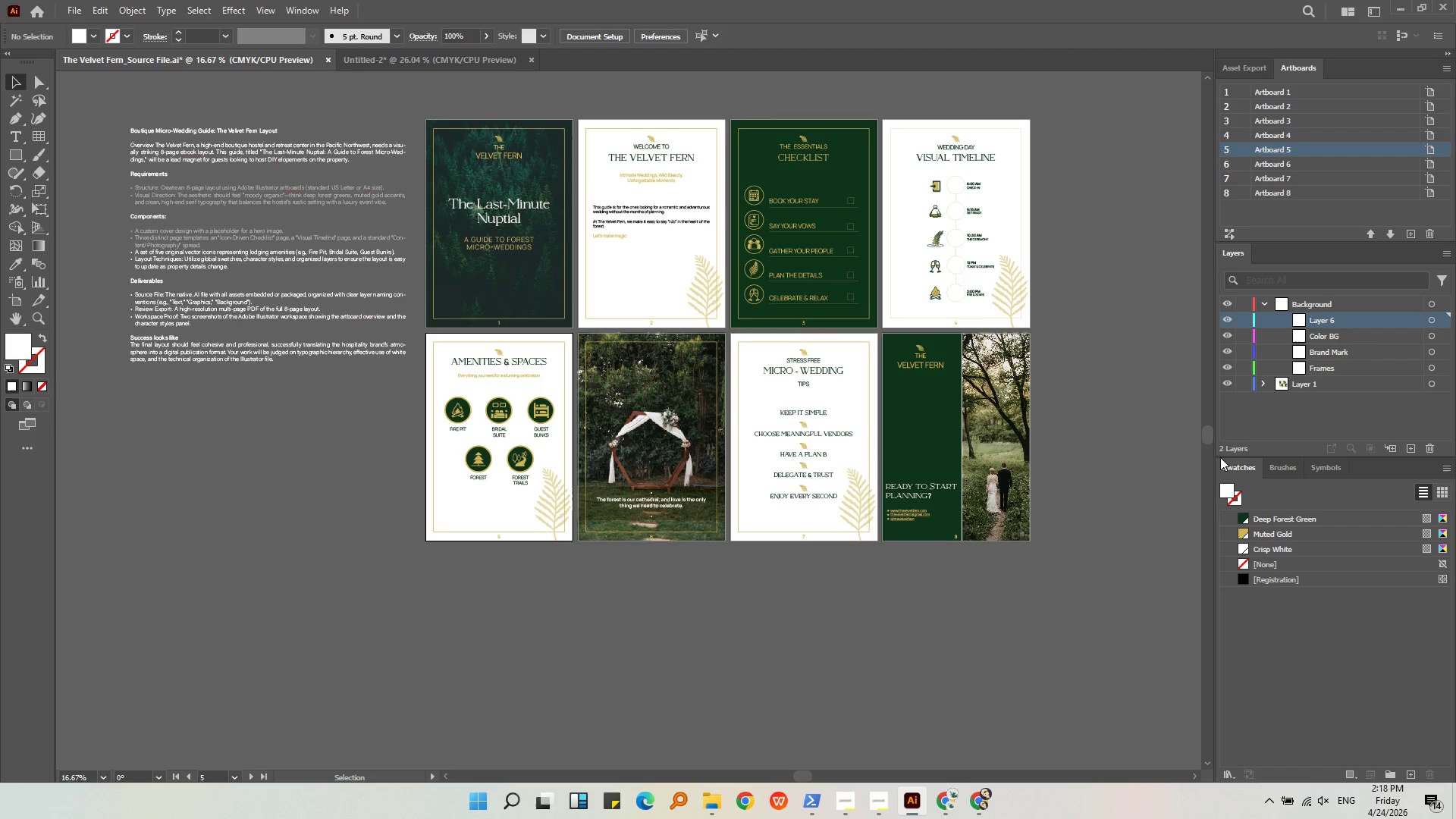 
left_click([1166, 474])
 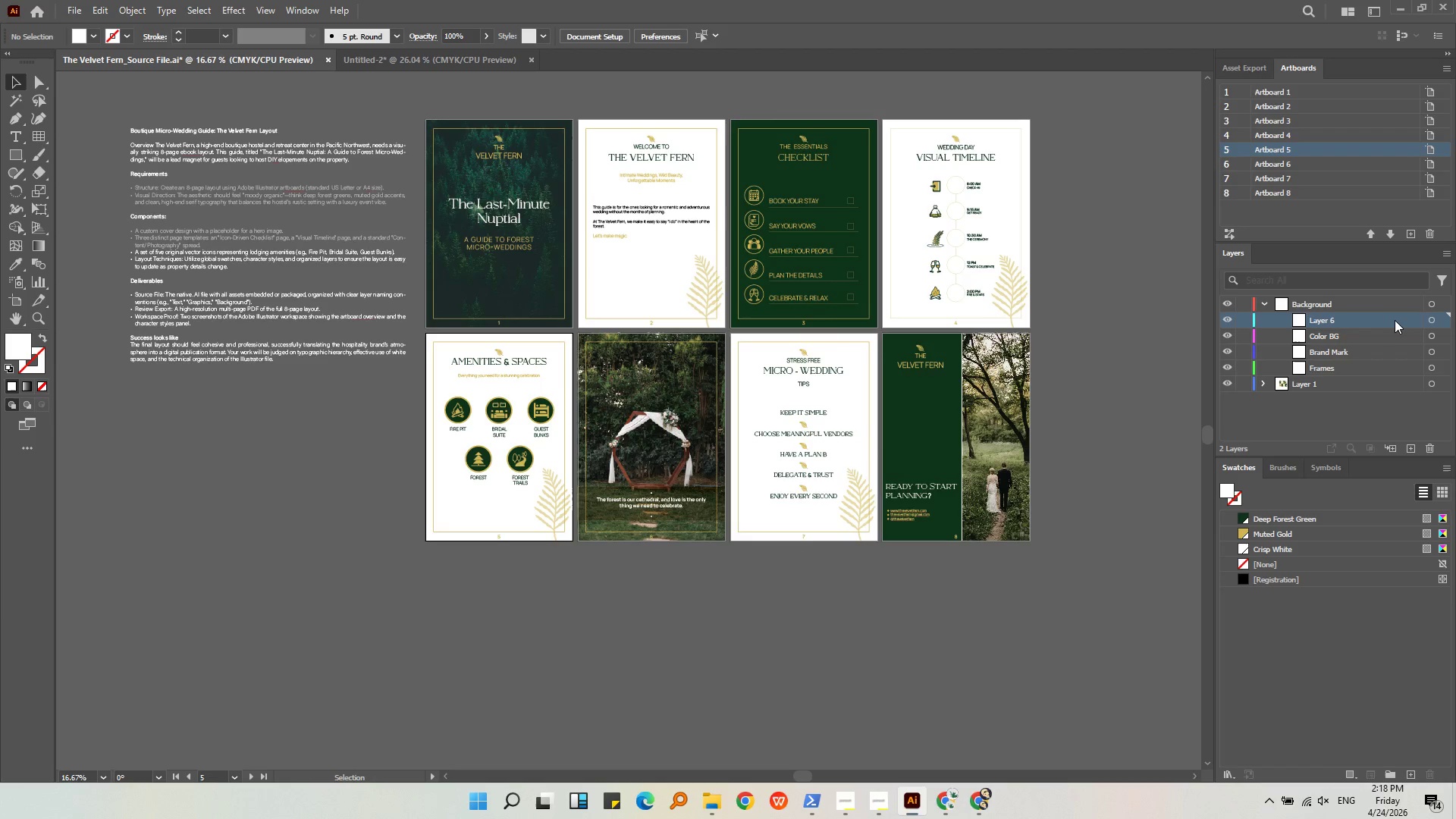 
left_click([1395, 319])
 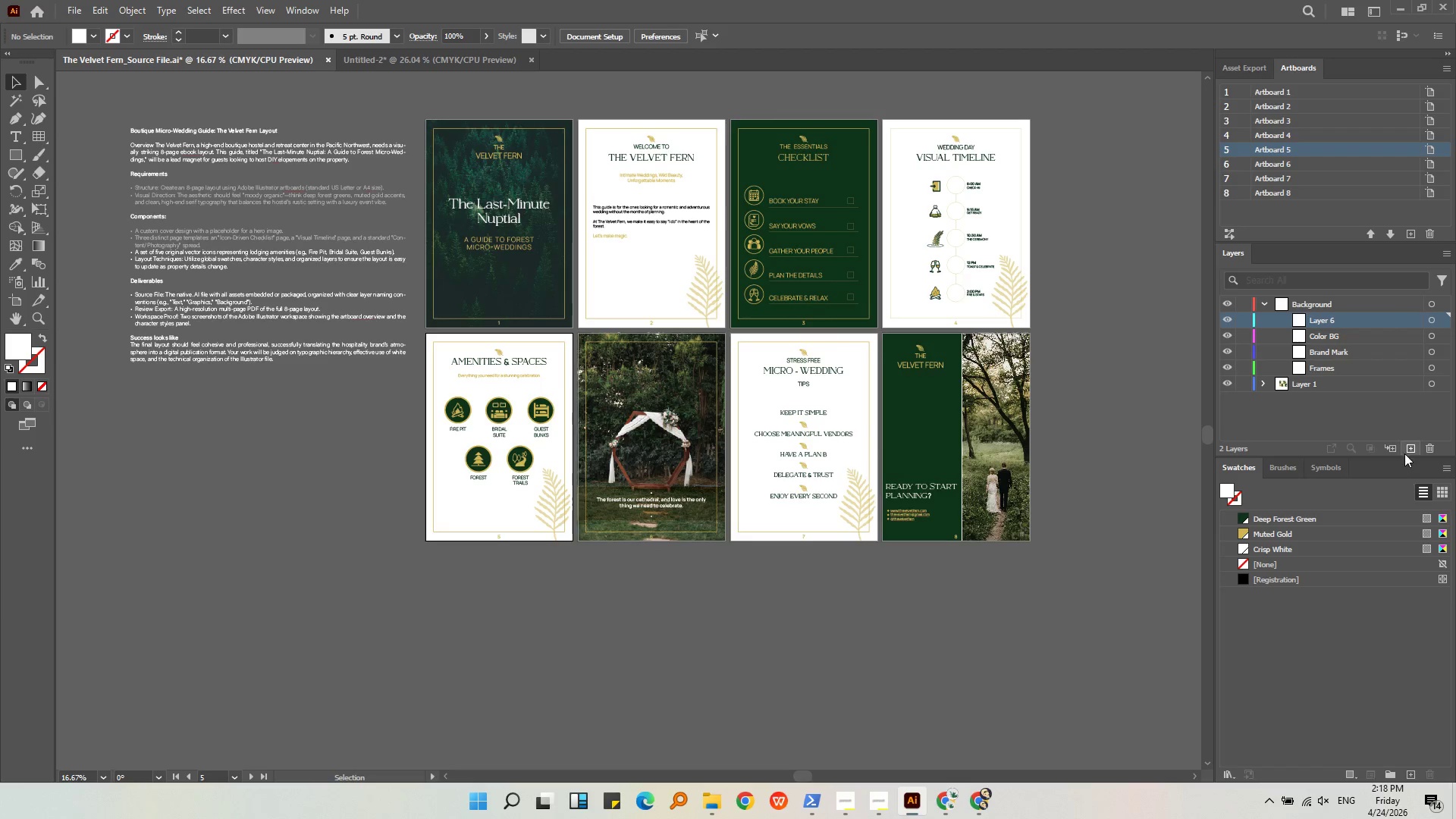 
left_click([1436, 446])
 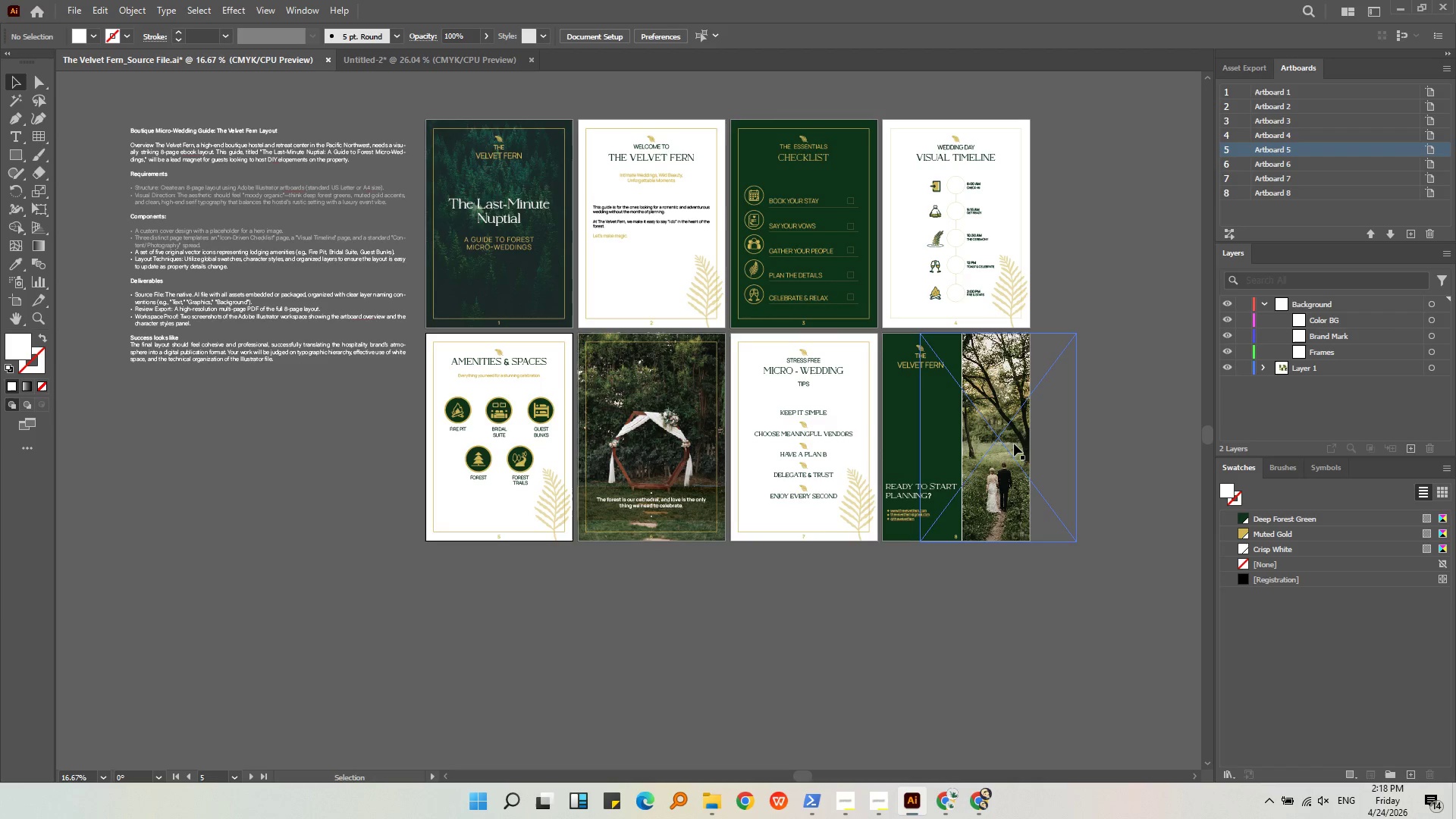 
left_click([1014, 444])
 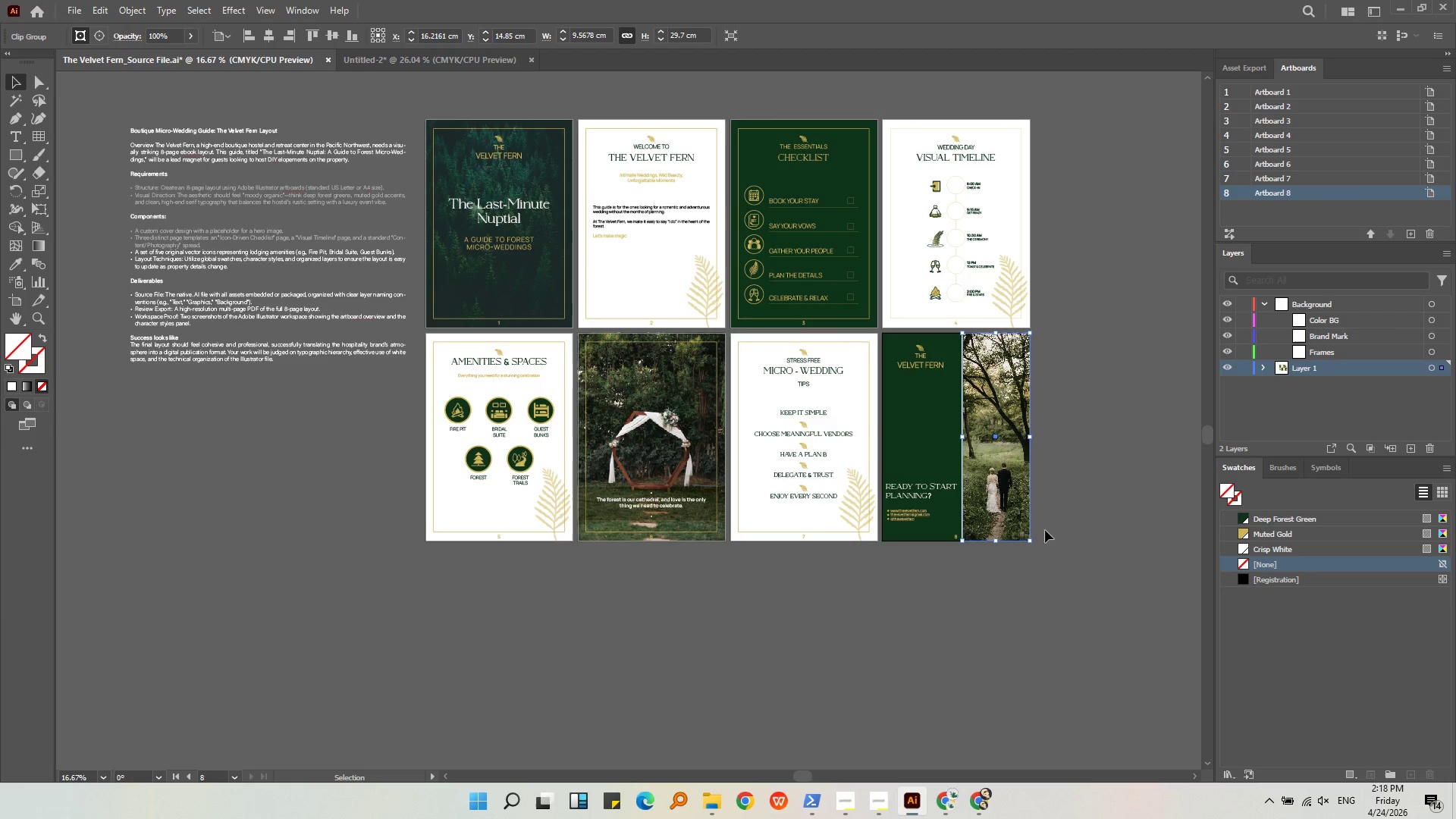 
left_click([1051, 600])
 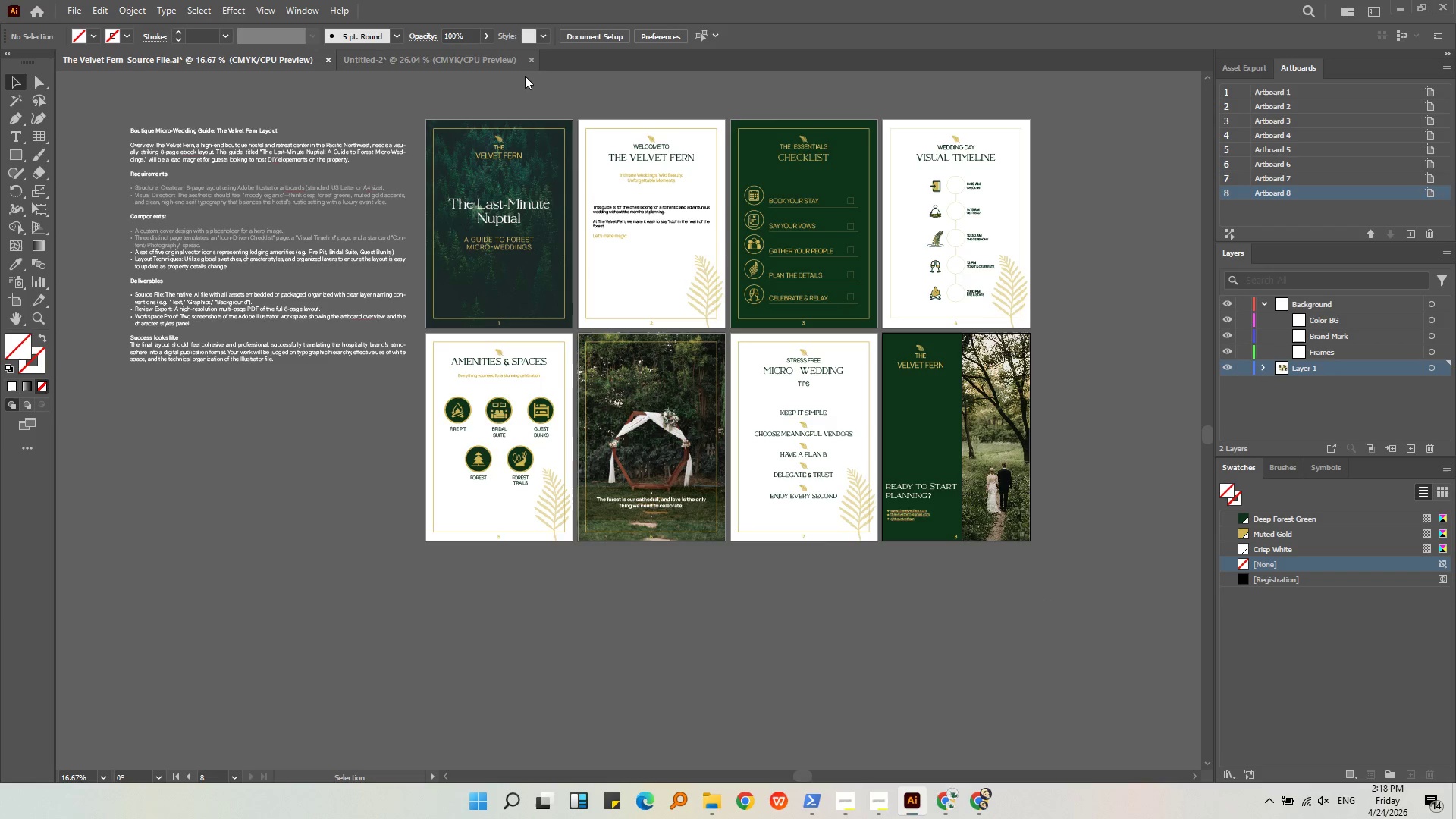 
left_click([531, 127])
 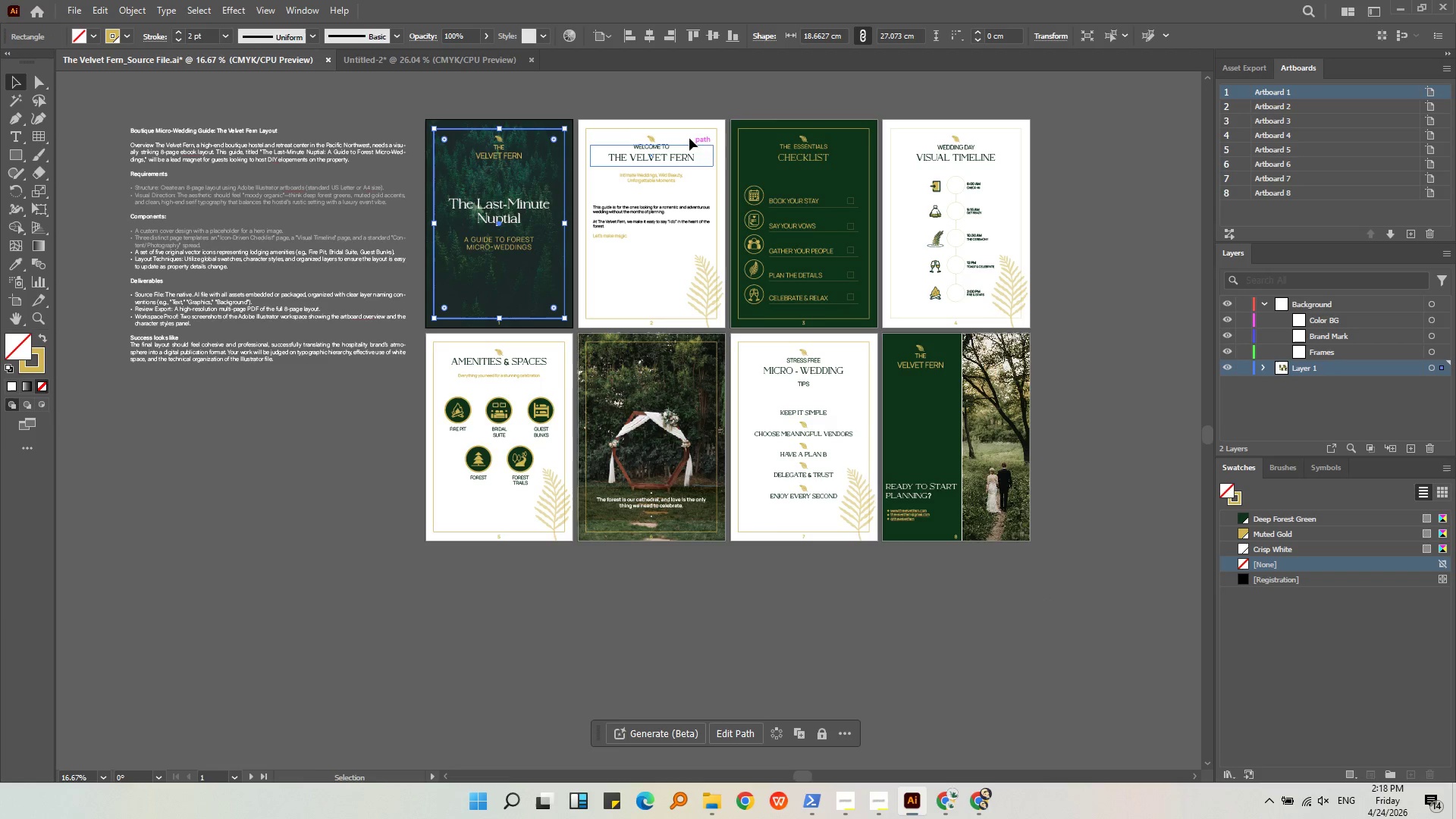 
hold_key(key=ShiftLeft, duration=0.45)
left_click([686, 126])
 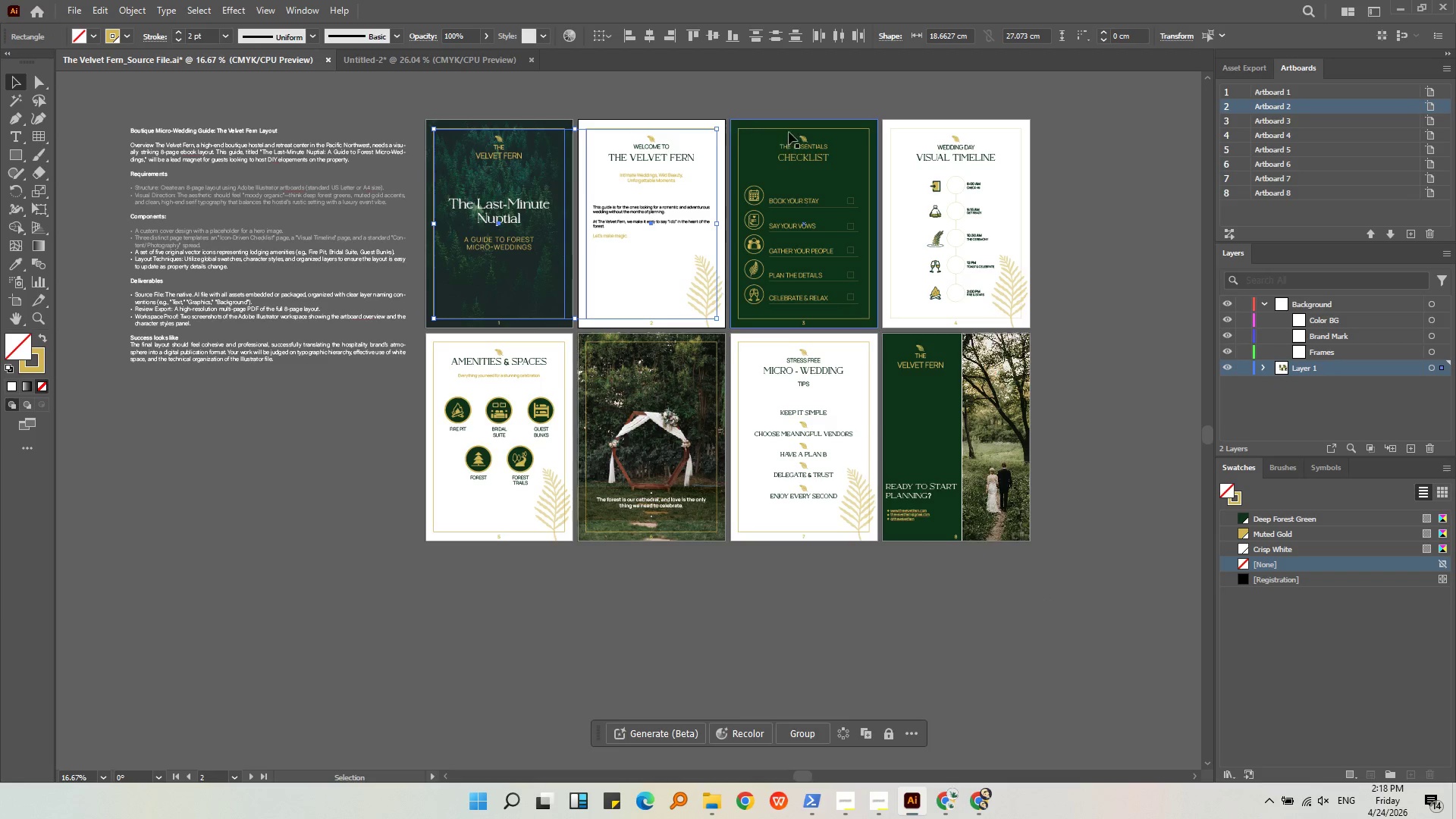 
hold_key(key=ShiftLeft, duration=0.39)
left_click([789, 130])
 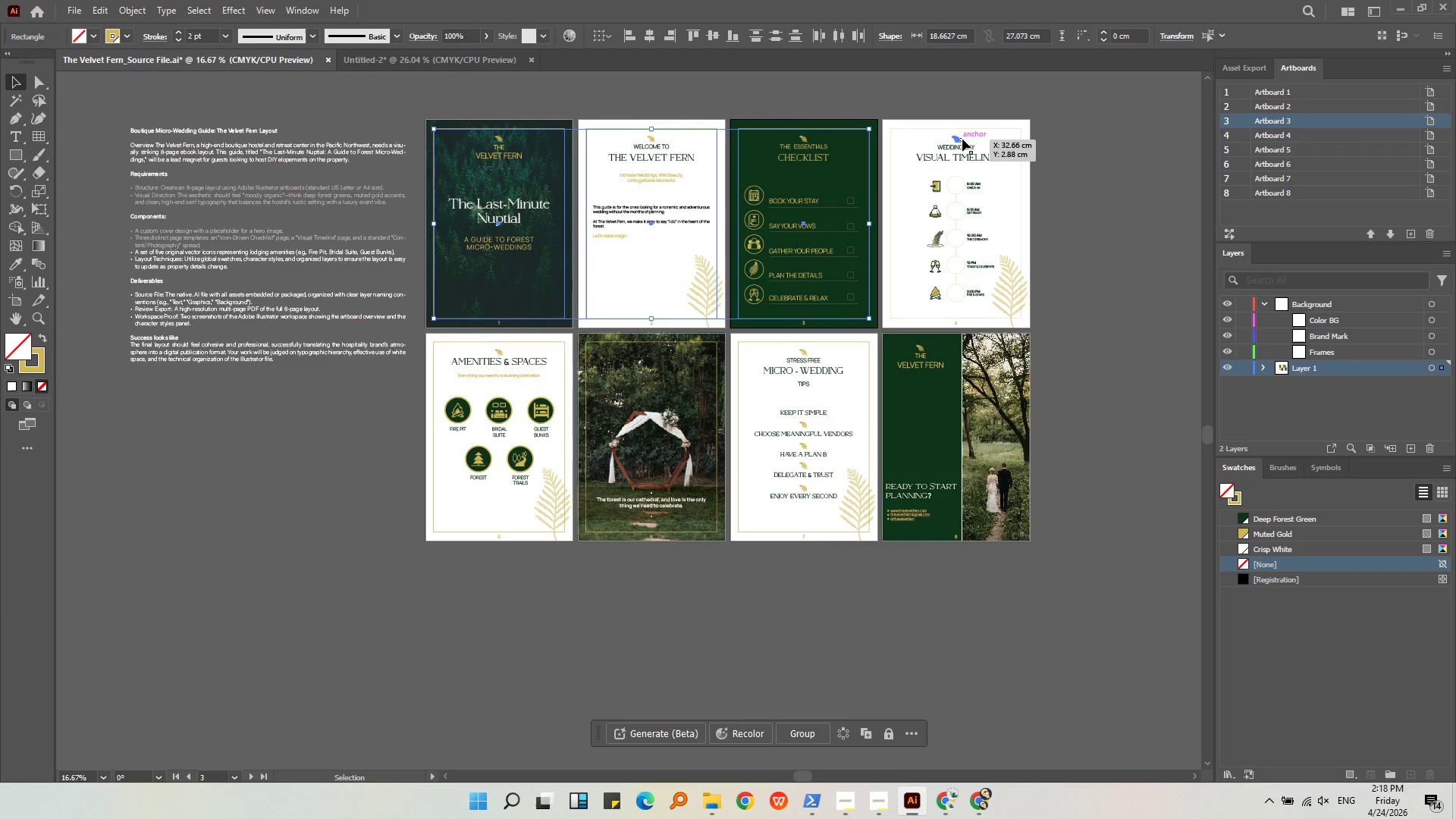 
hold_key(key=ShiftLeft, duration=0.77)
left_click([973, 129])
 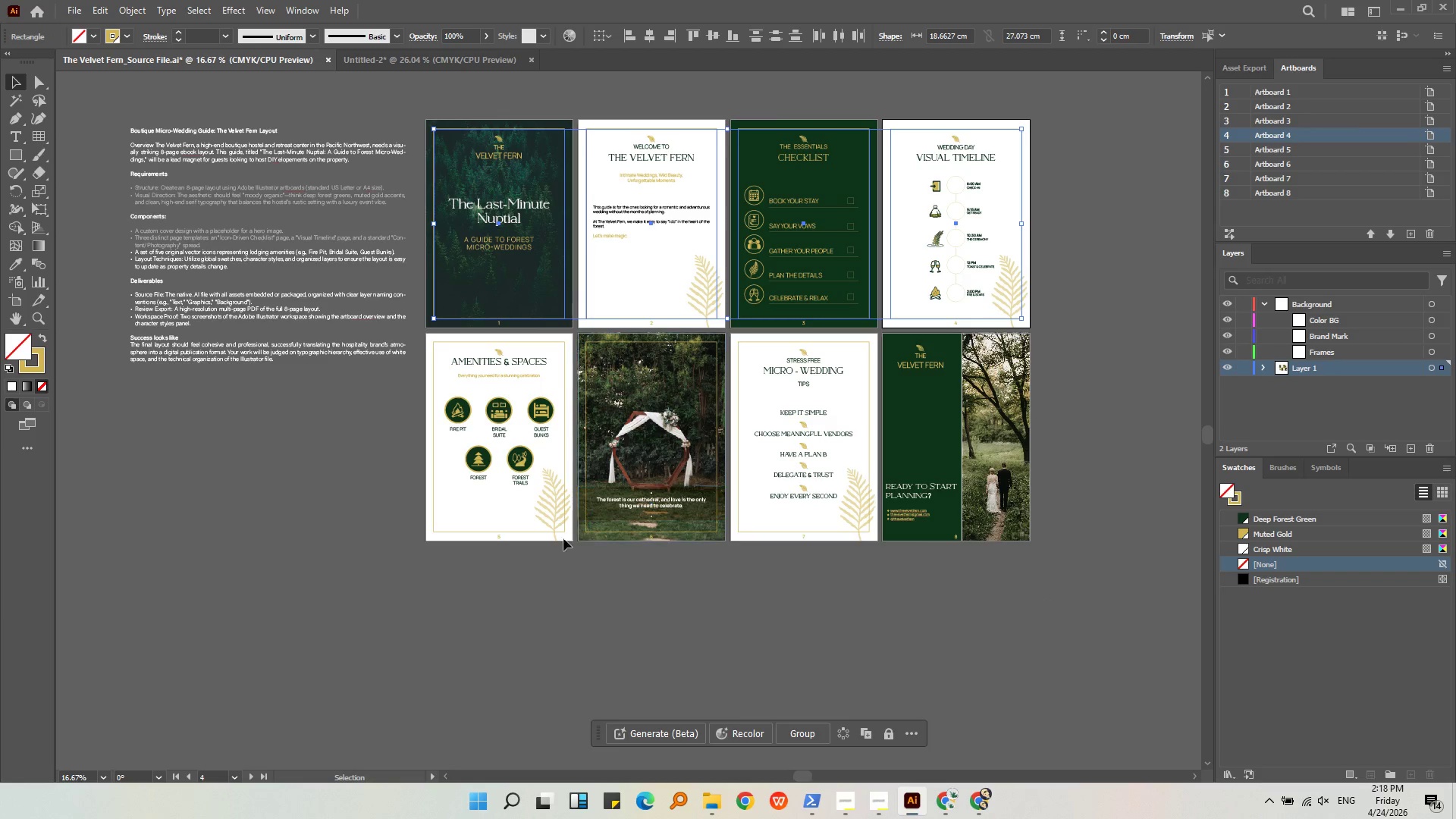 
hold_key(key=ShiftLeft, duration=2.12)
left_click([513, 531])
 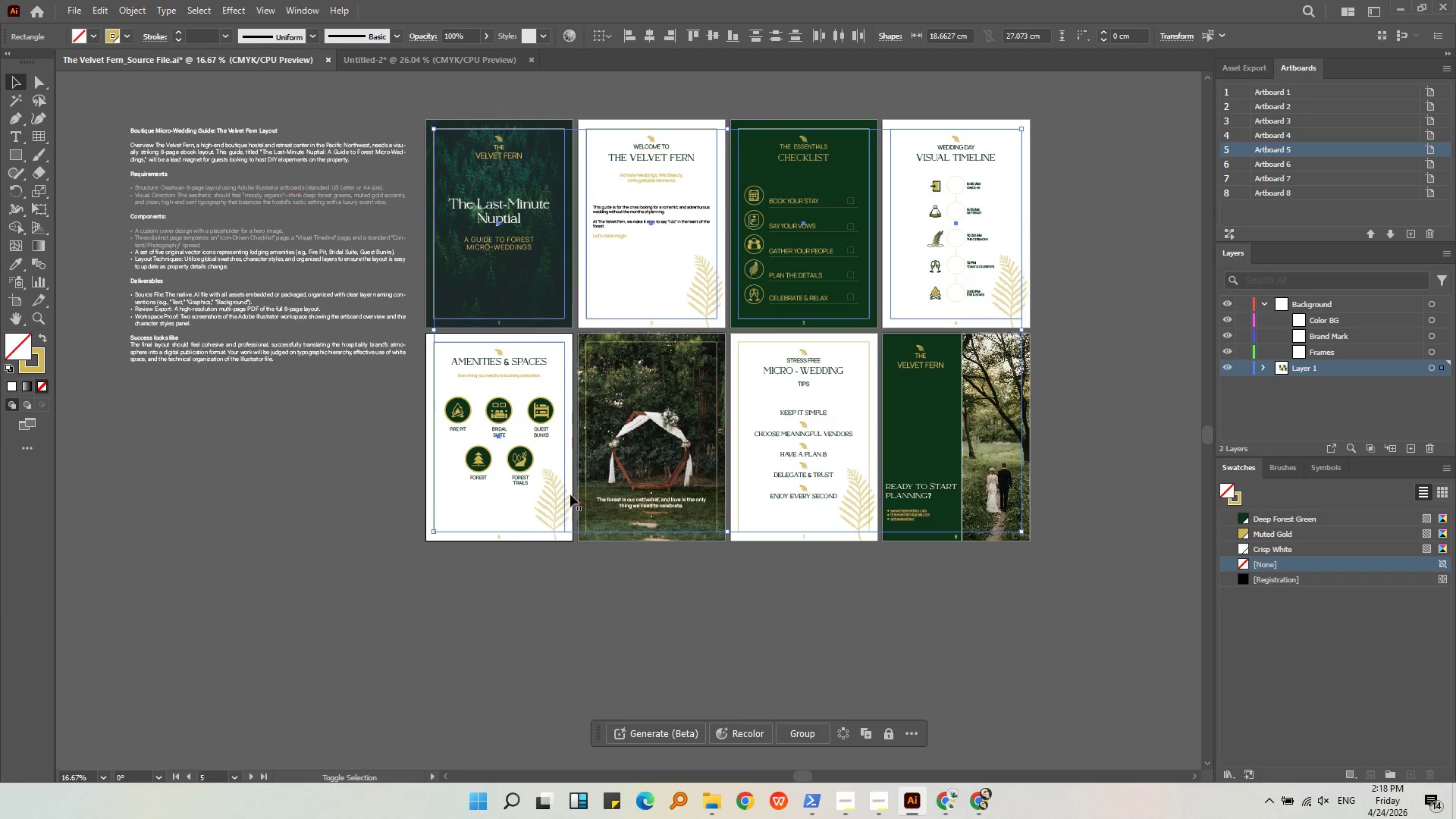 
left_click([588, 474])
 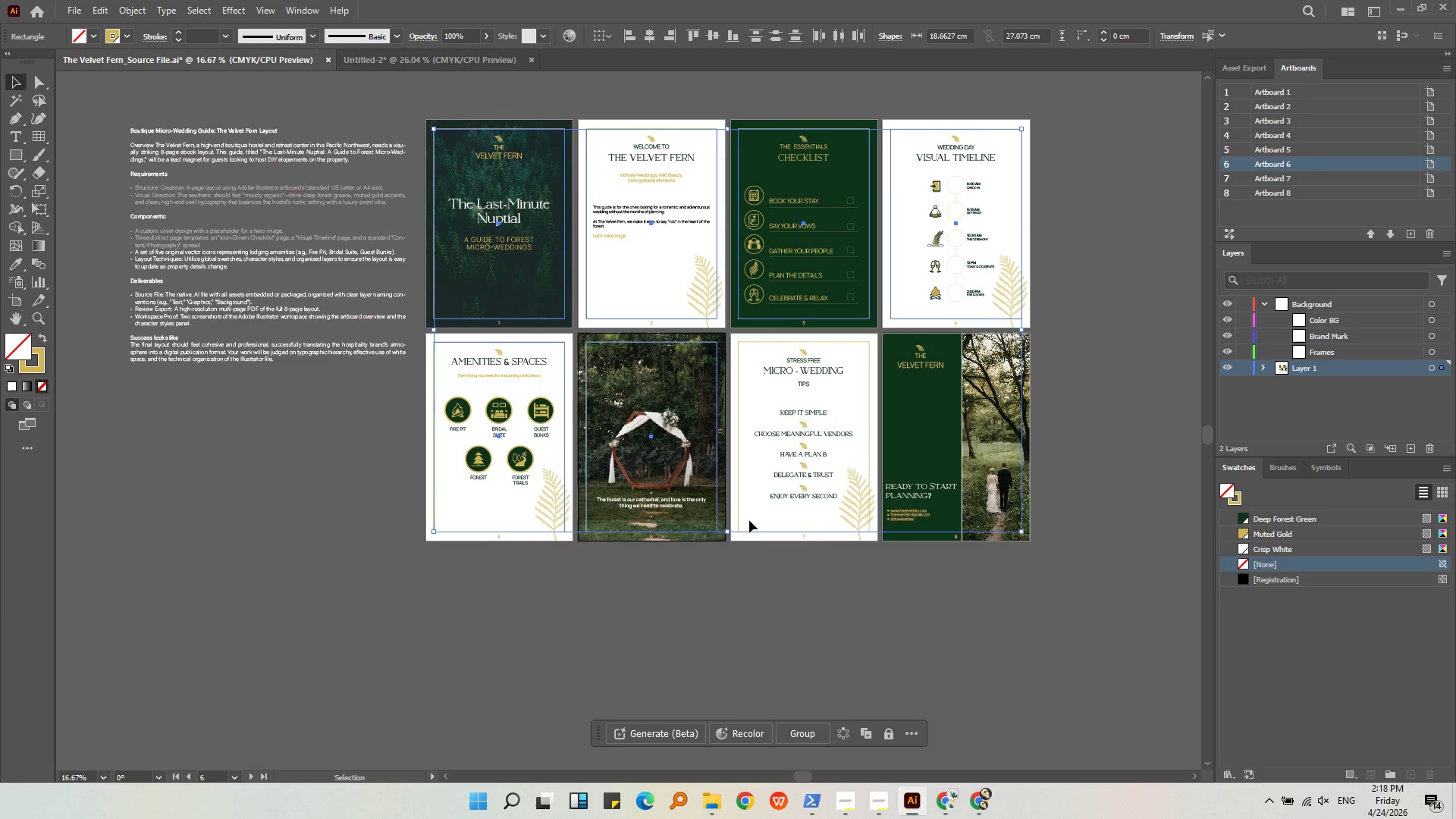 
hold_key(key=ShiftLeft, duration=0.47)
left_click([738, 479])
 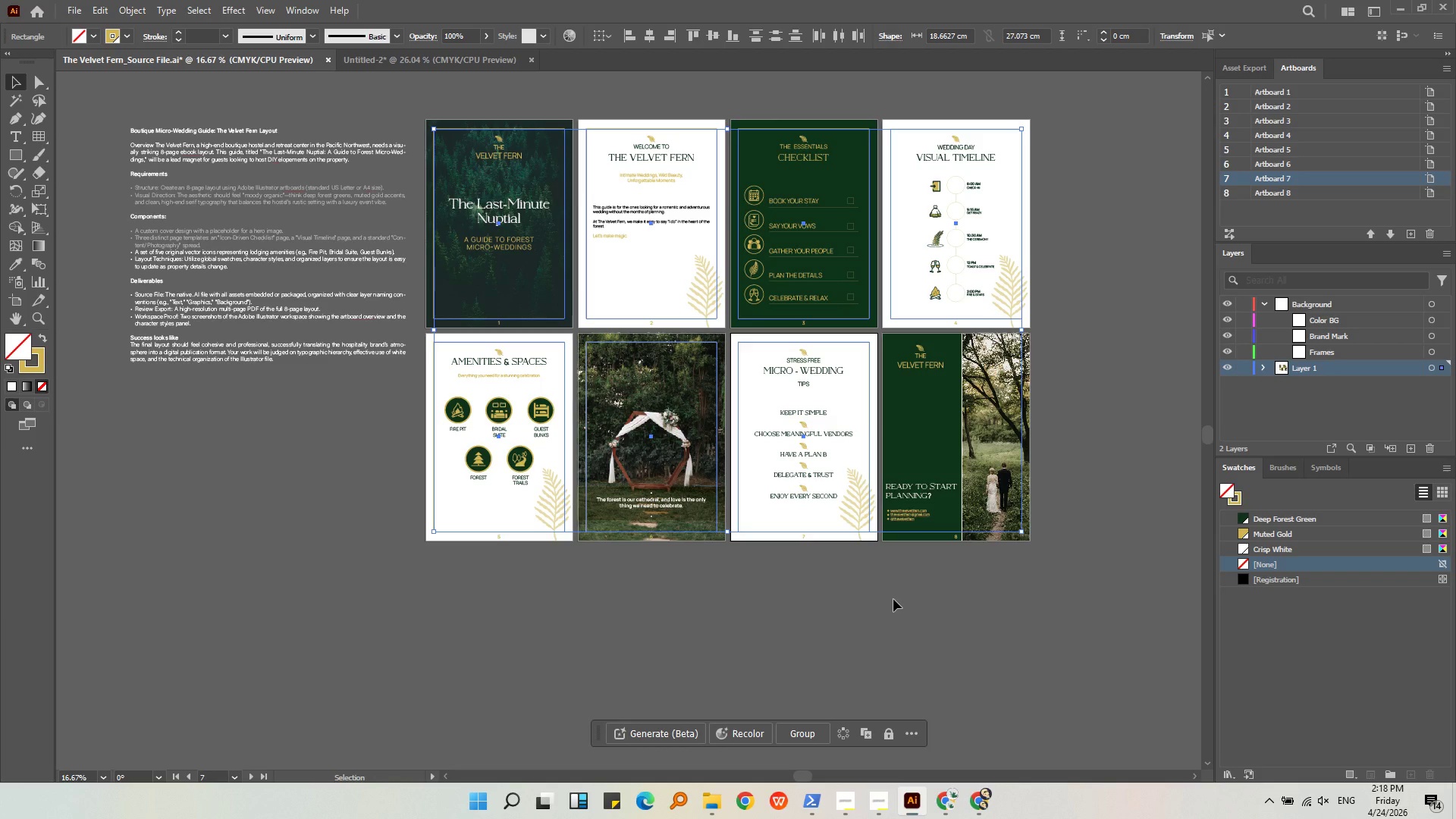 
key(Control+X)
 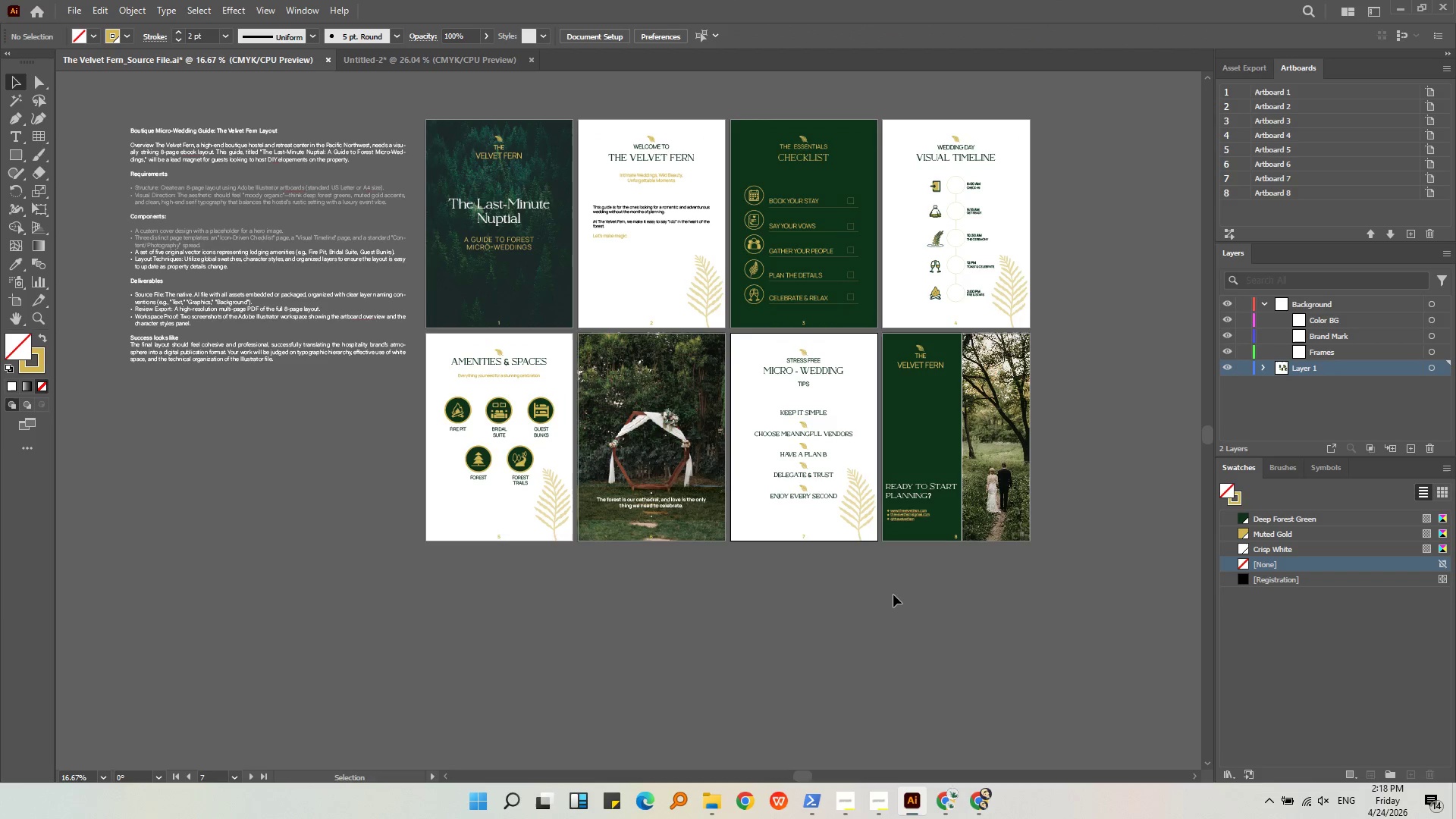 
wait(8.42)
 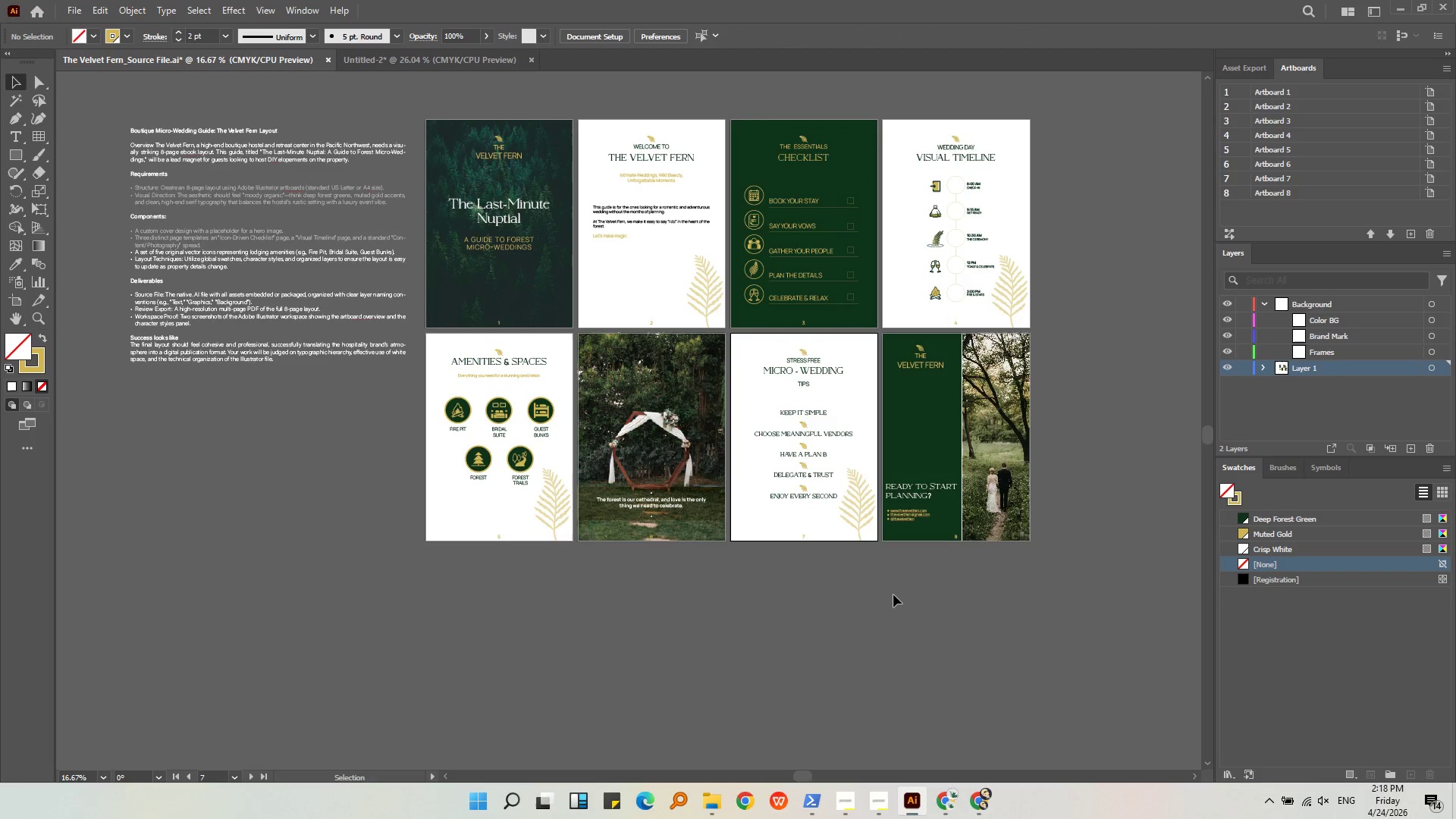 
left_click([1322, 388])
 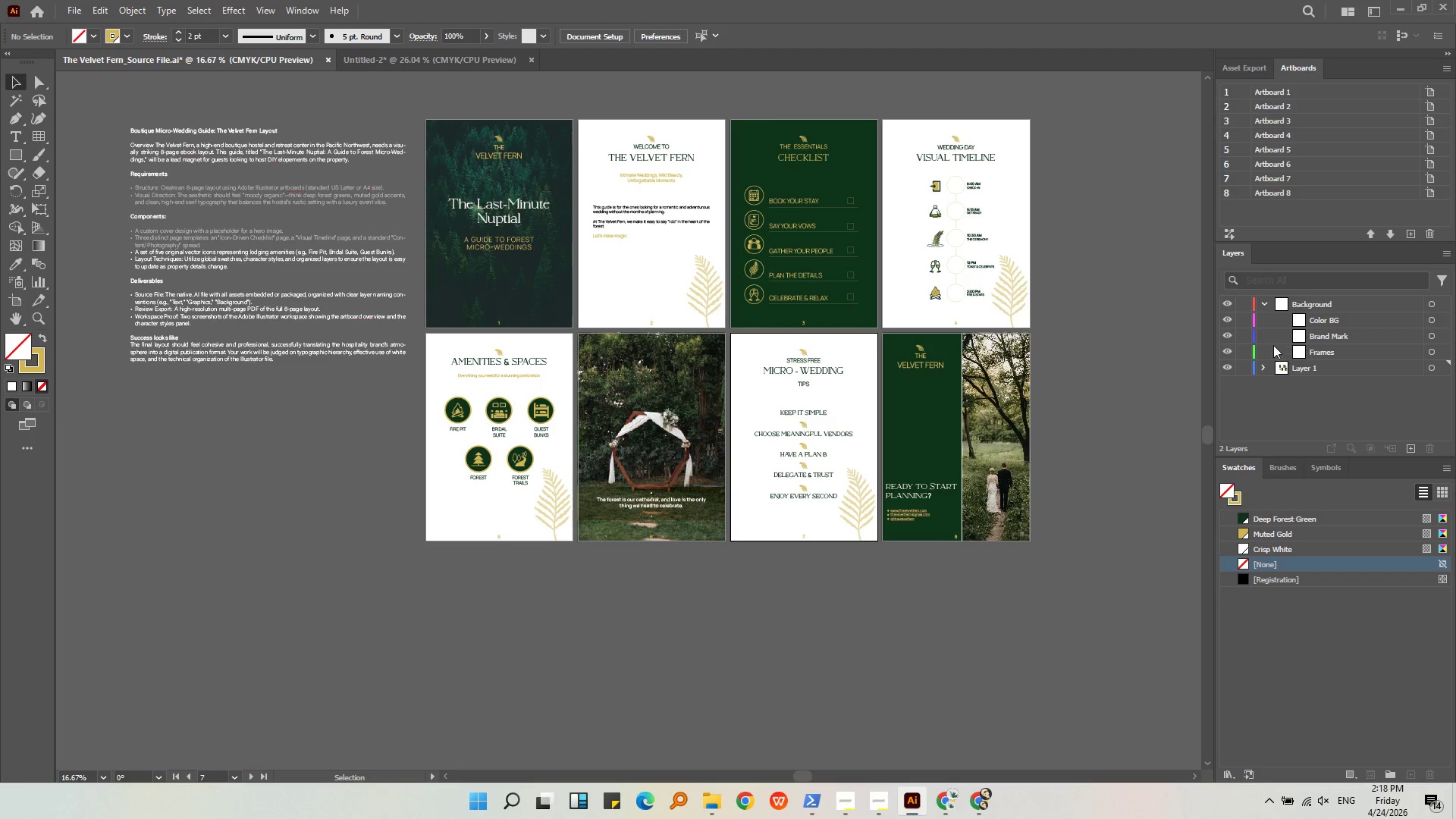 
left_click([1240, 337])
 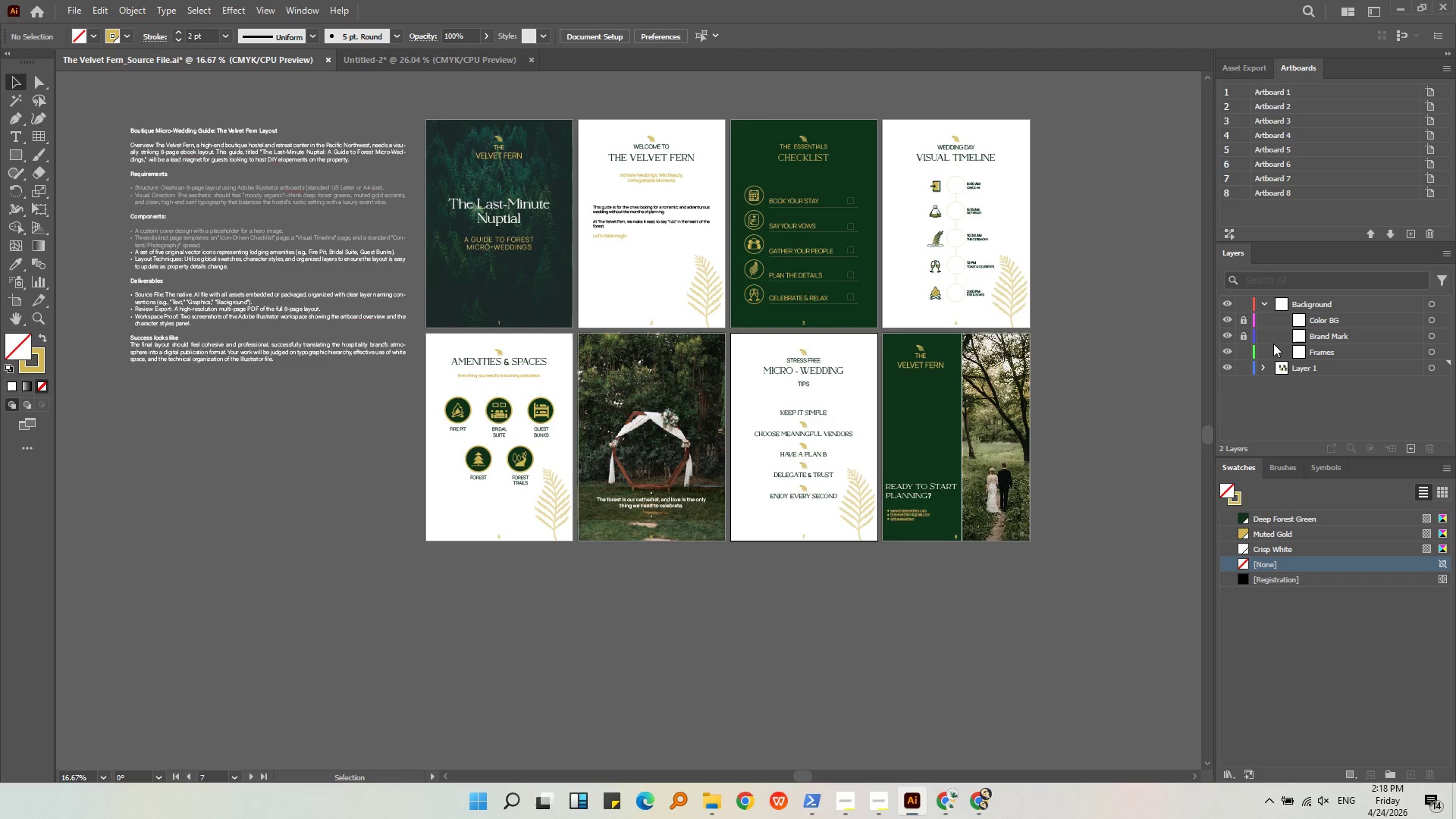 
left_click([1272, 350])
 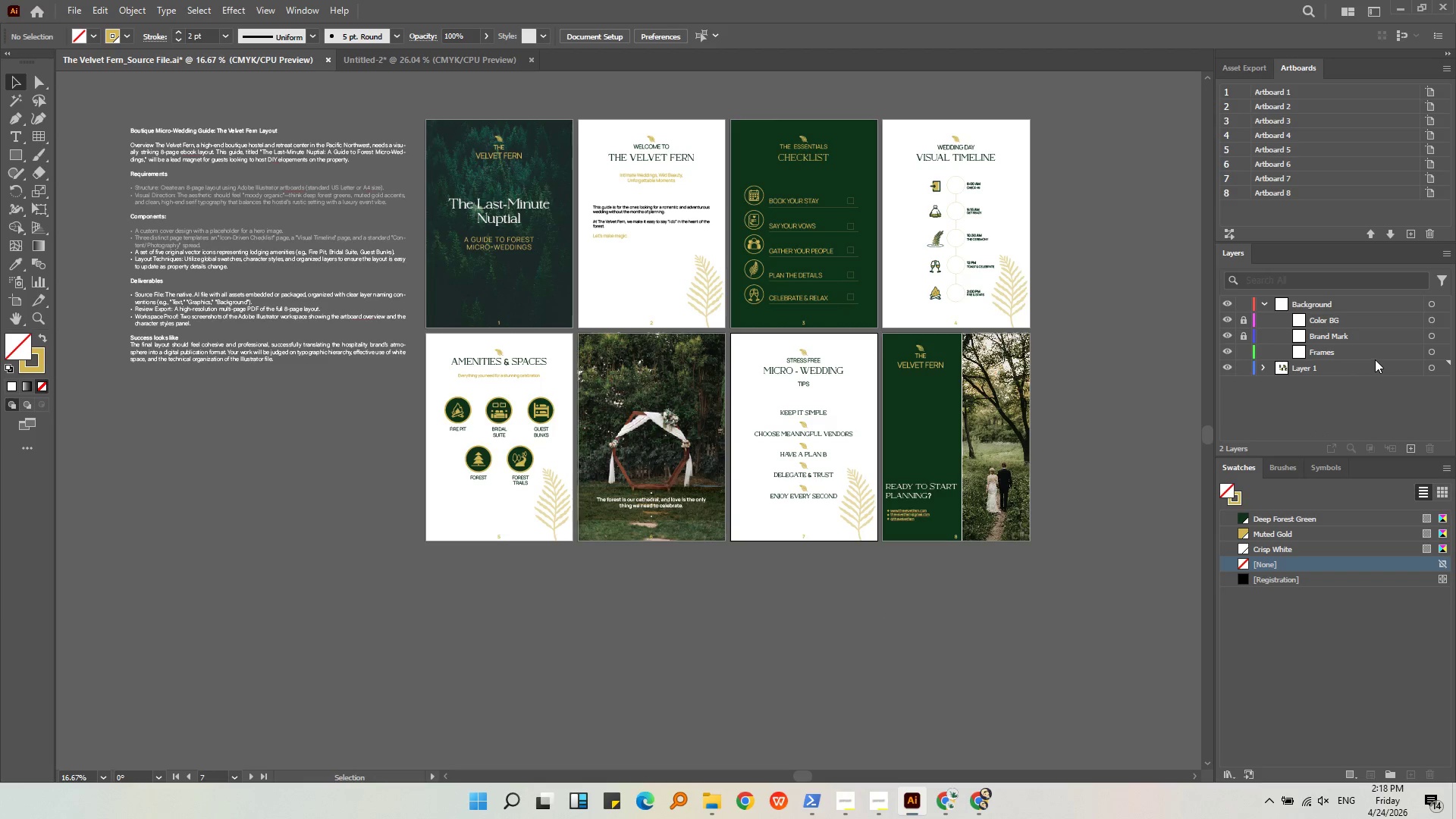 
left_click([1369, 358])
 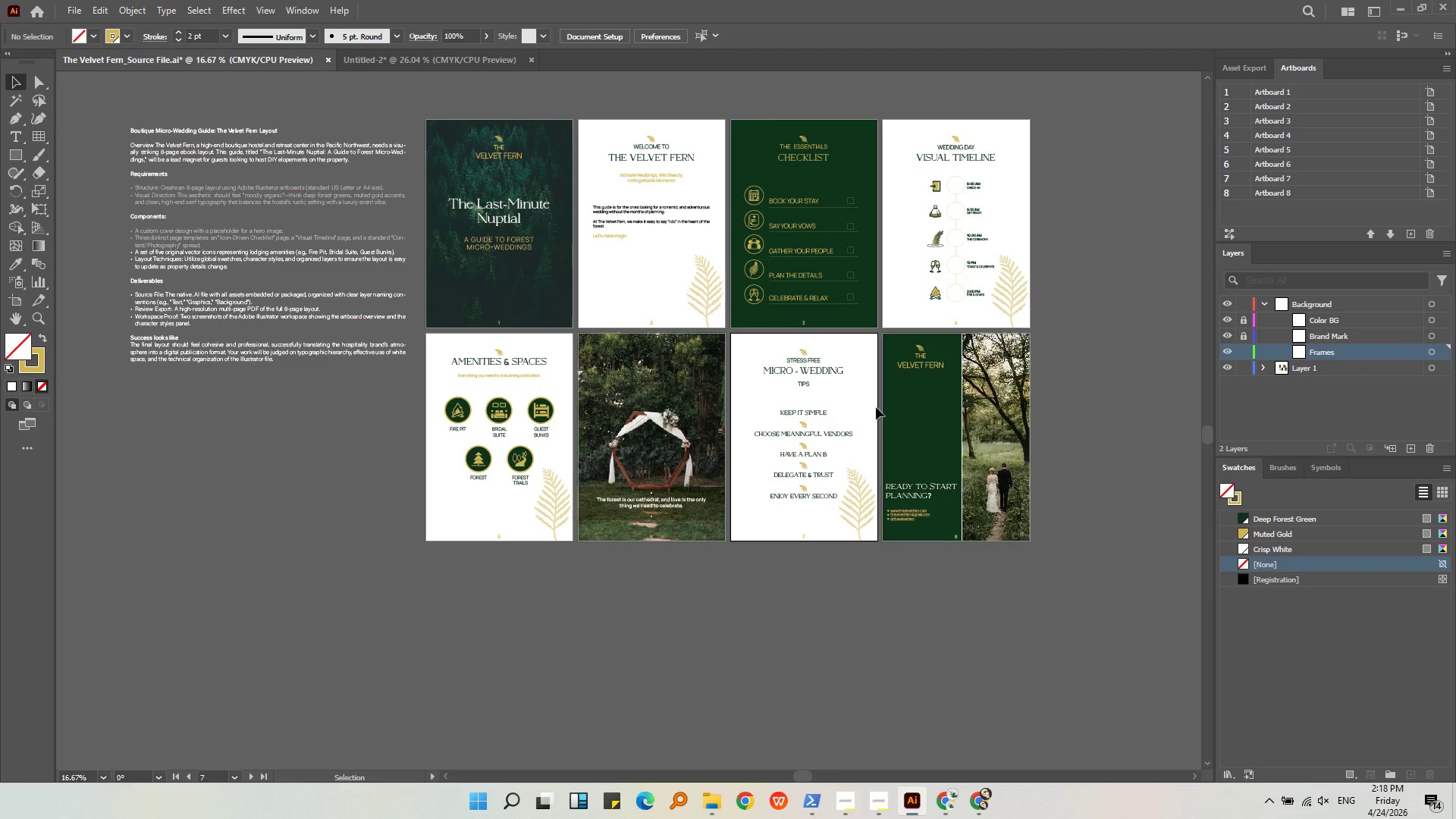 
left_click([864, 397])
 